 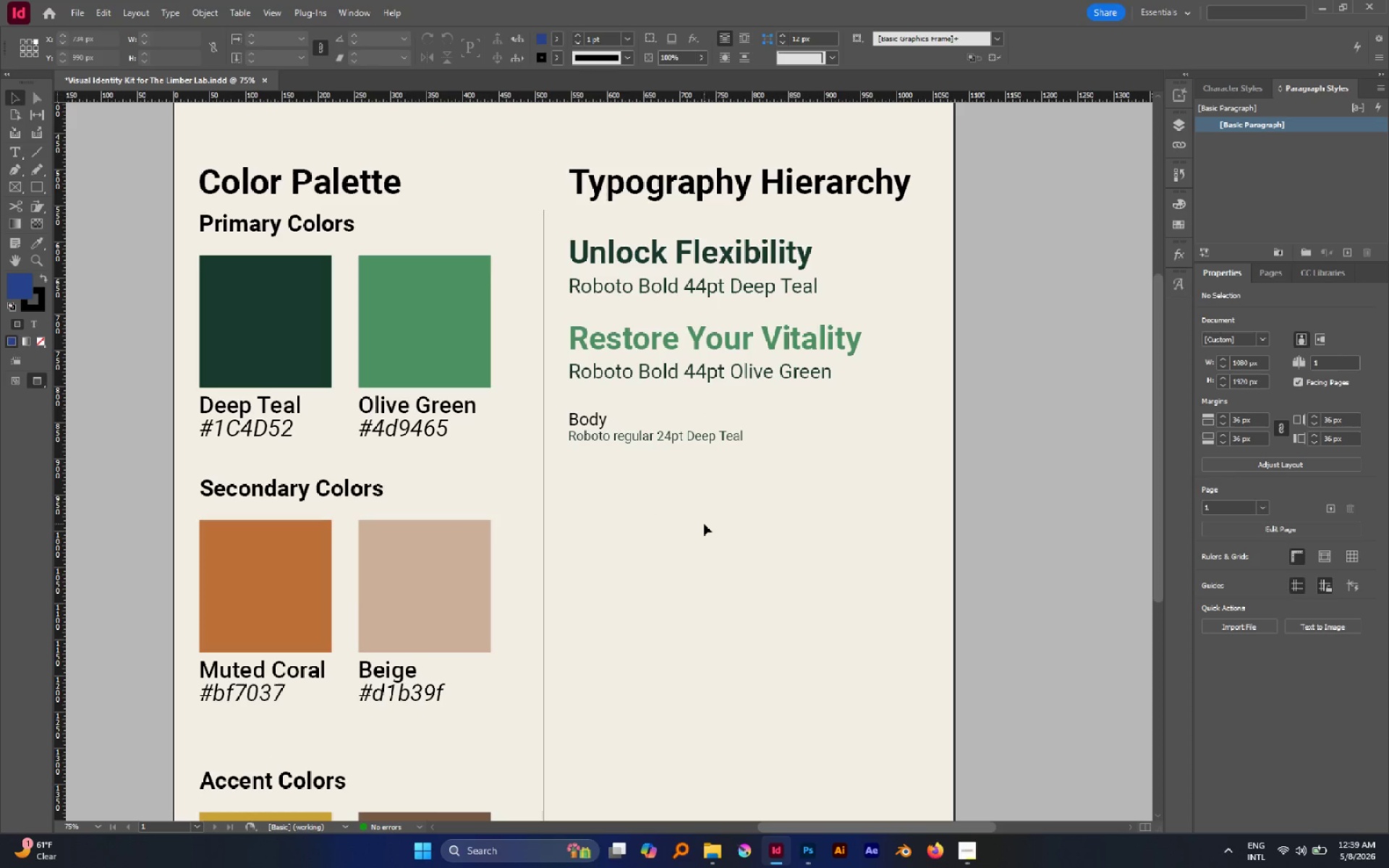 
hold_key(key=AltLeft, duration=0.69)
scroll: coordinate [694, 517], scroll_direction: down, amount: 1.0
 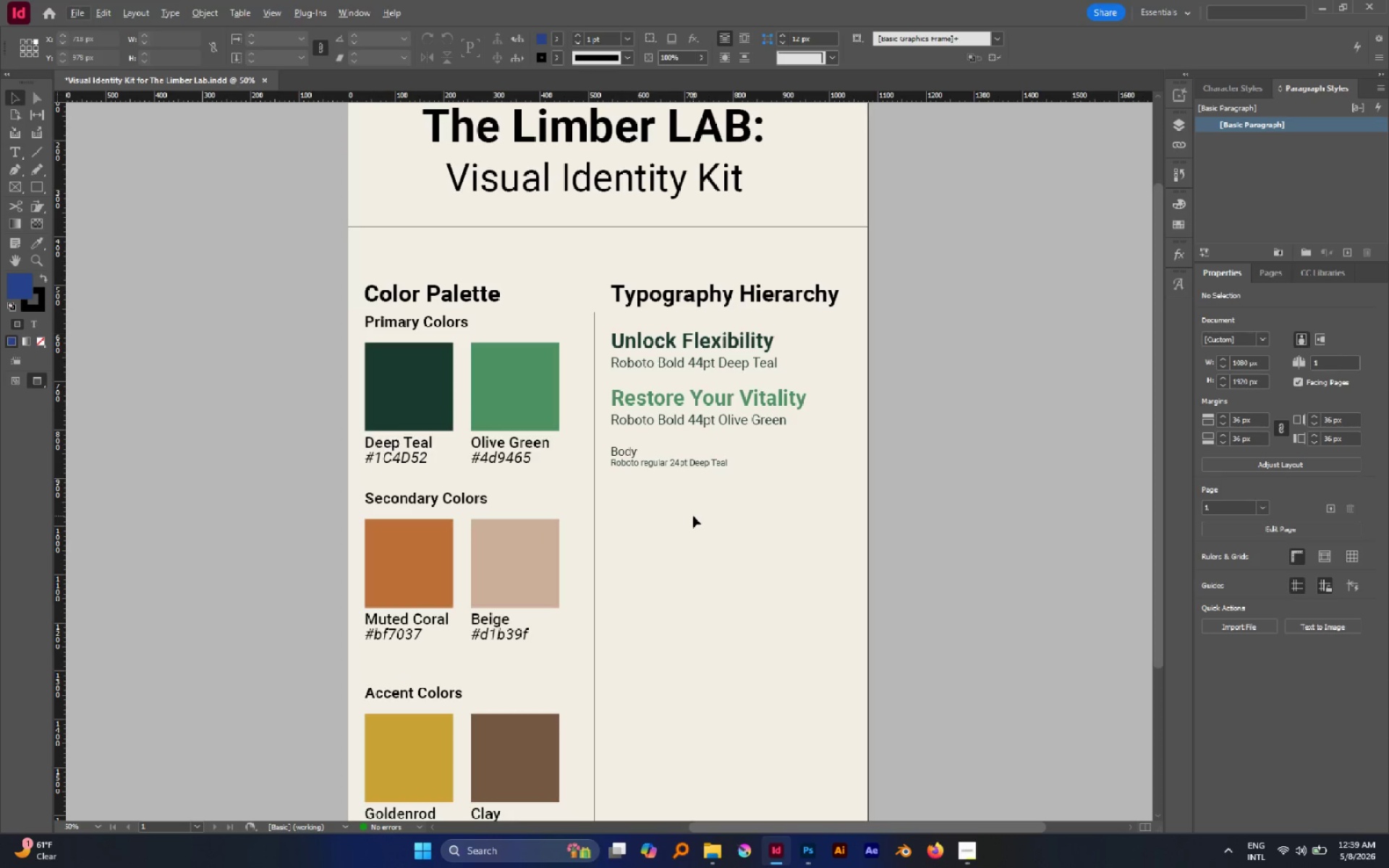 
hold_key(key=AltLeft, duration=0.33)
scroll: coordinate [693, 516], scroll_direction: down, amount: 1.0
 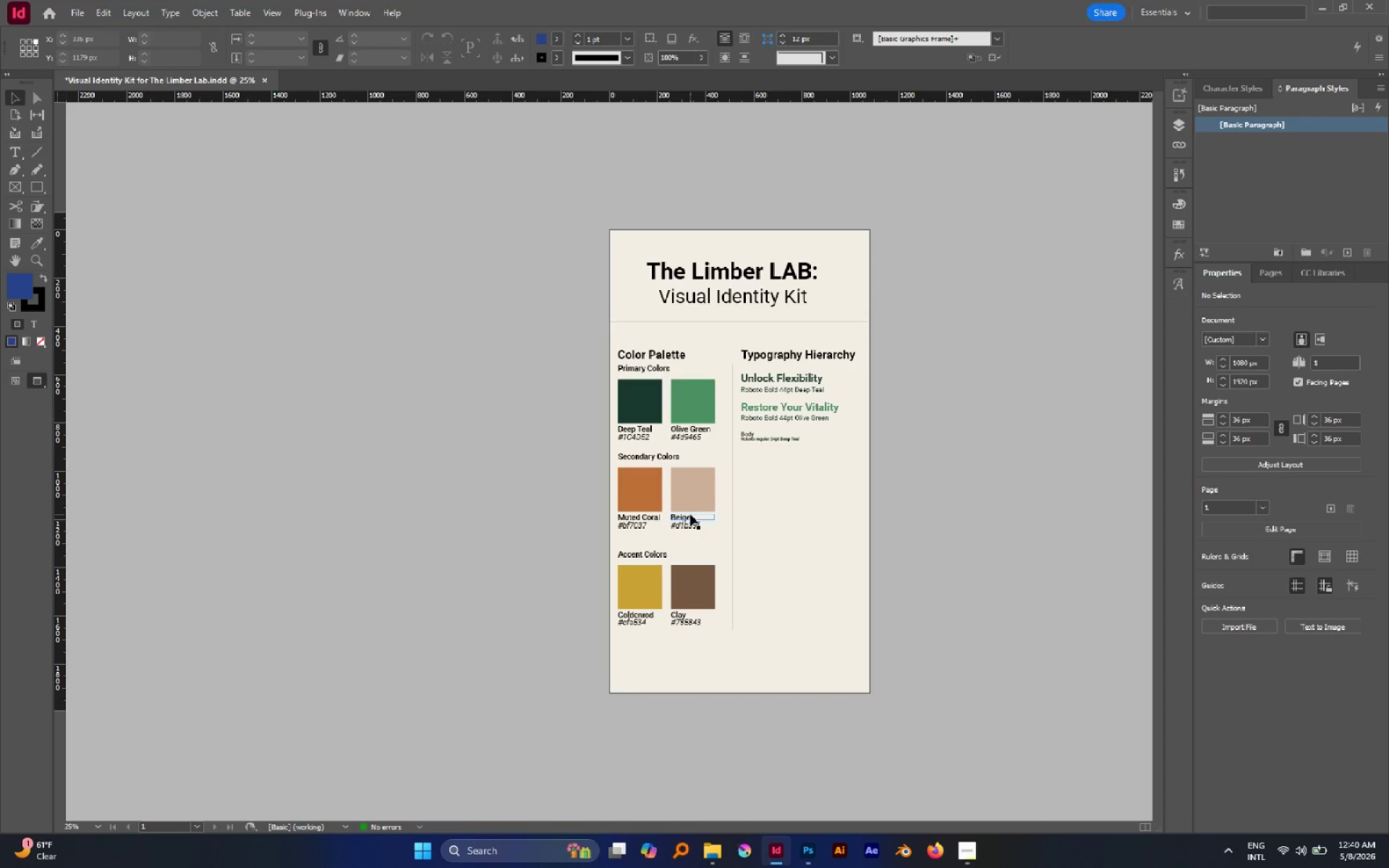 
wait(43.38)
 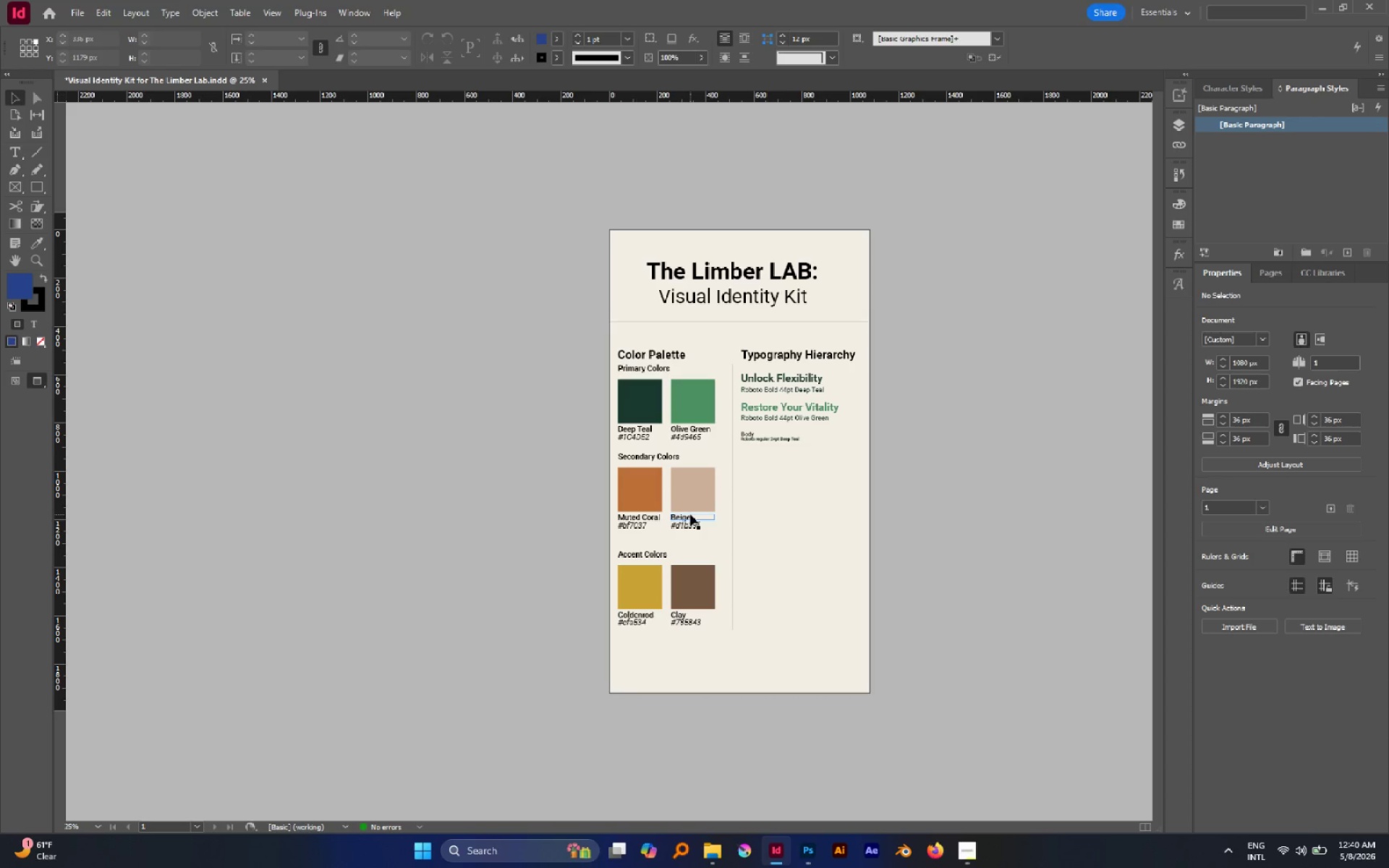 
hold_key(key=AltLeft, duration=0.52)
scroll: coordinate [795, 422], scroll_direction: up, amount: 2.0
 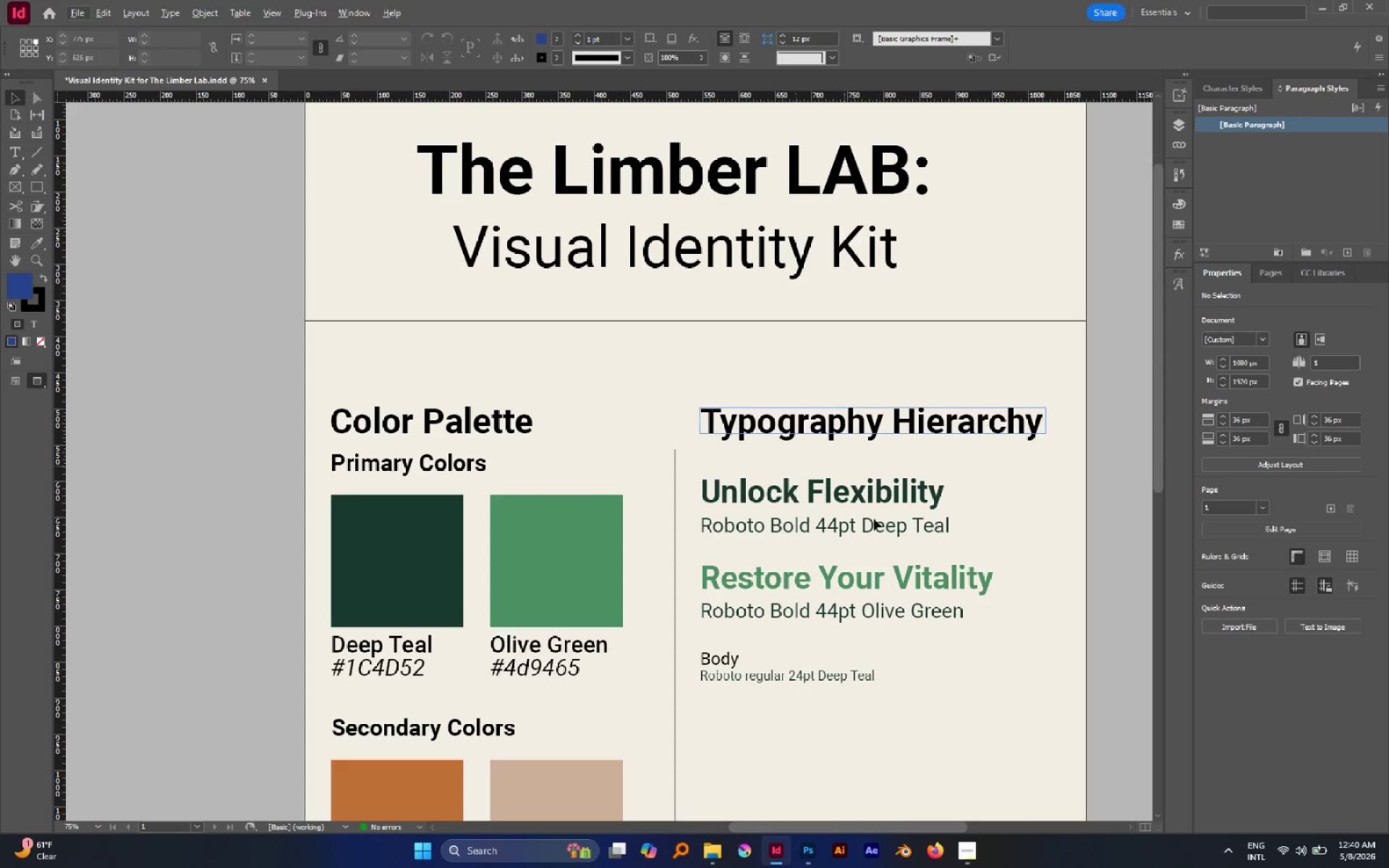 
hold_key(key=Space, duration=0.83)
 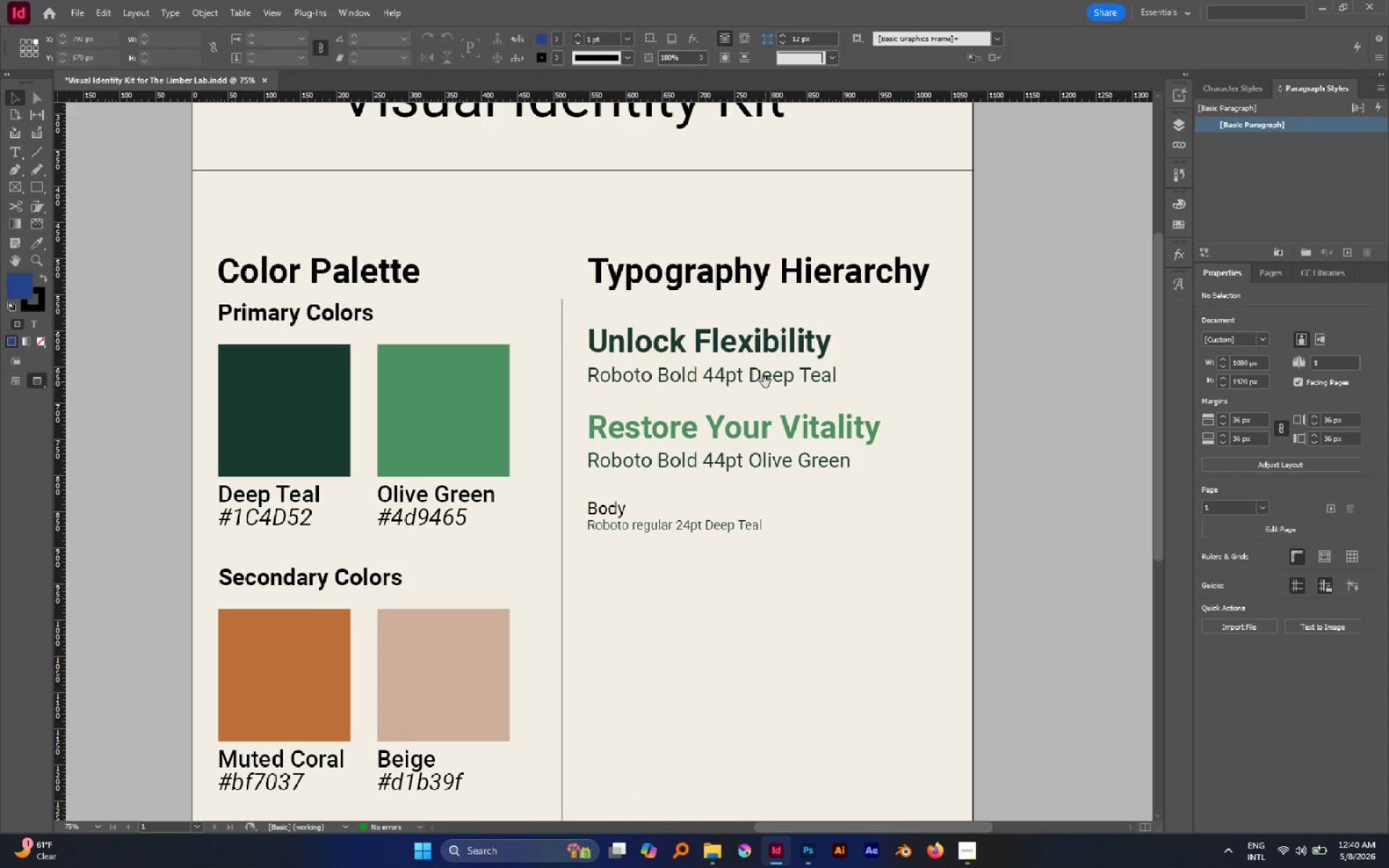 
left_click_drag(start_coordinate=[878, 532], to_coordinate=[765, 382])
 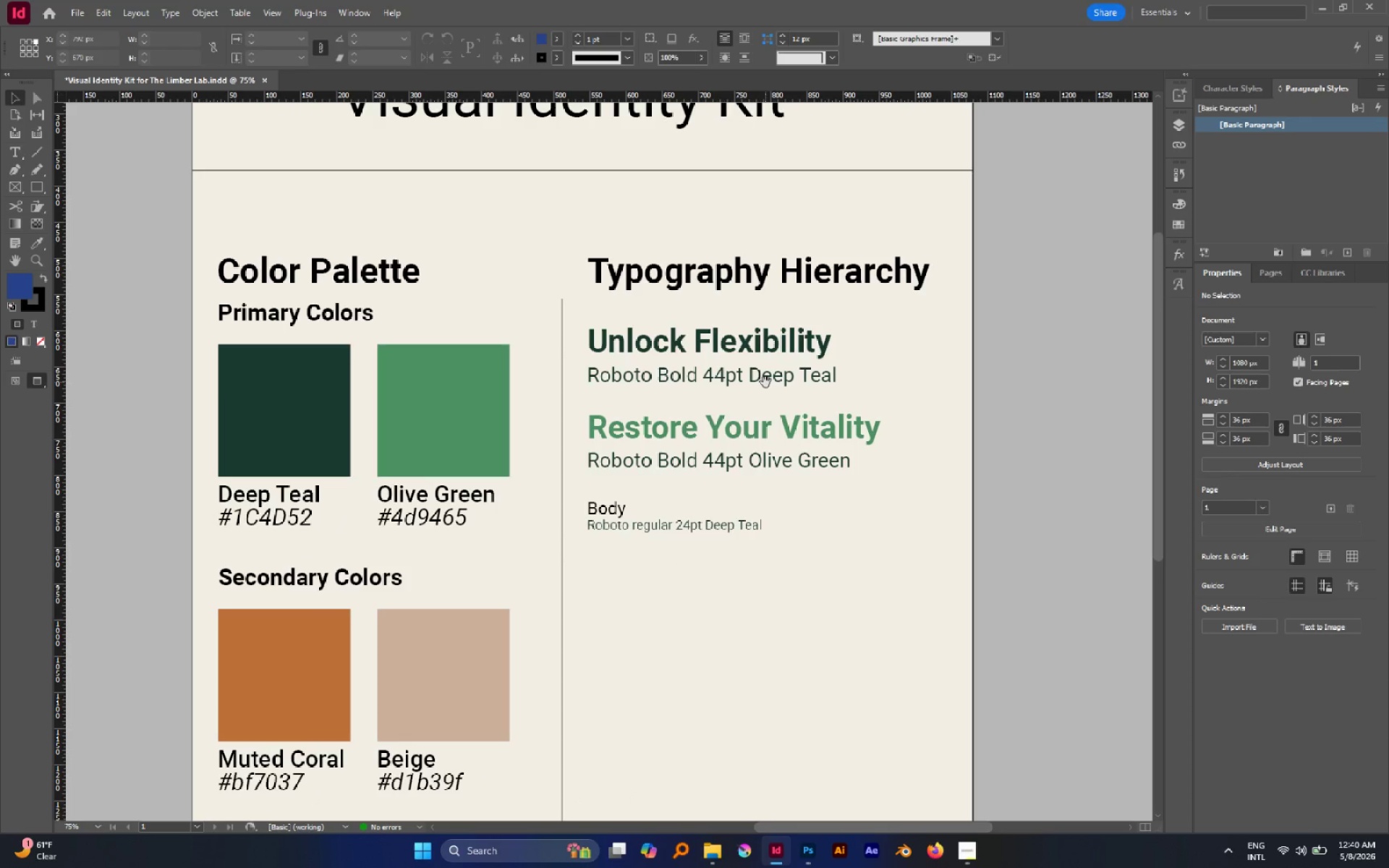 
wait(5.73)
 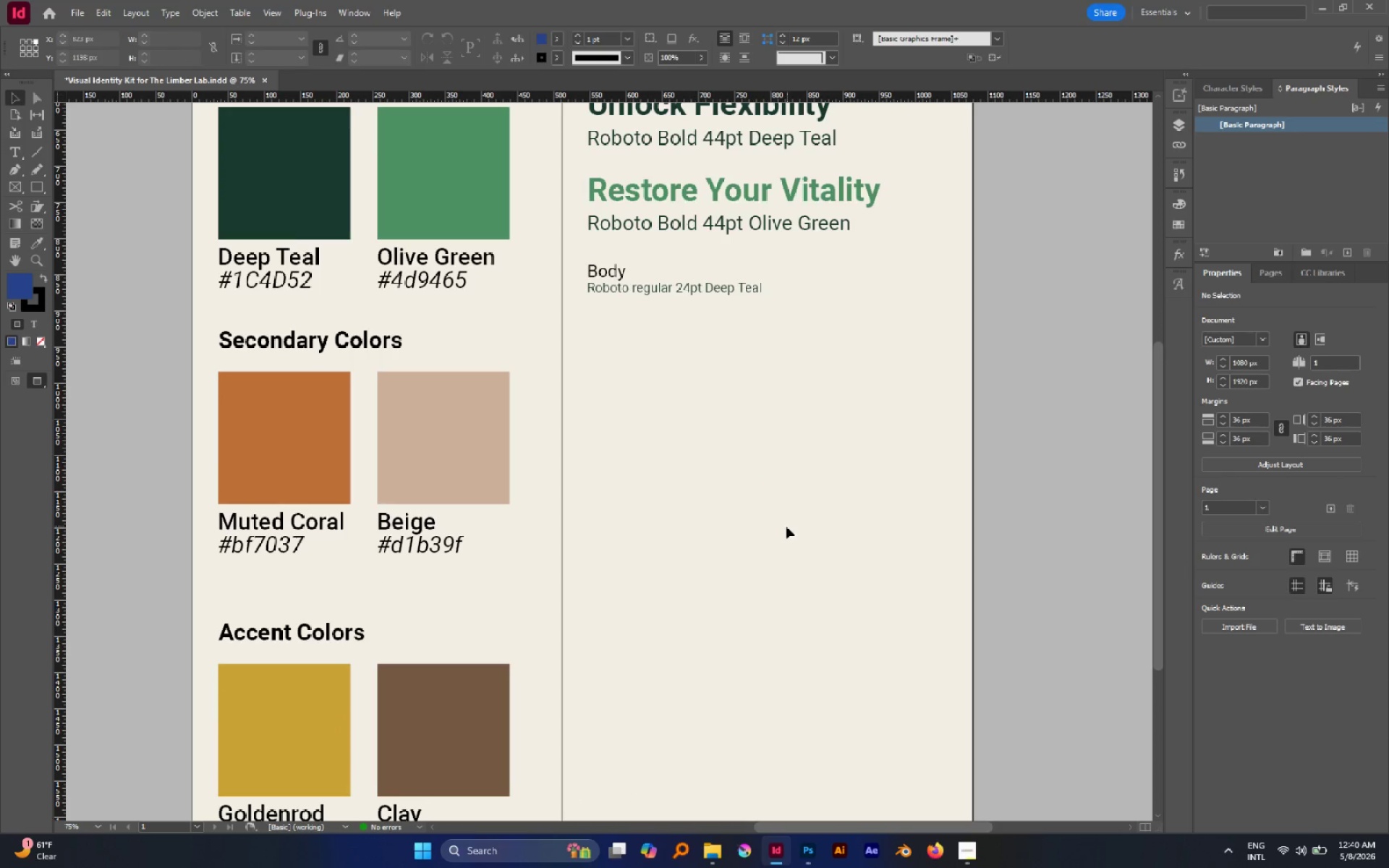 
hold_key(key=AltLeft, duration=0.38)
 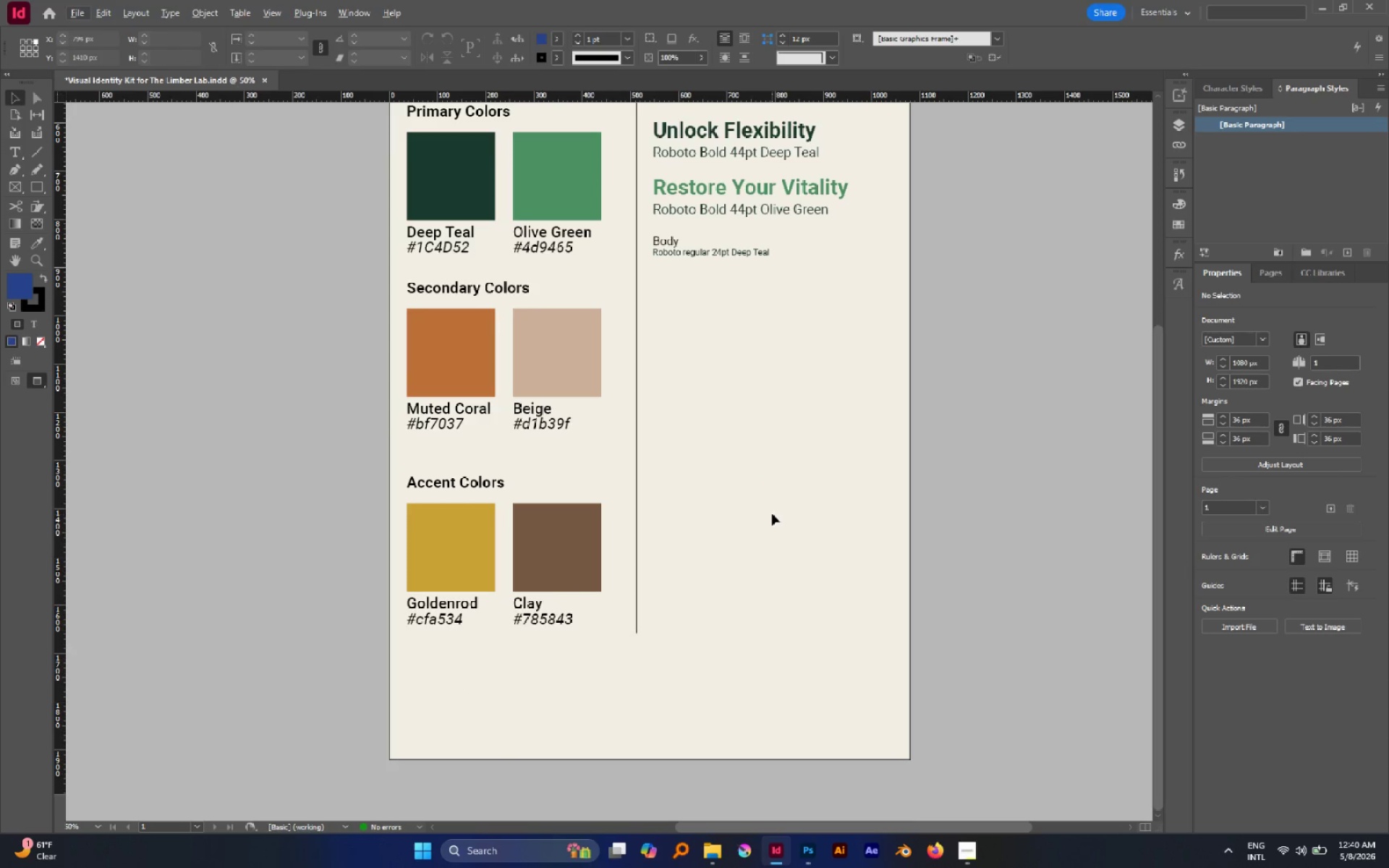 
scroll: coordinate [786, 529], scroll_direction: down, amount: 5.0
 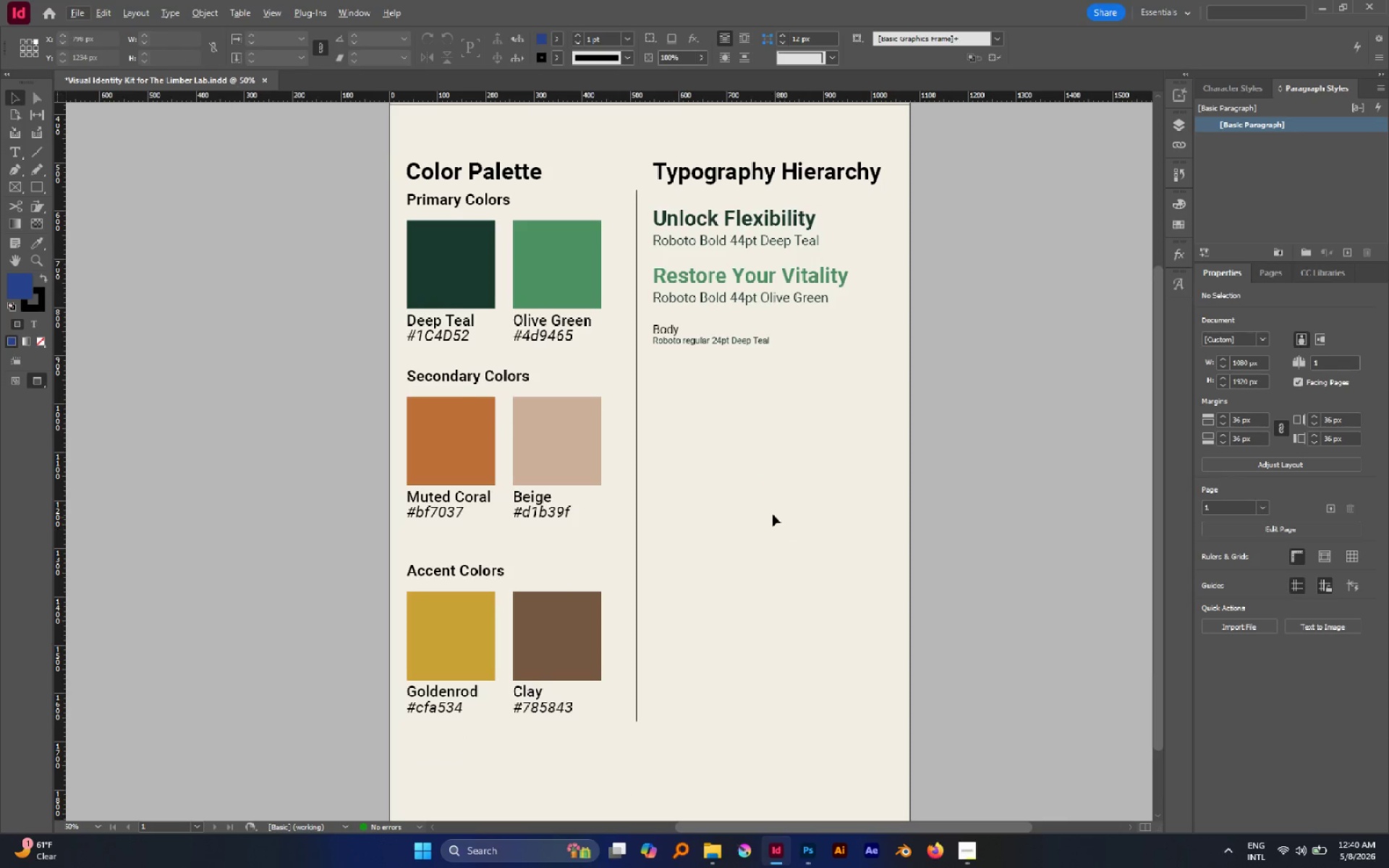 
hold_key(key=AltLeft, duration=0.38)
scroll: coordinate [772, 514], scroll_direction: down, amount: 4.0
 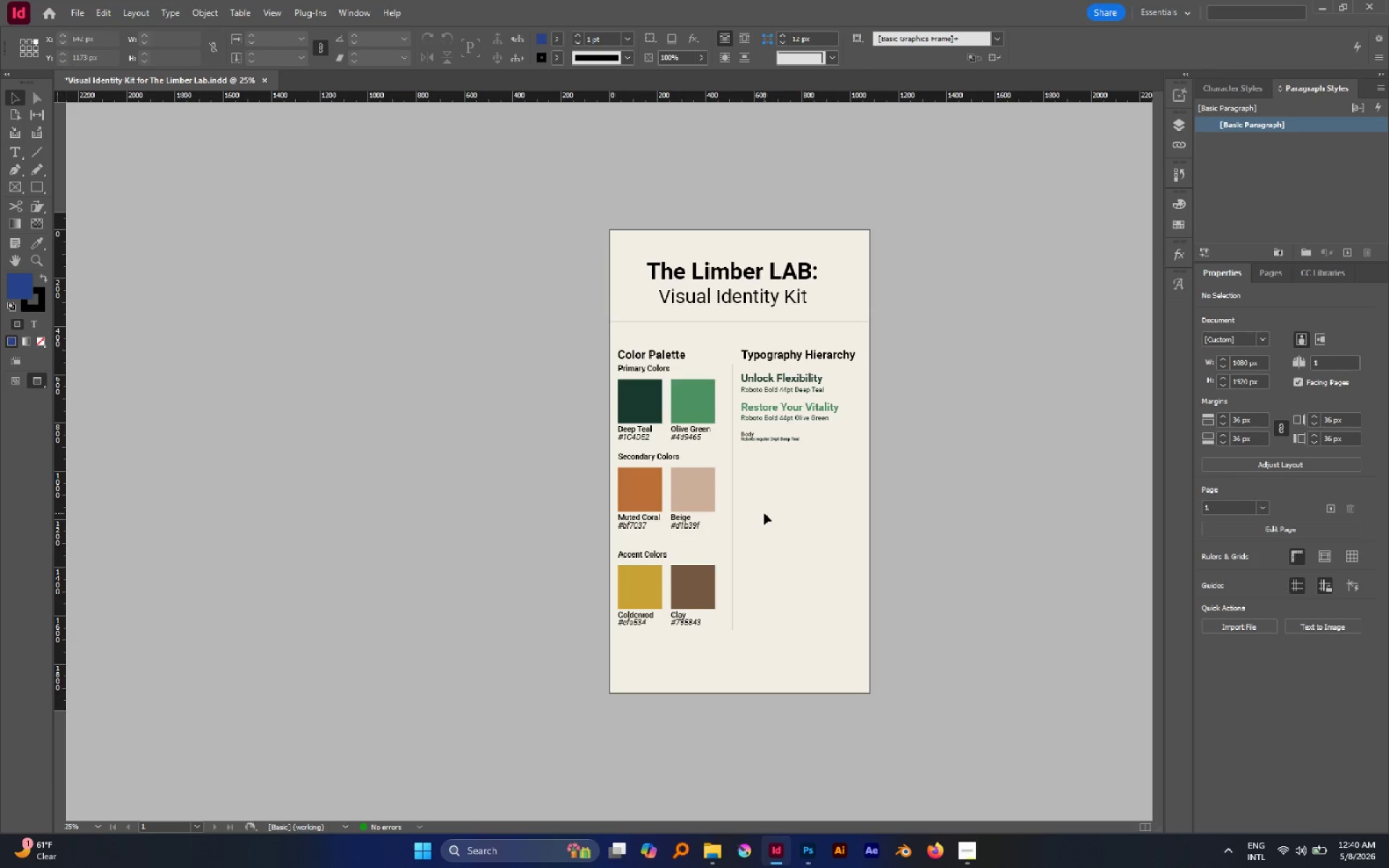 
scroll: coordinate [764, 513], scroll_direction: up, amount: 1.0
 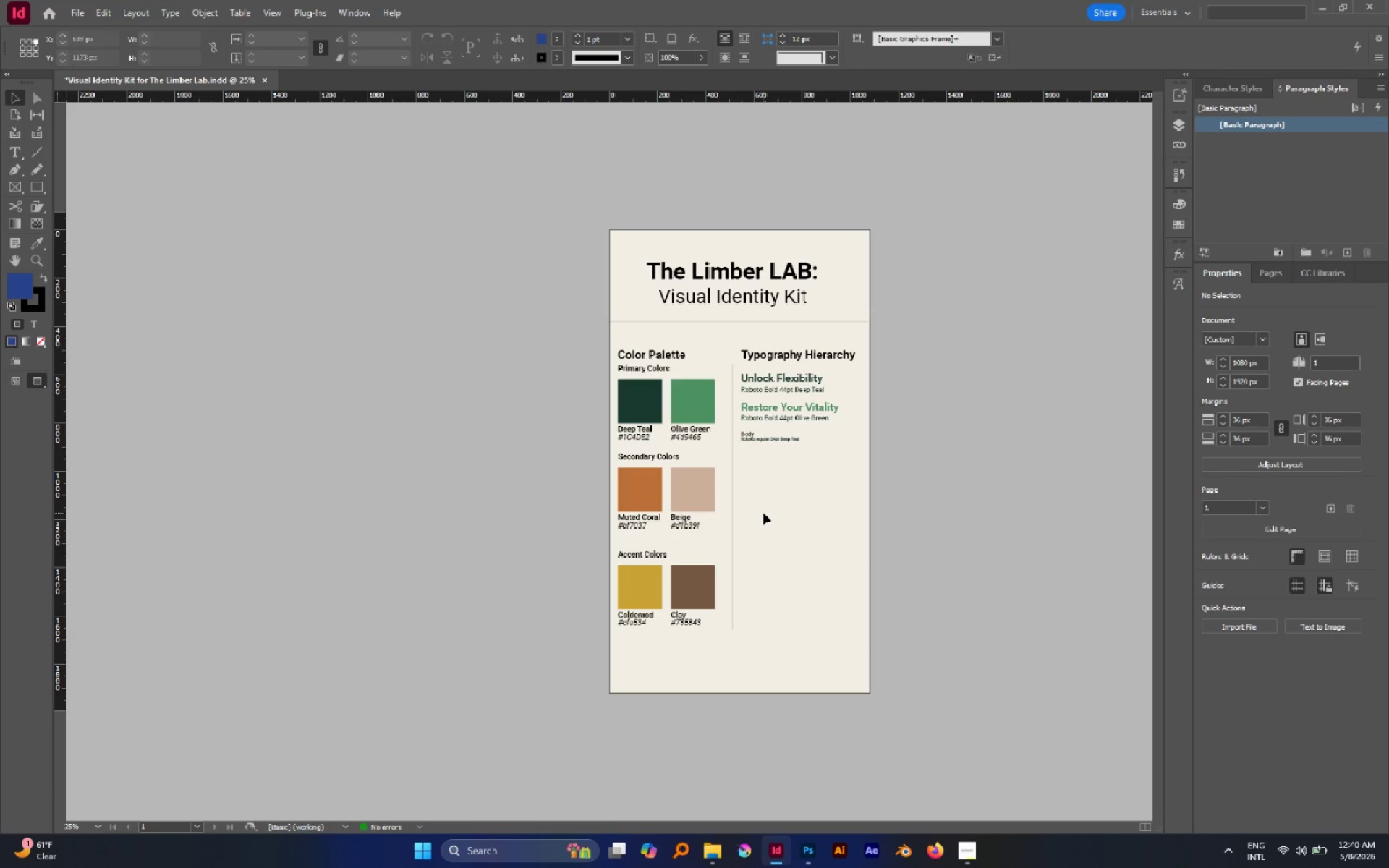 
wait(8.49)
 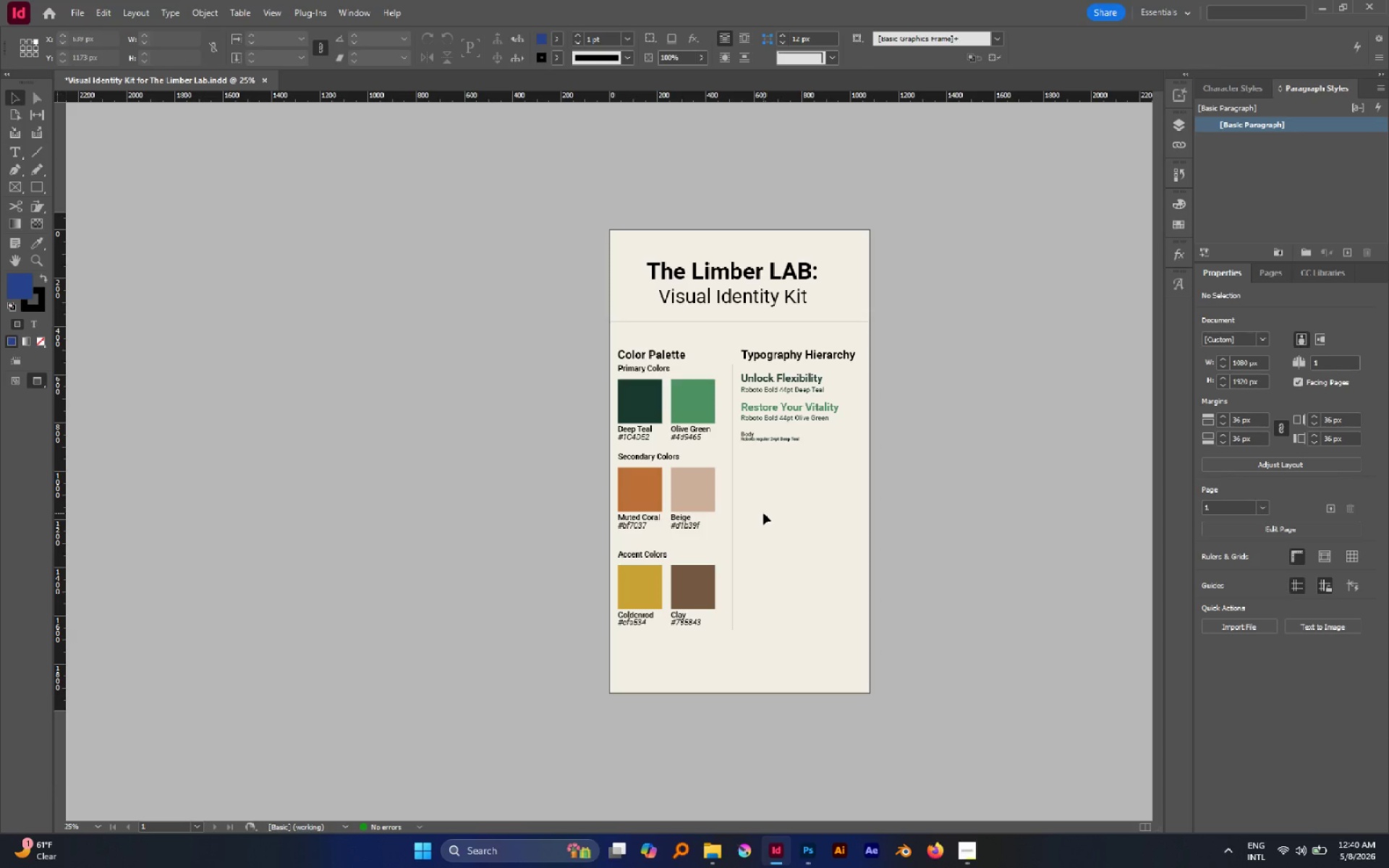 
hold_key(key=AltLeft, duration=0.56)
scroll: coordinate [827, 382], scroll_direction: up, amount: 1.0
 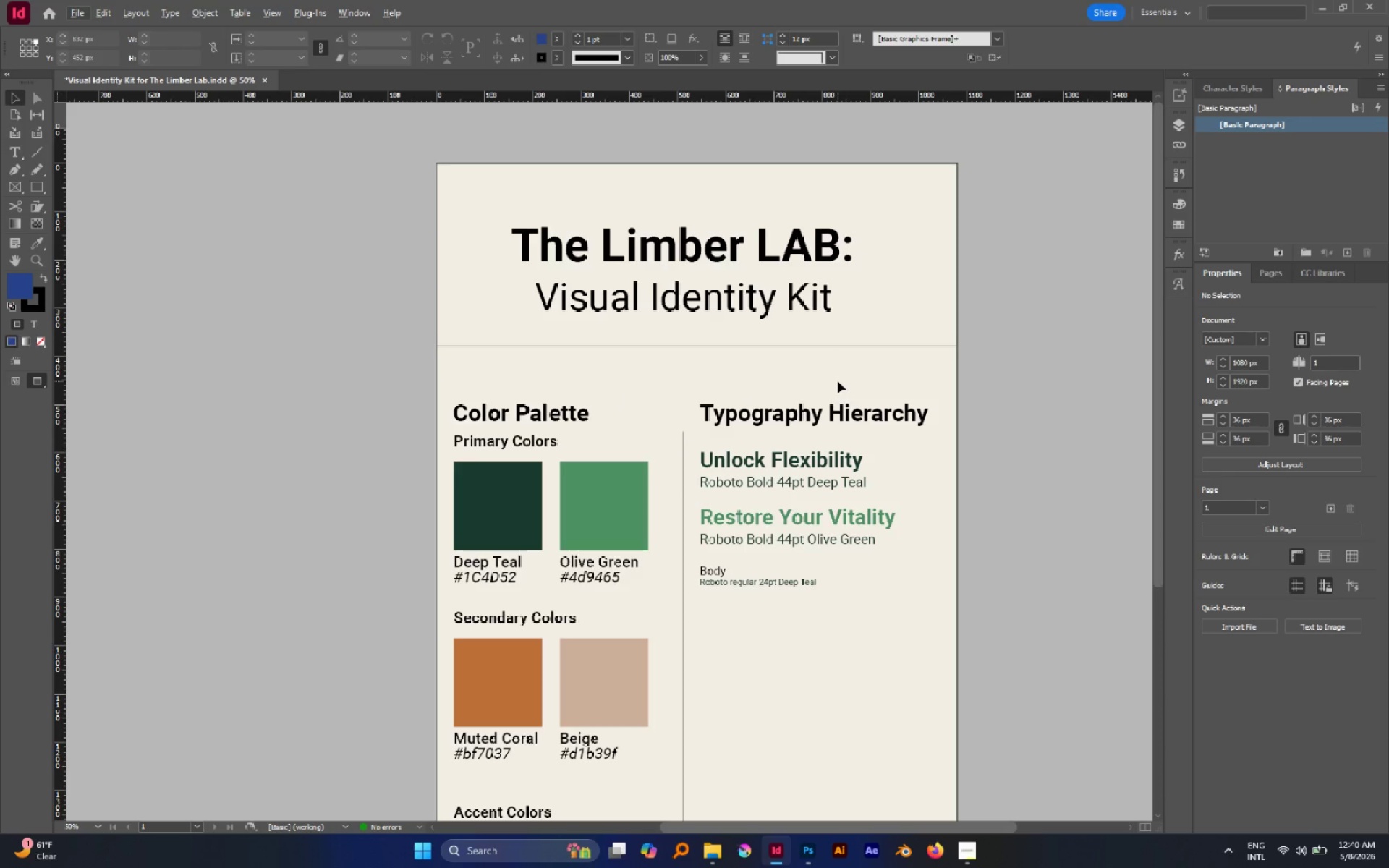 
wait(9.46)
 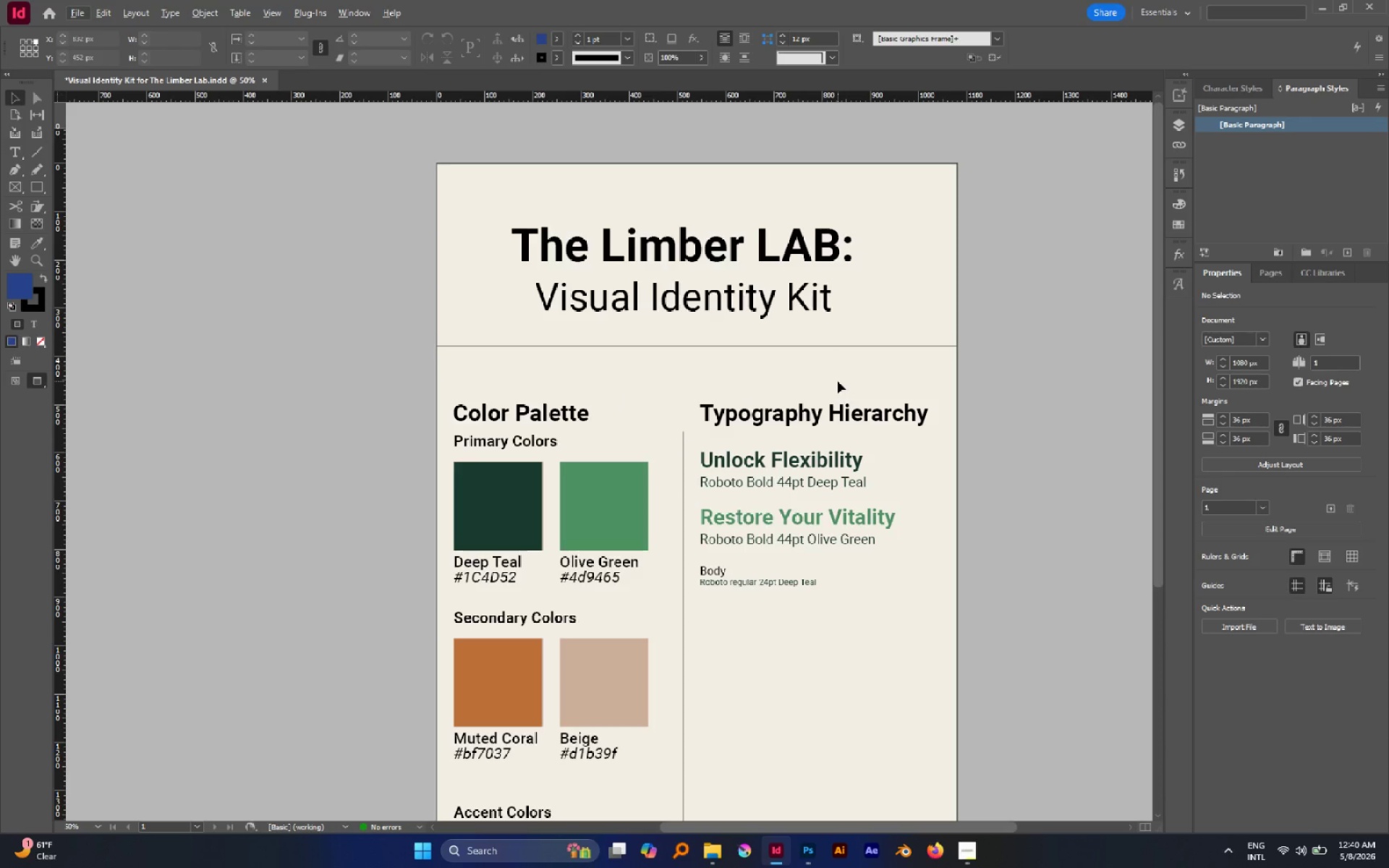 
scroll: coordinate [841, 415], scroll_direction: down, amount: 2.0
 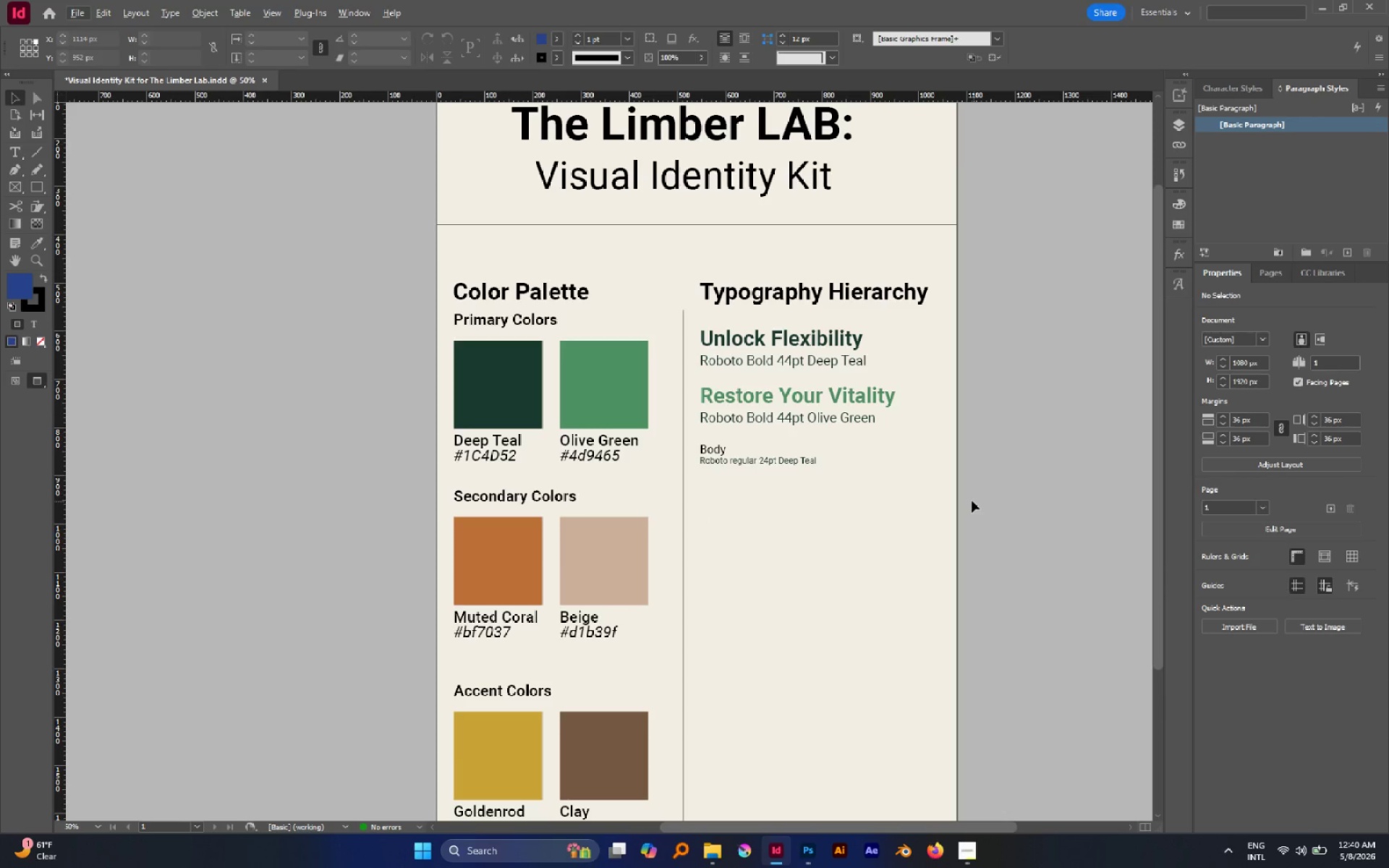 
left_click([731, 288])
 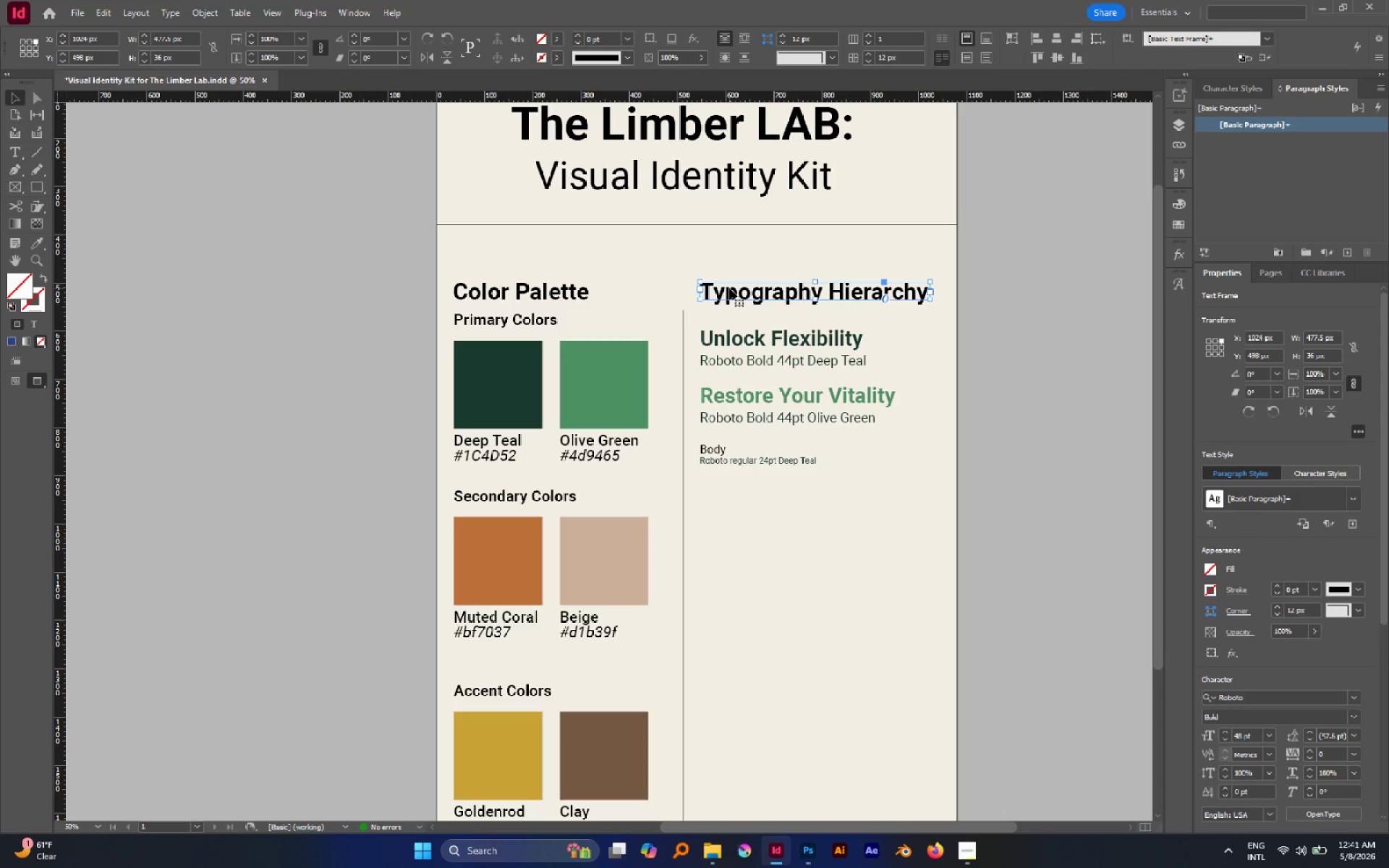 
wait(11.92)
 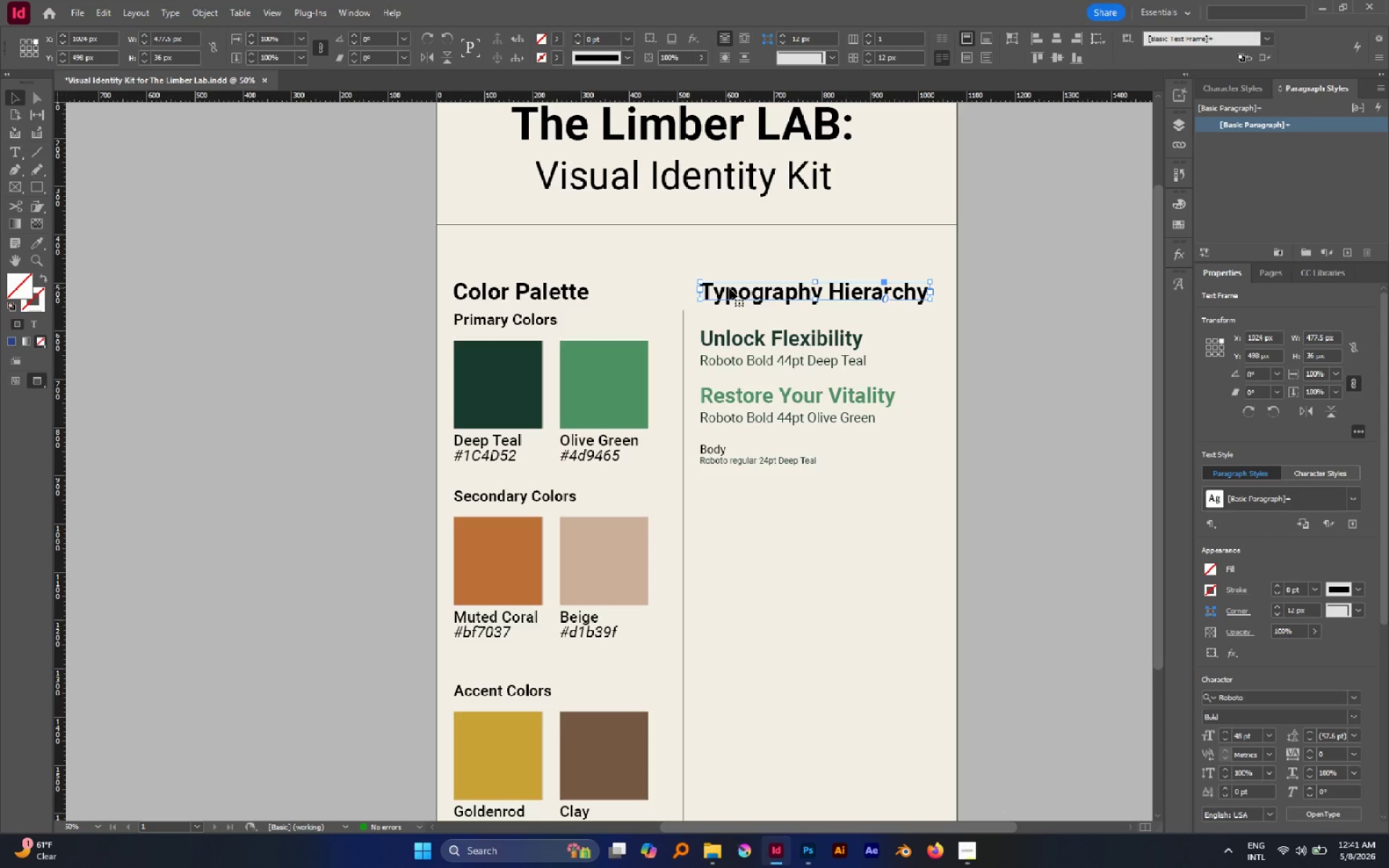 
left_click_drag(start_coordinate=[735, 322], to_coordinate=[758, 358])
 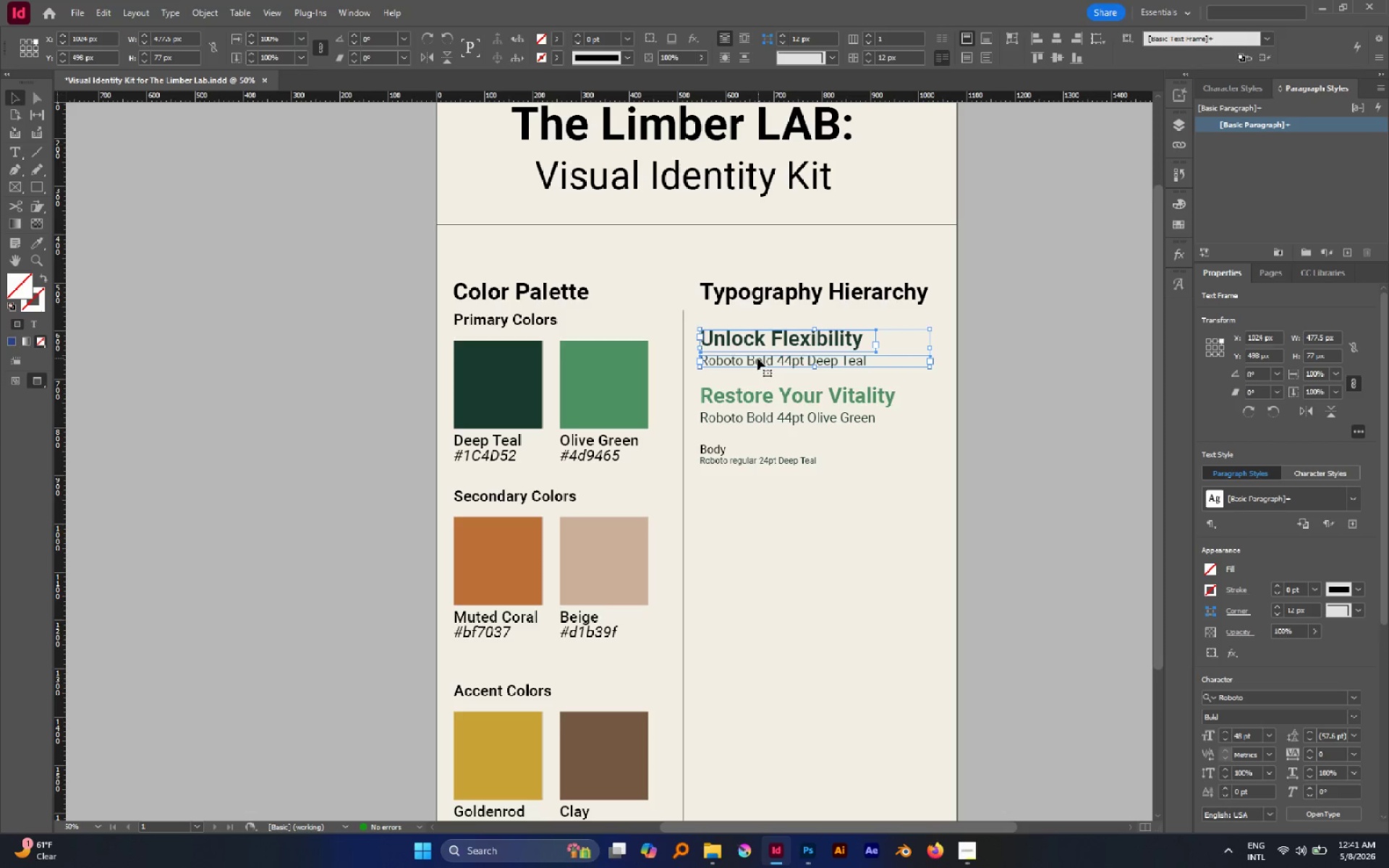 
hold_key(key=AltLeft, duration=1.86)
 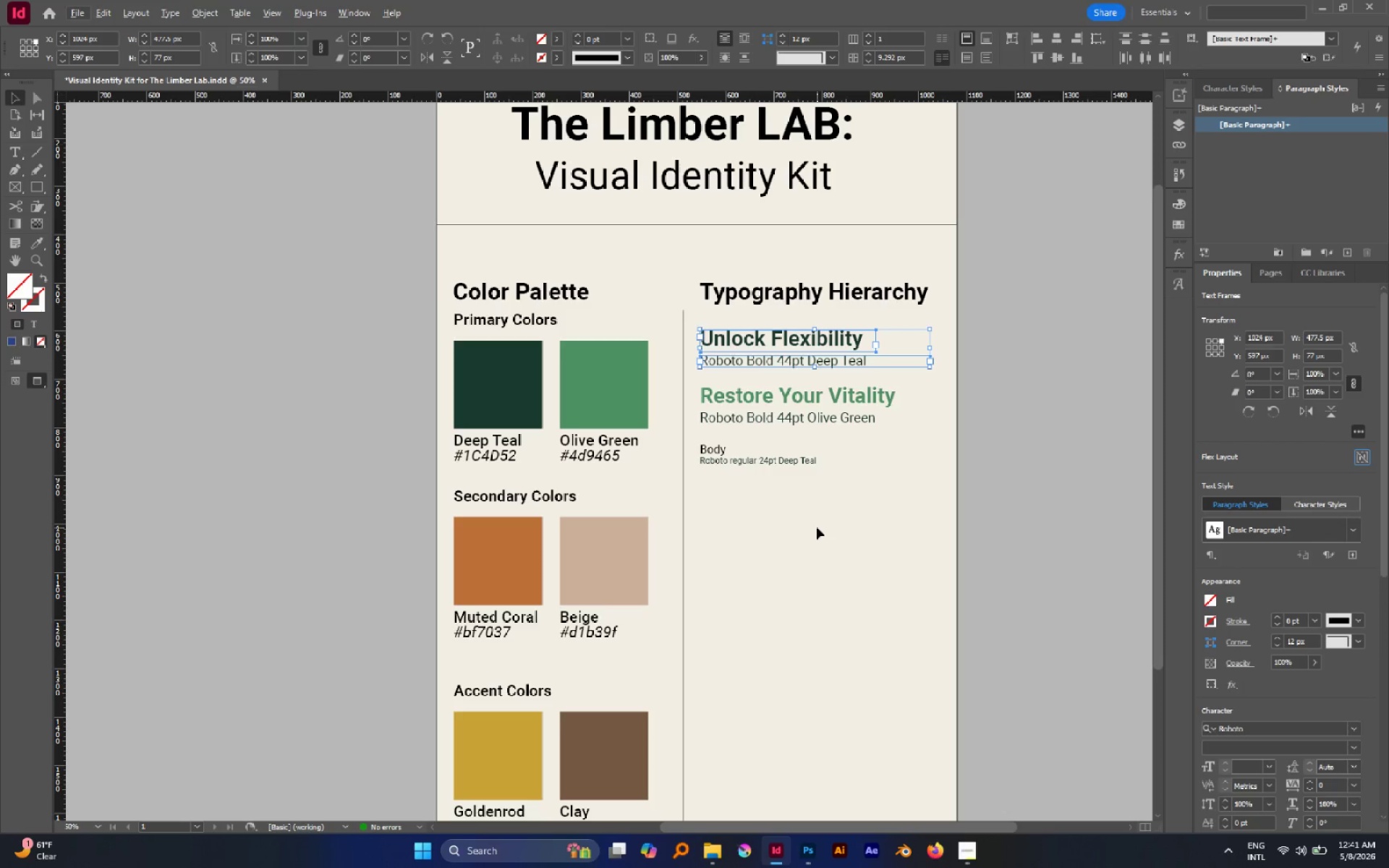 
left_click([817, 527])
 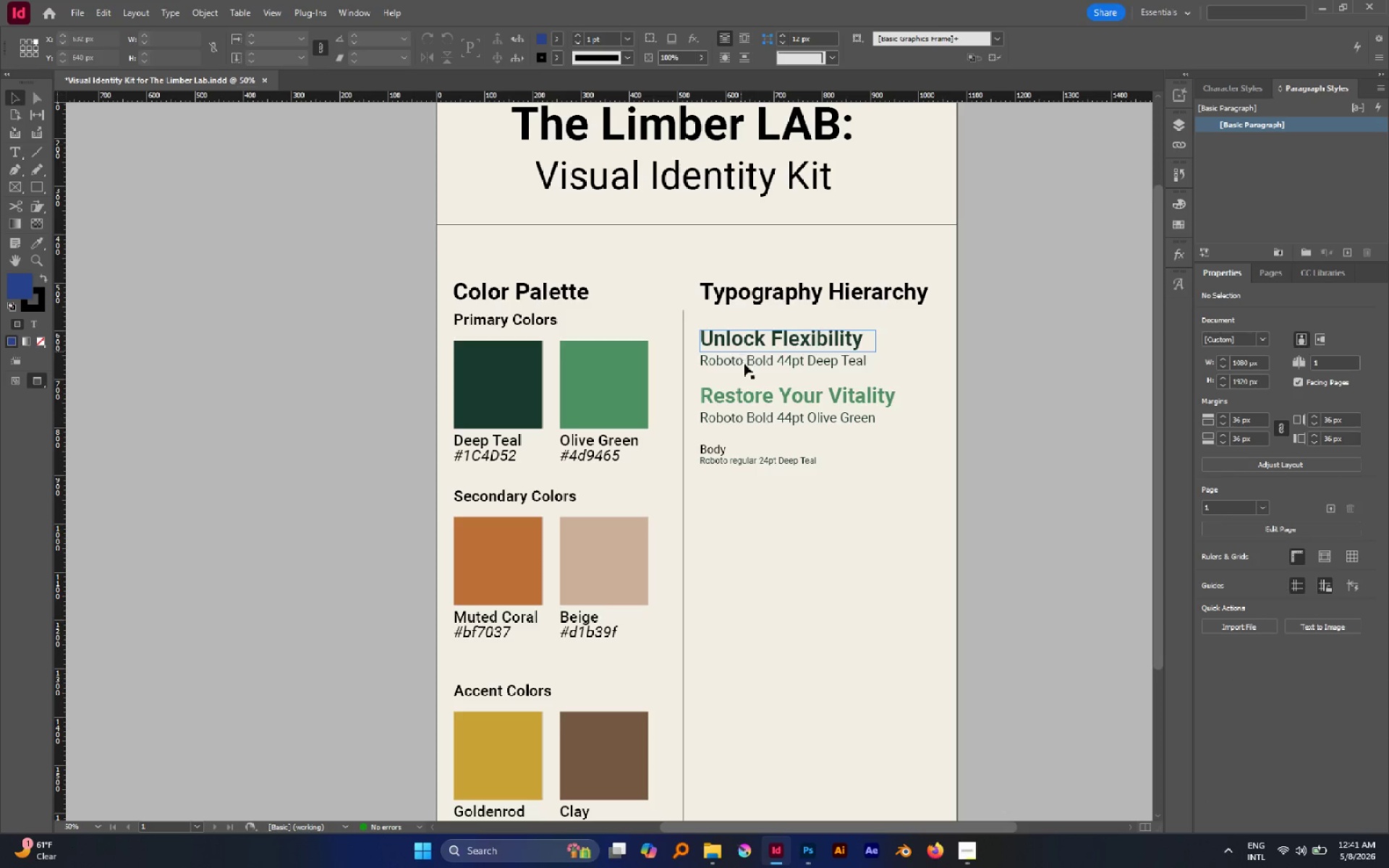 
left_click_drag(start_coordinate=[749, 375], to_coordinate=[710, 328])
 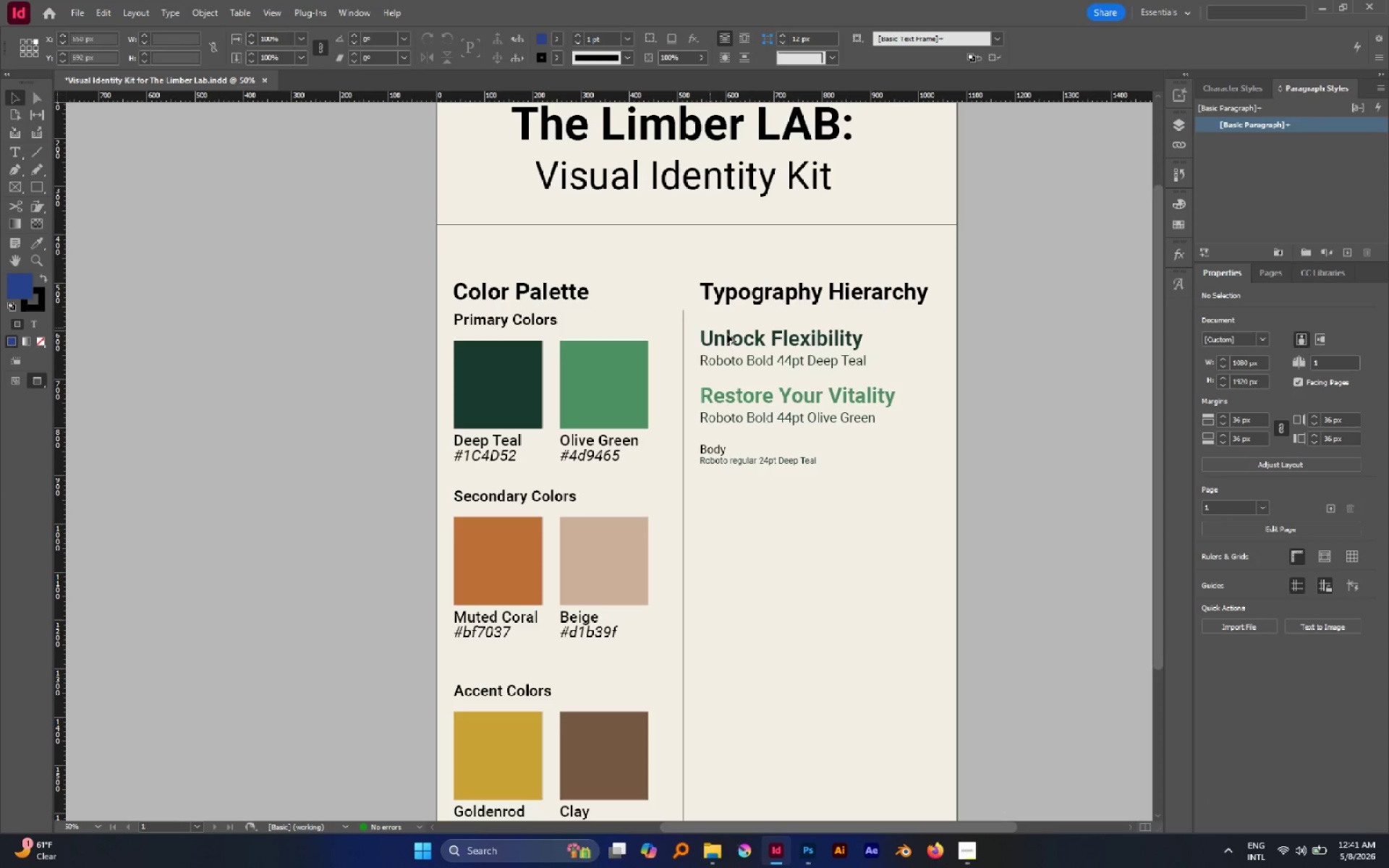 
hold_key(key=AltLeft, duration=1.67)
left_click_drag(start_coordinate=[737, 339], to_coordinate=[772, 508])
 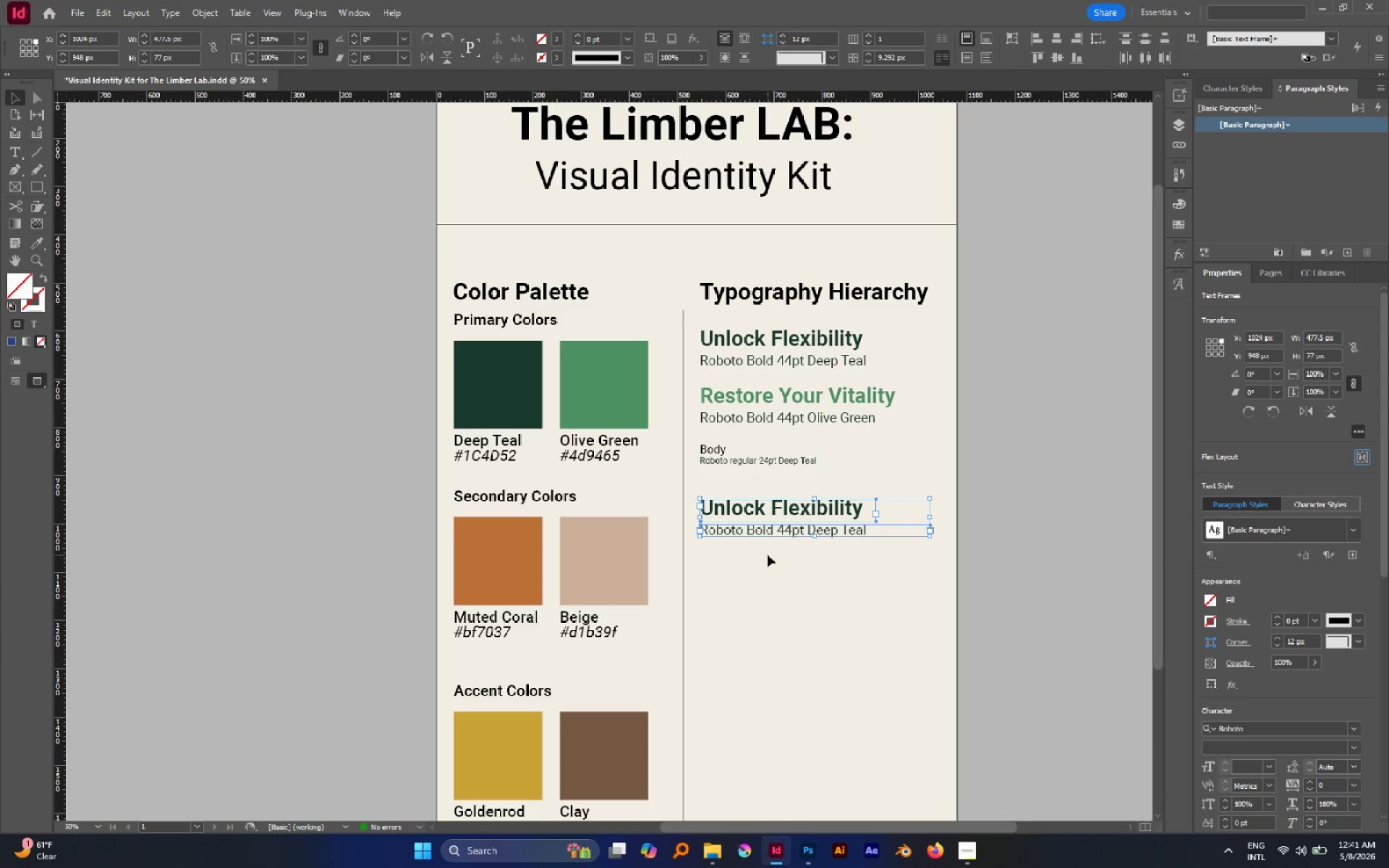 
hold_key(key=ShiftLeft, duration=1.17)
 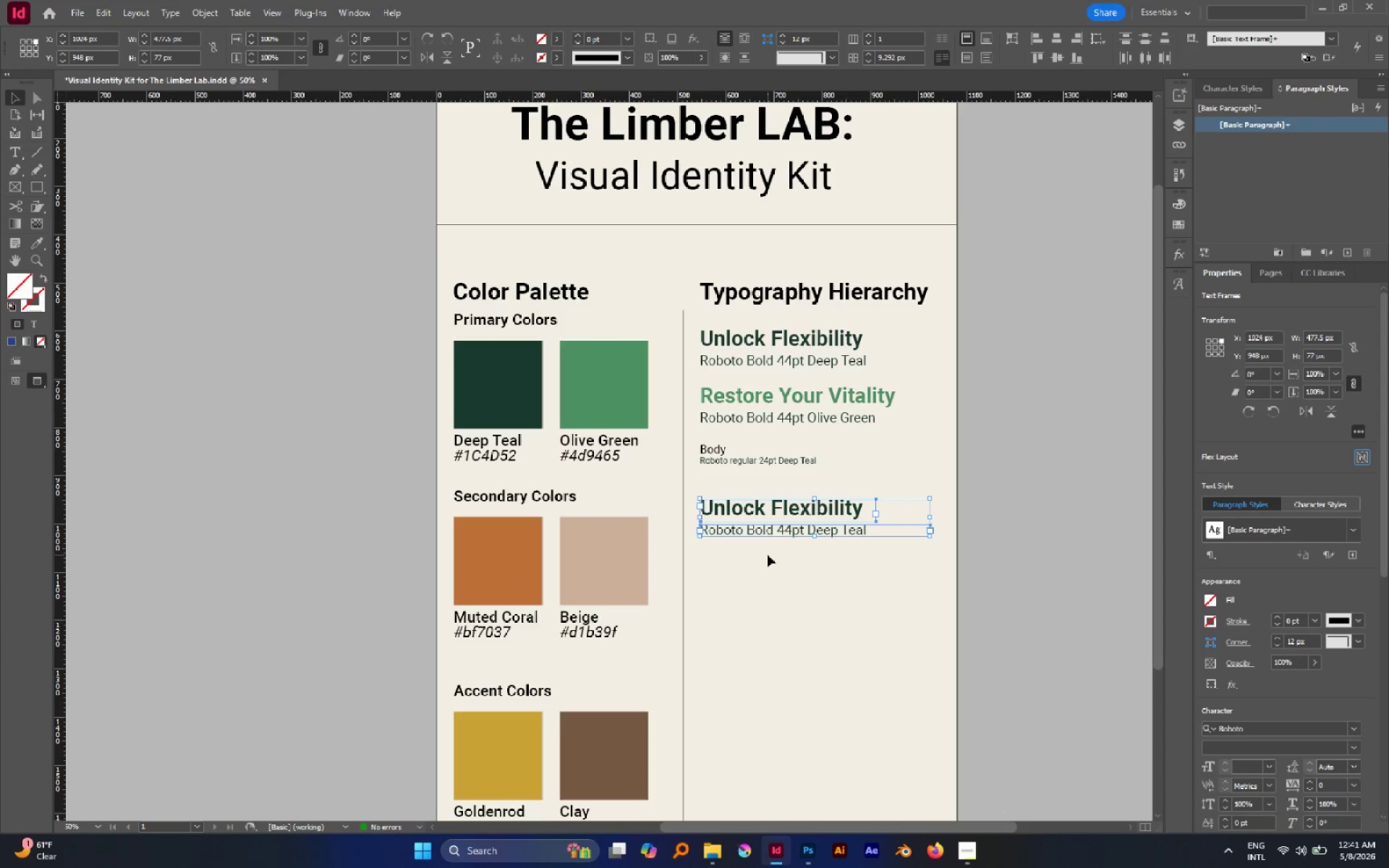 
left_click([768, 555])
 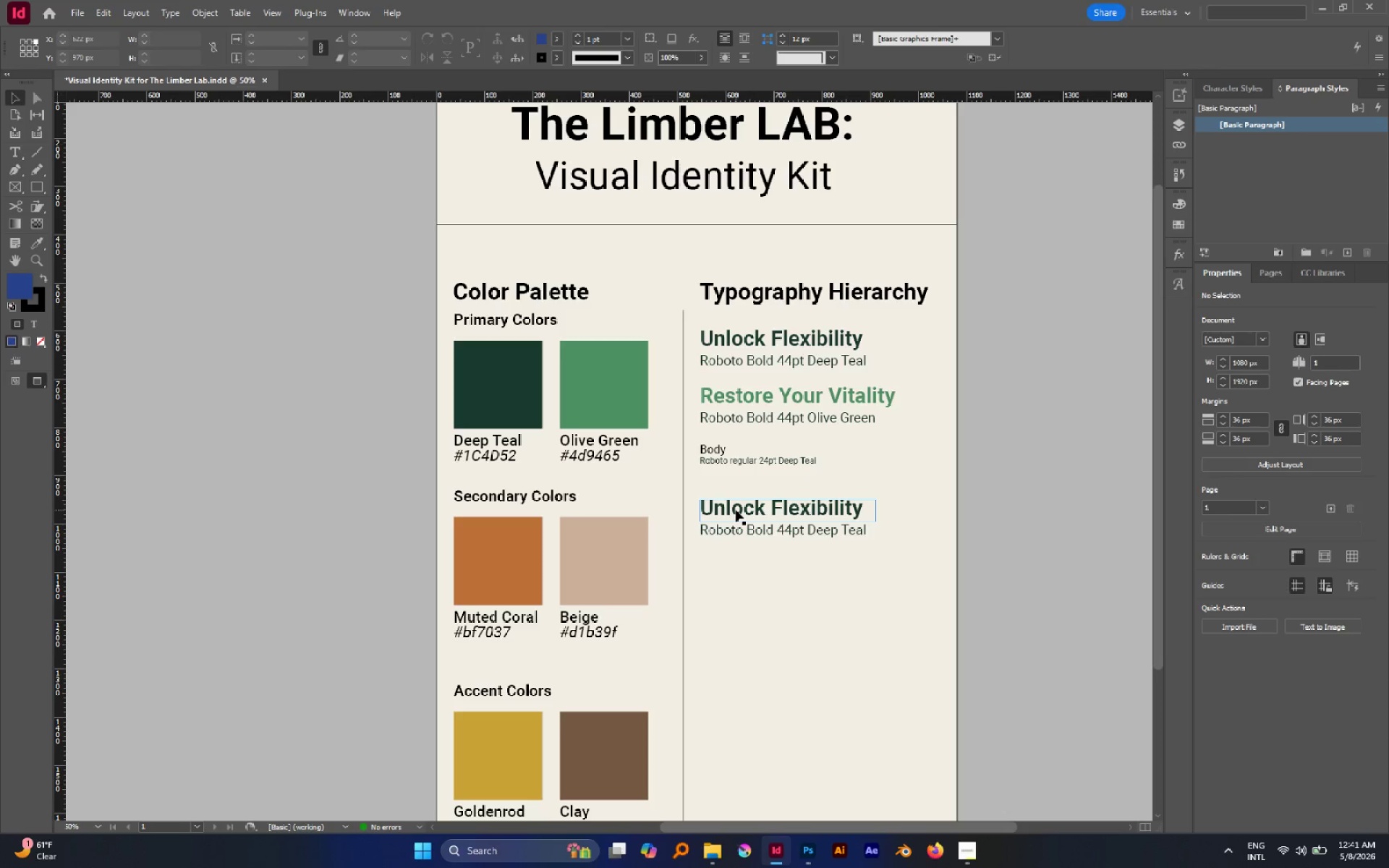 
double_click([736, 510])
 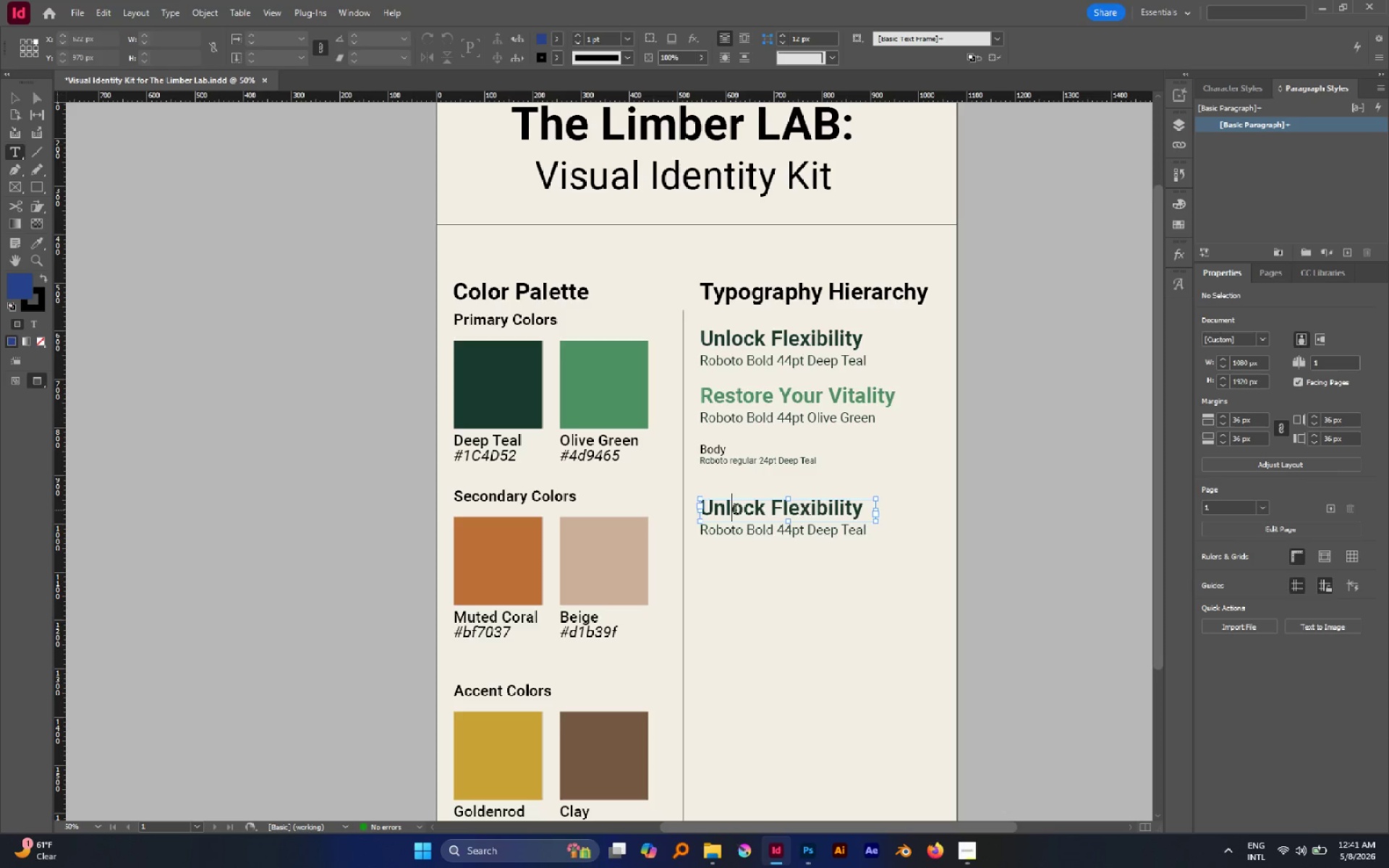 
triple_click([736, 510])
 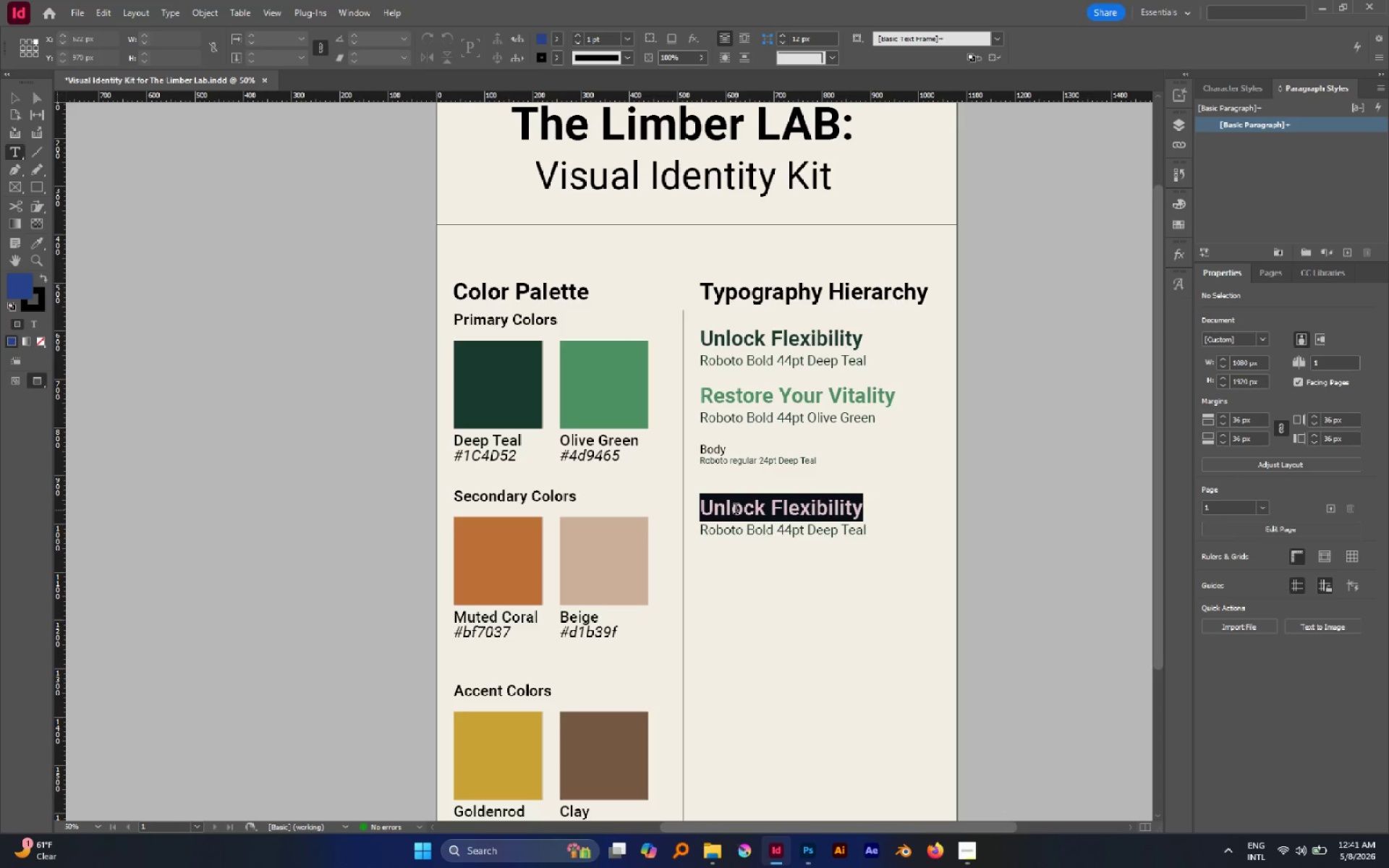 
triple_click([736, 510])
 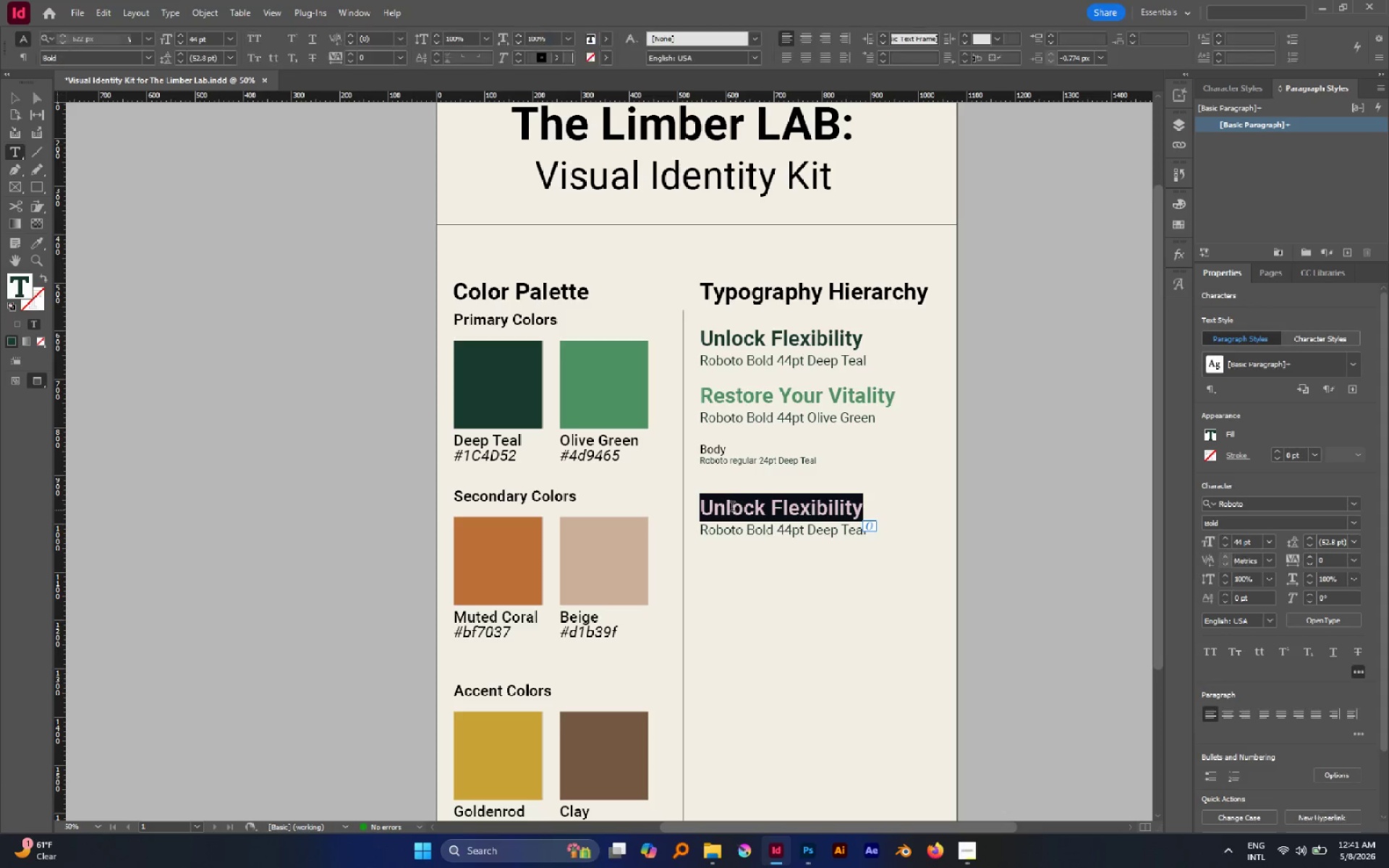 
type(Headline 1)
key(Escape)
 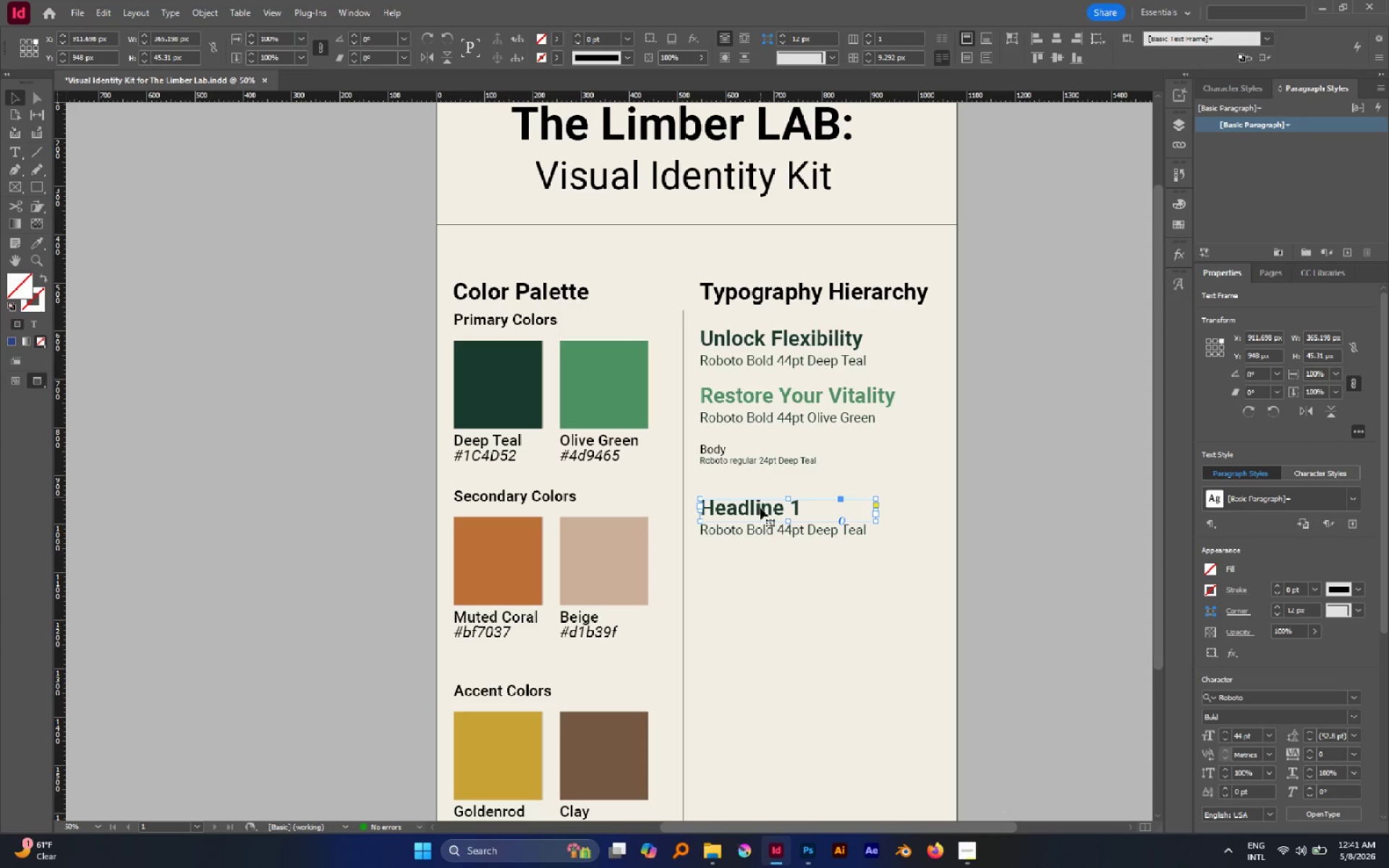 
left_click([759, 529])
 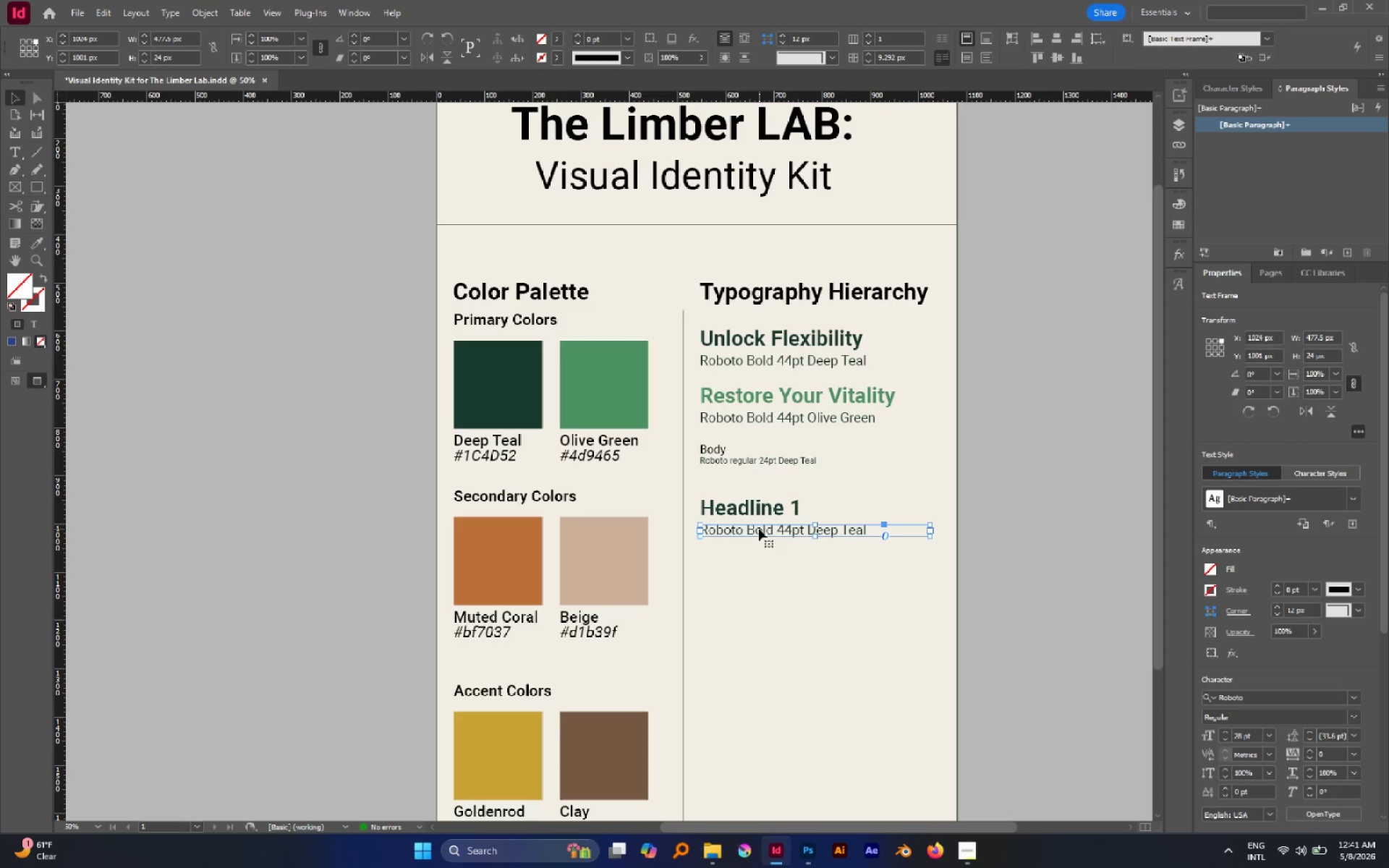 
key(Delete)
 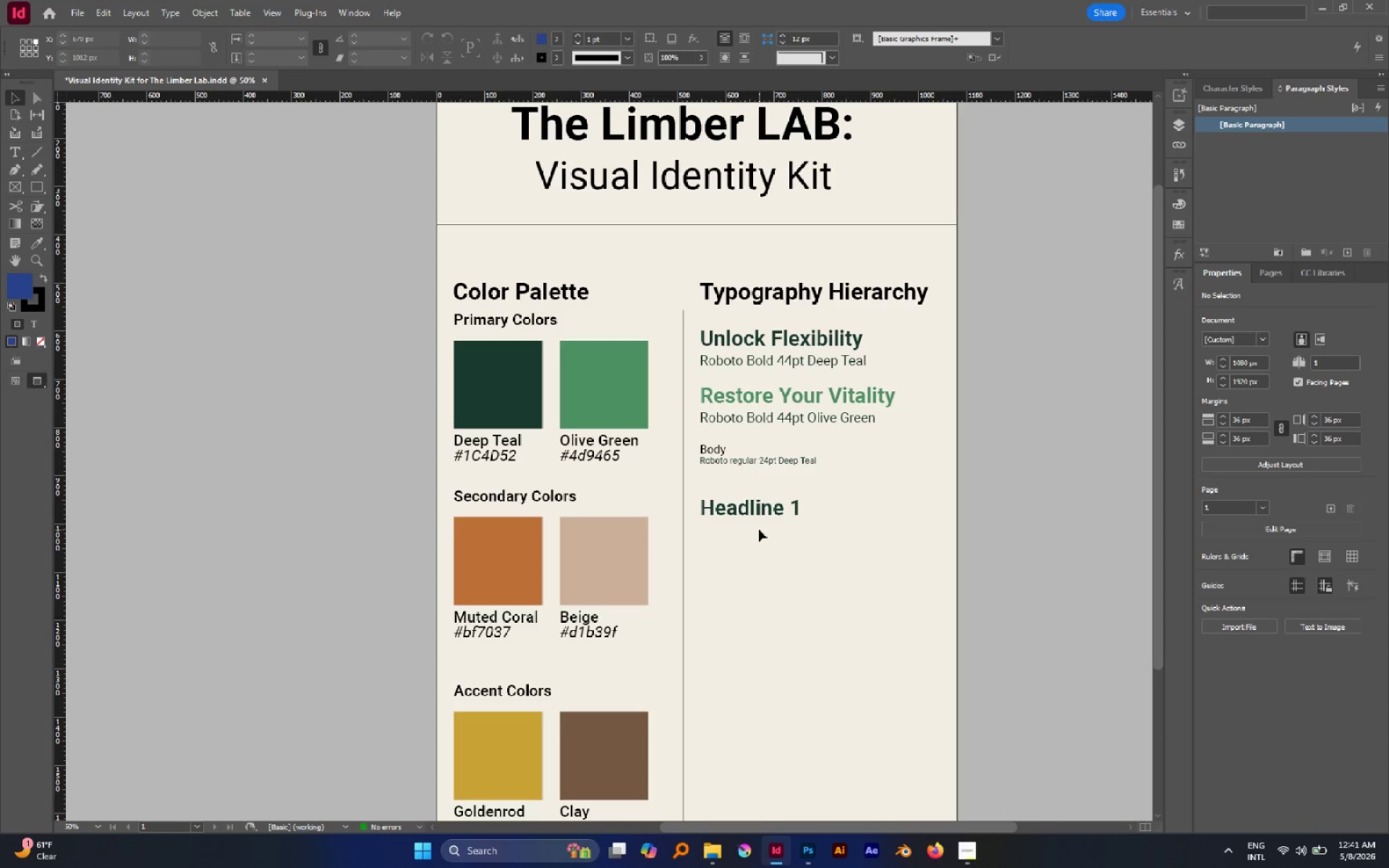 
left_click_drag(start_coordinate=[754, 529], to_coordinate=[719, 501])
 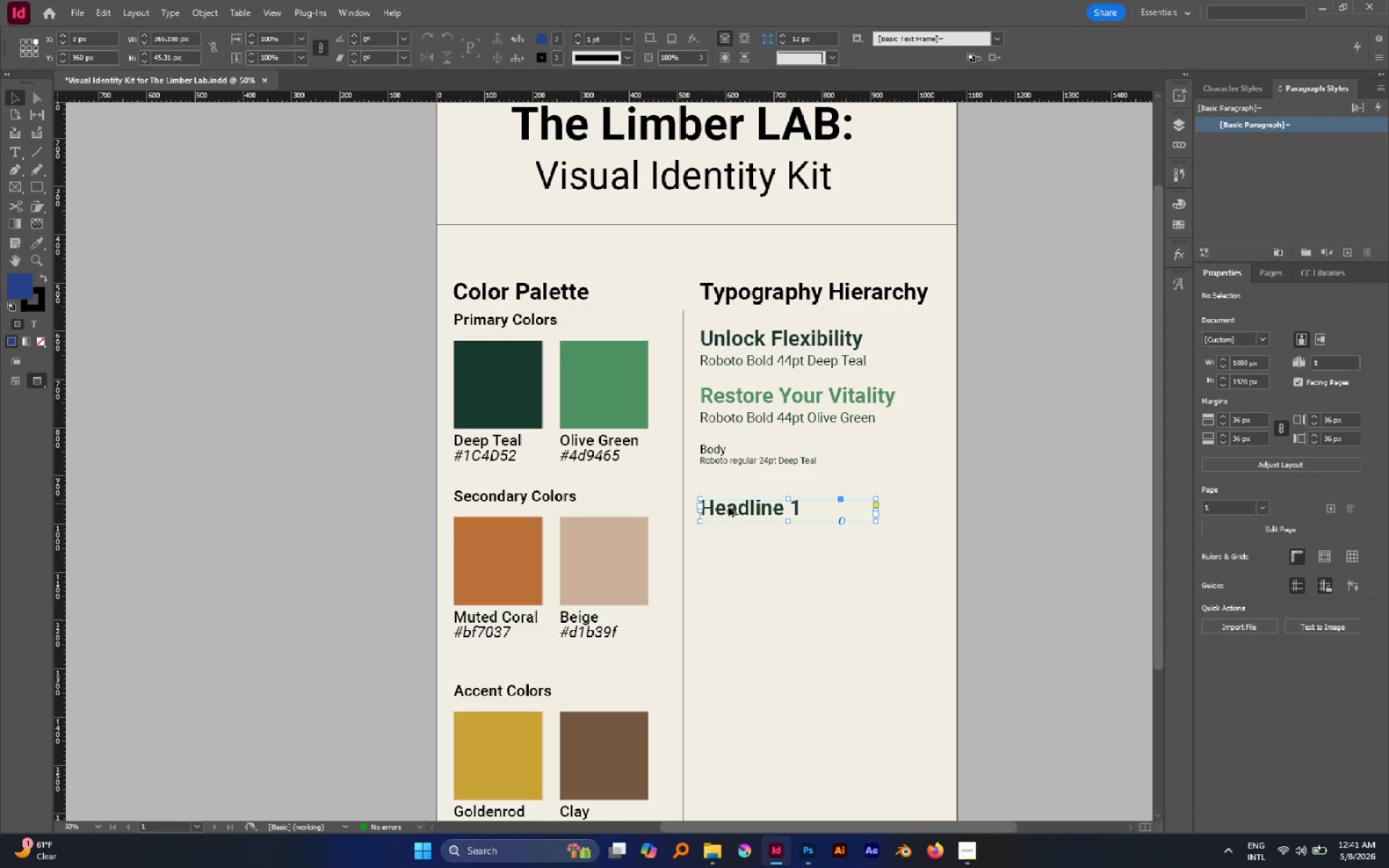 
hold_key(key=AltLeft, duration=1.88)
left_click_drag(start_coordinate=[729, 507], to_coordinate=[734, 542])
 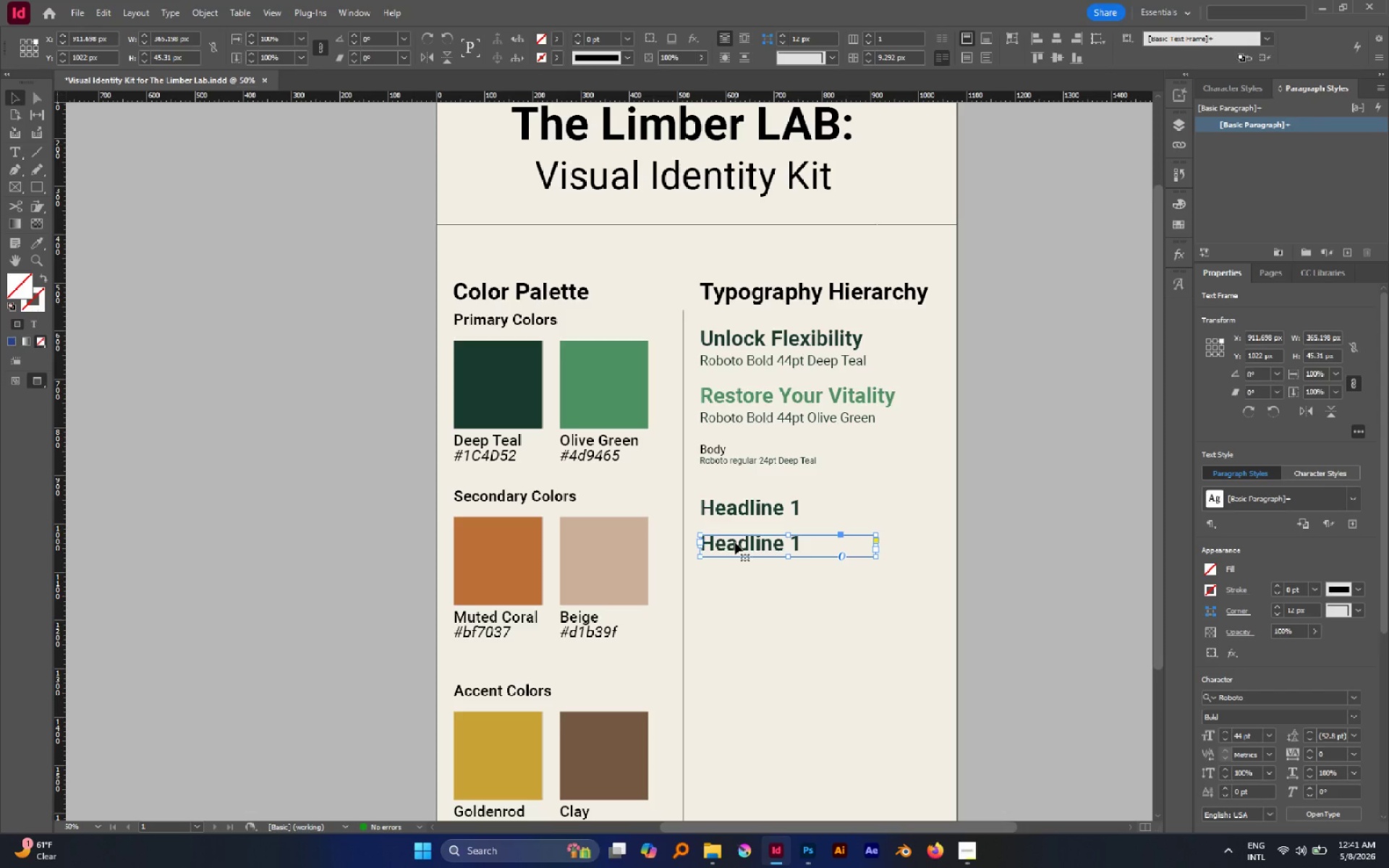 
hold_key(key=ShiftLeft, duration=1.3)
 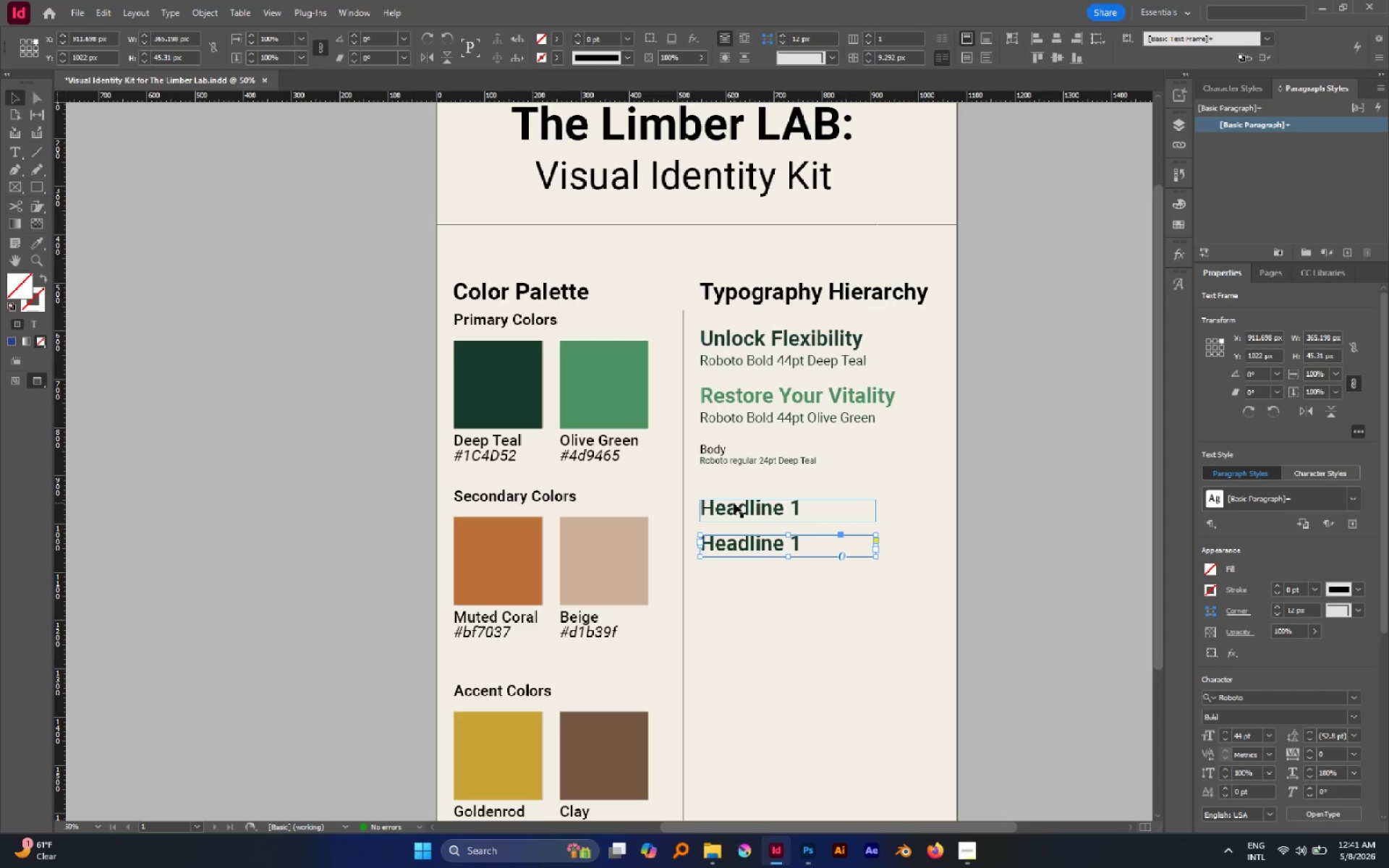 
left_click([734, 503])
 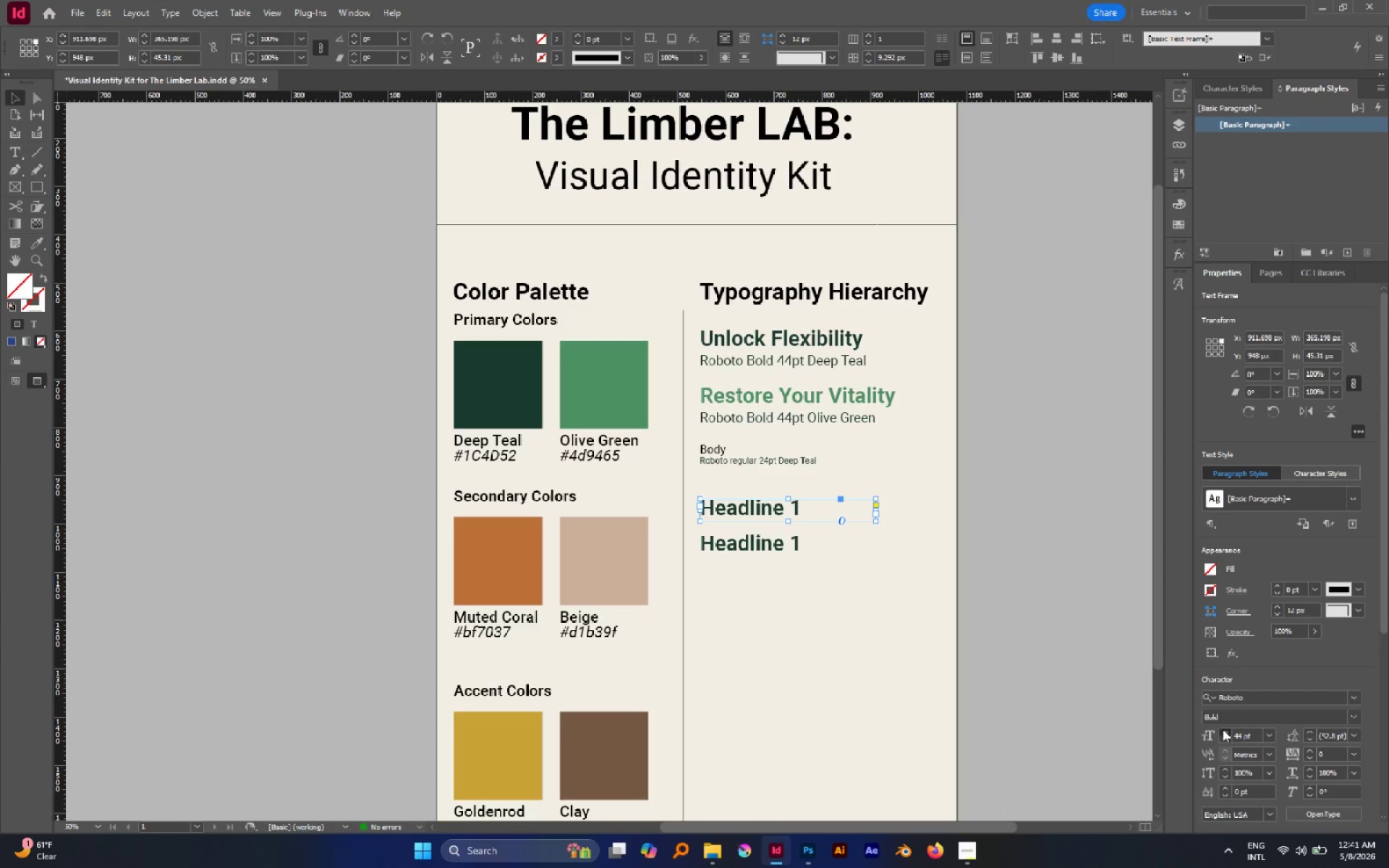 
double_click([1223, 729])
 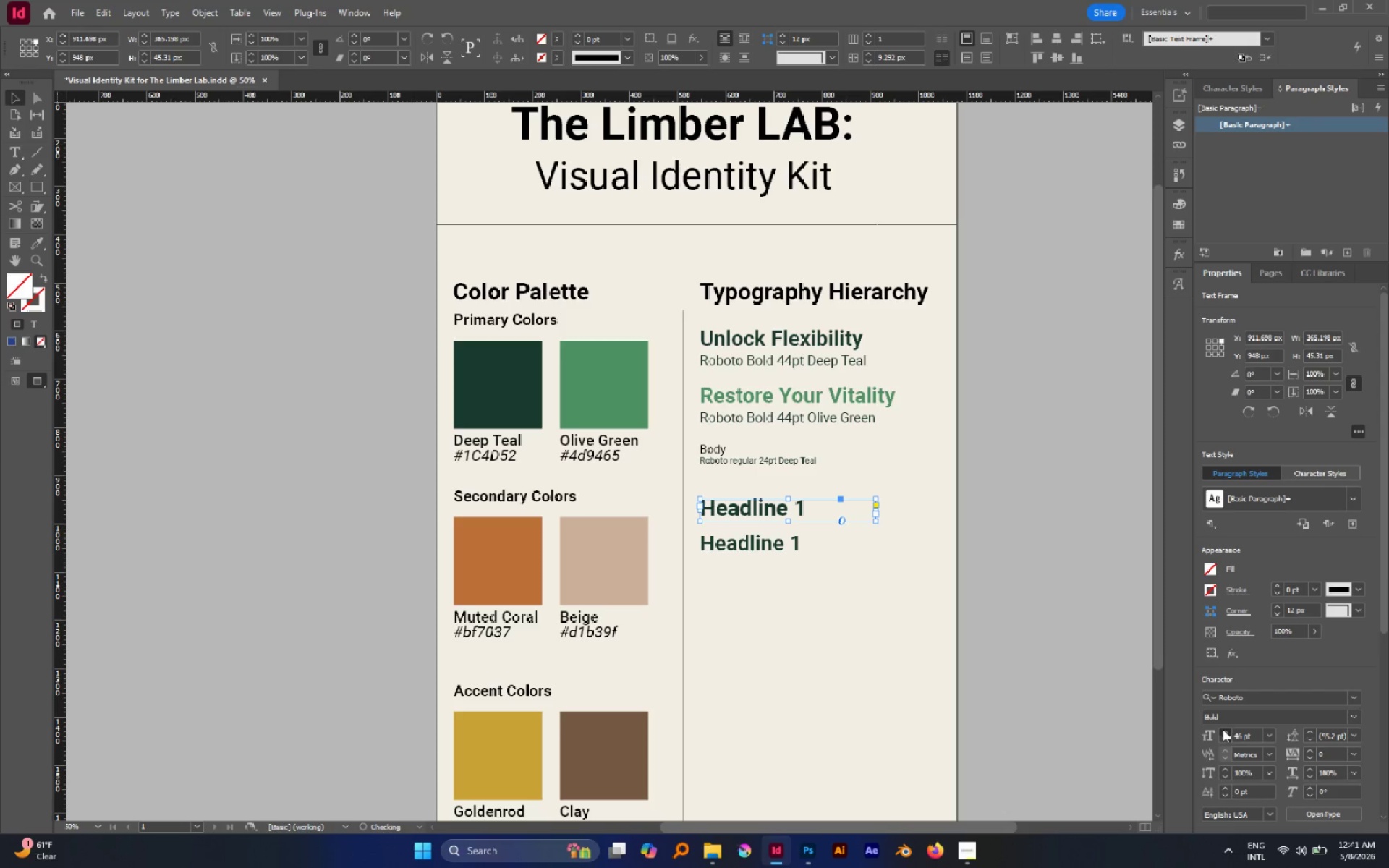 
triple_click([1223, 729])
 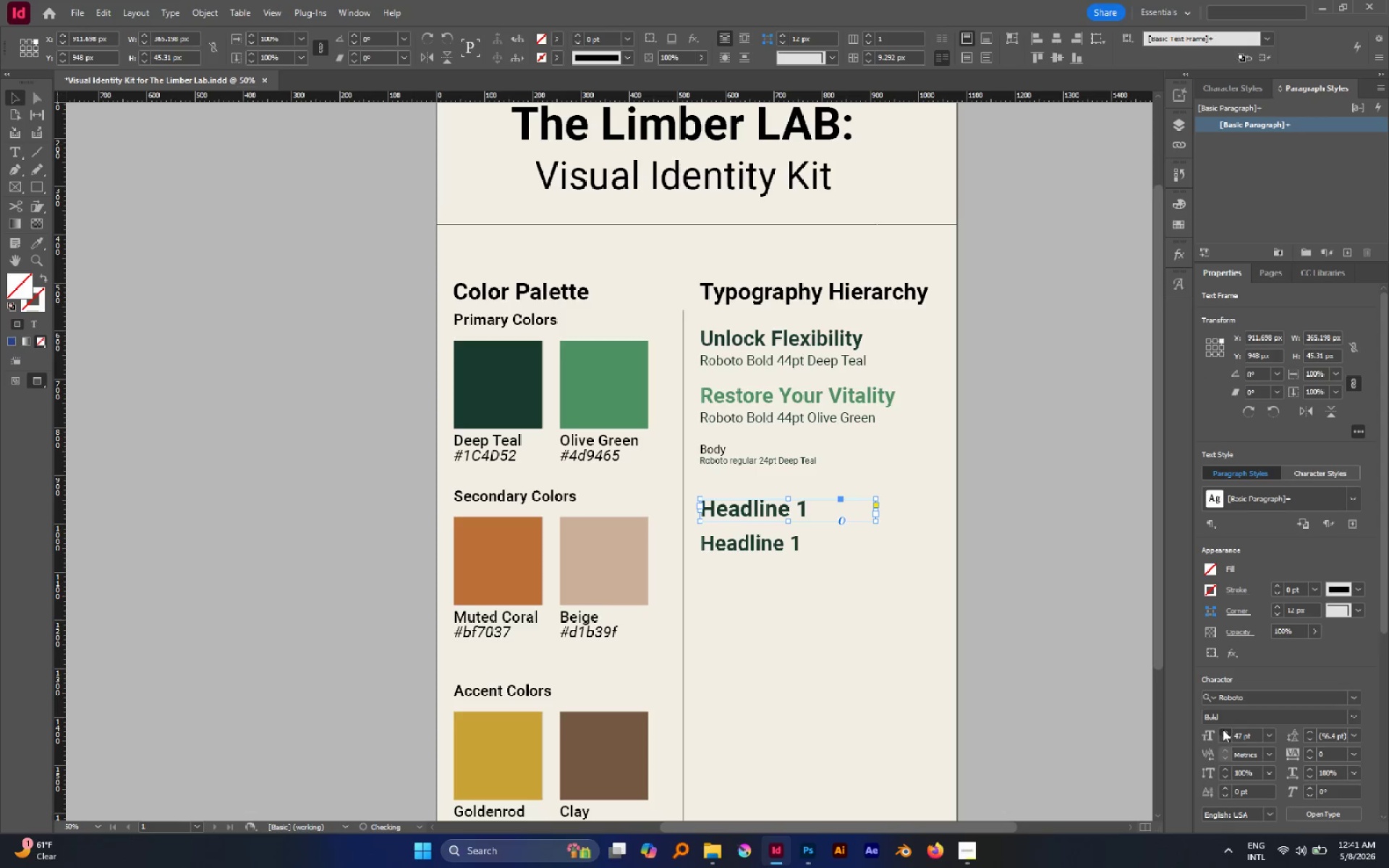 
triple_click([1223, 729])
 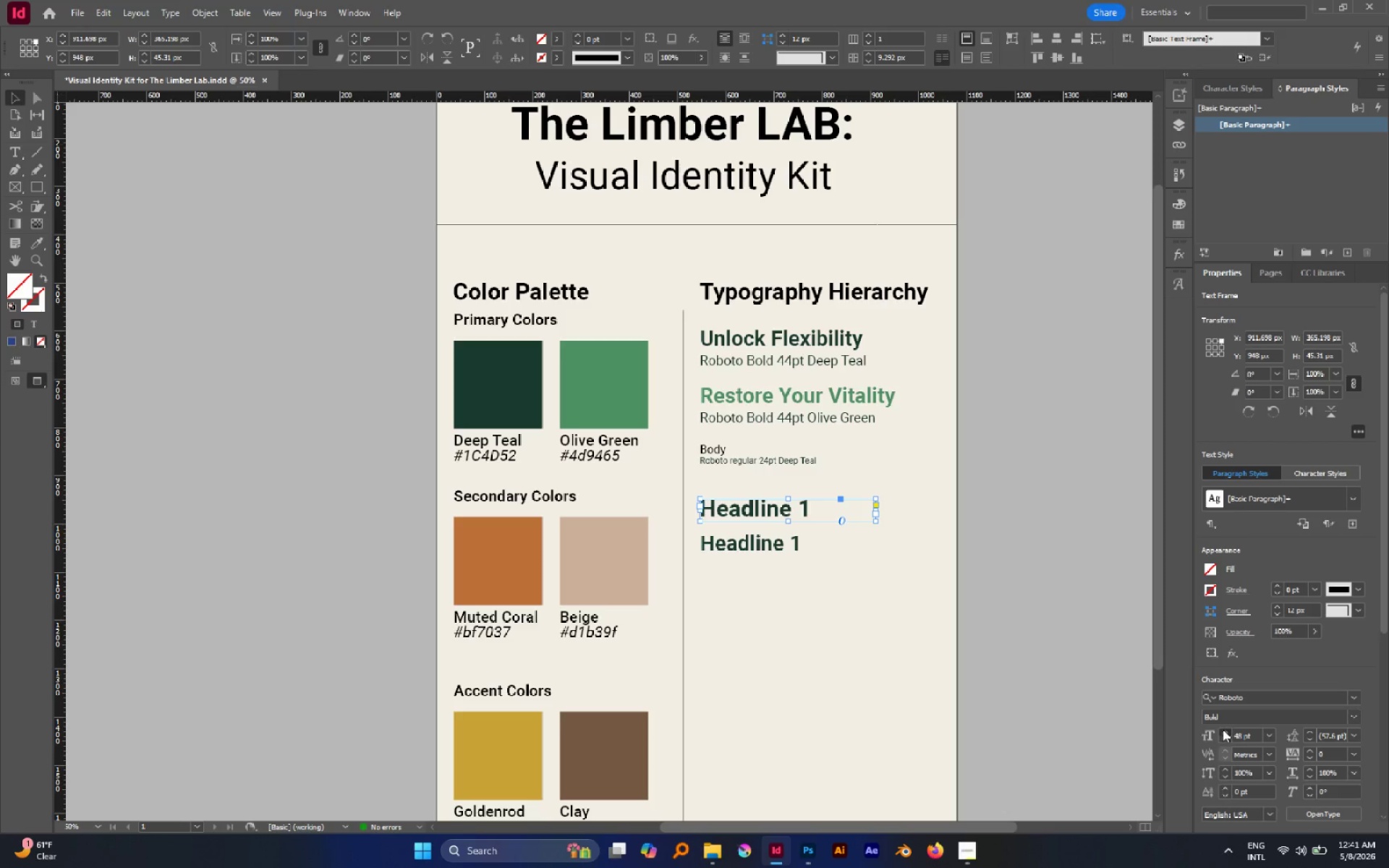 
double_click([1223, 729])
 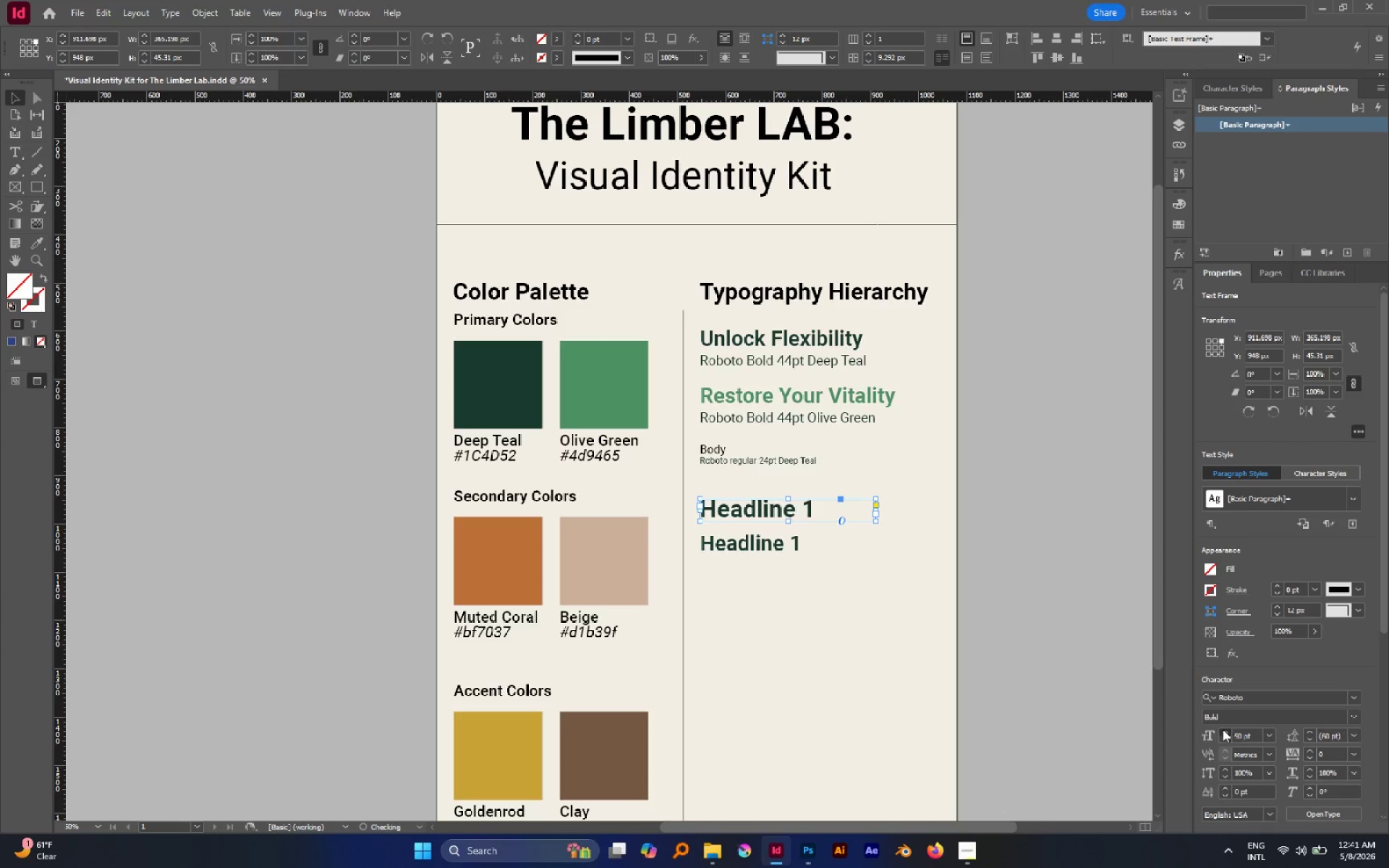 
triple_click([1223, 729])
 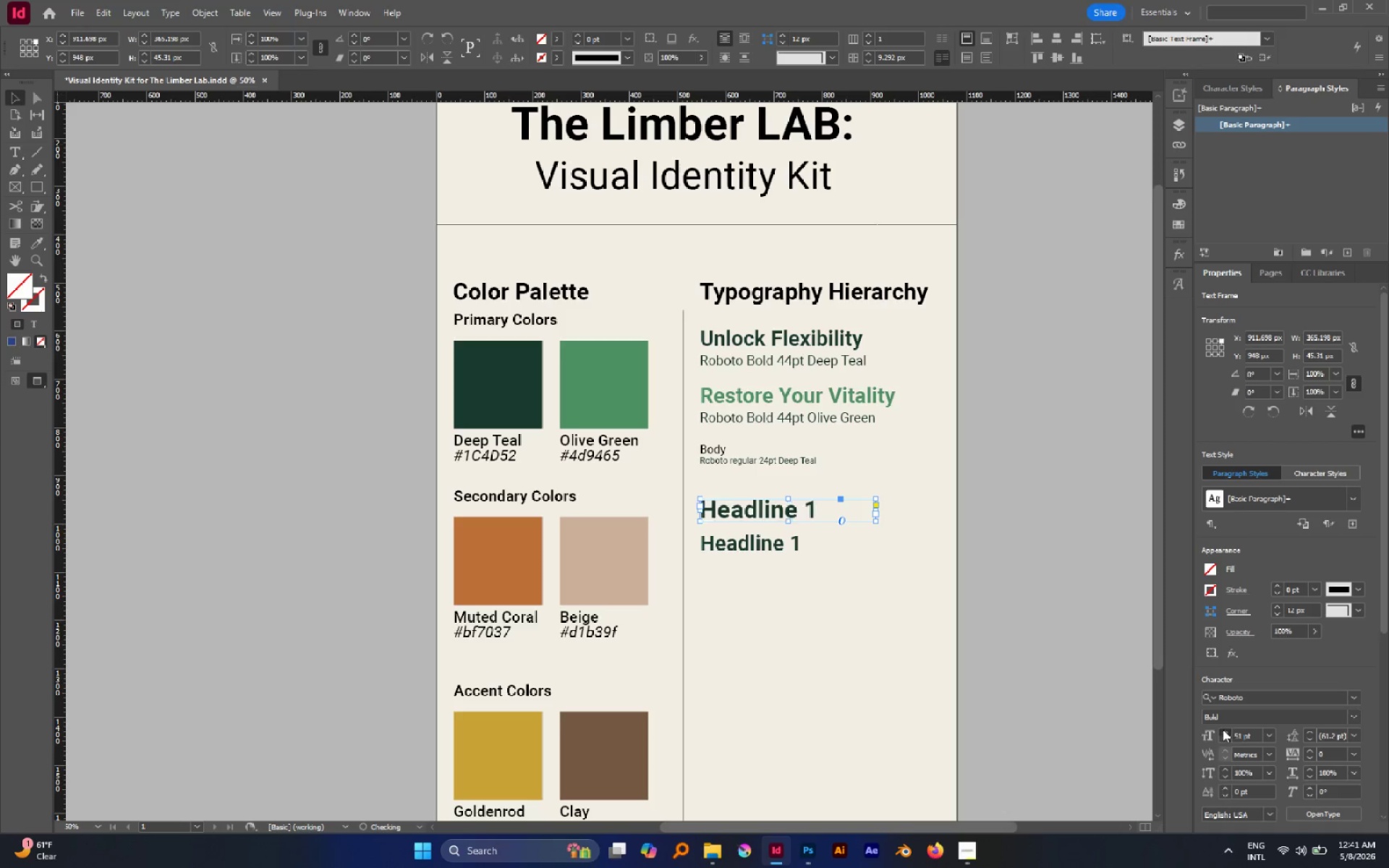 
triple_click([1223, 729])
 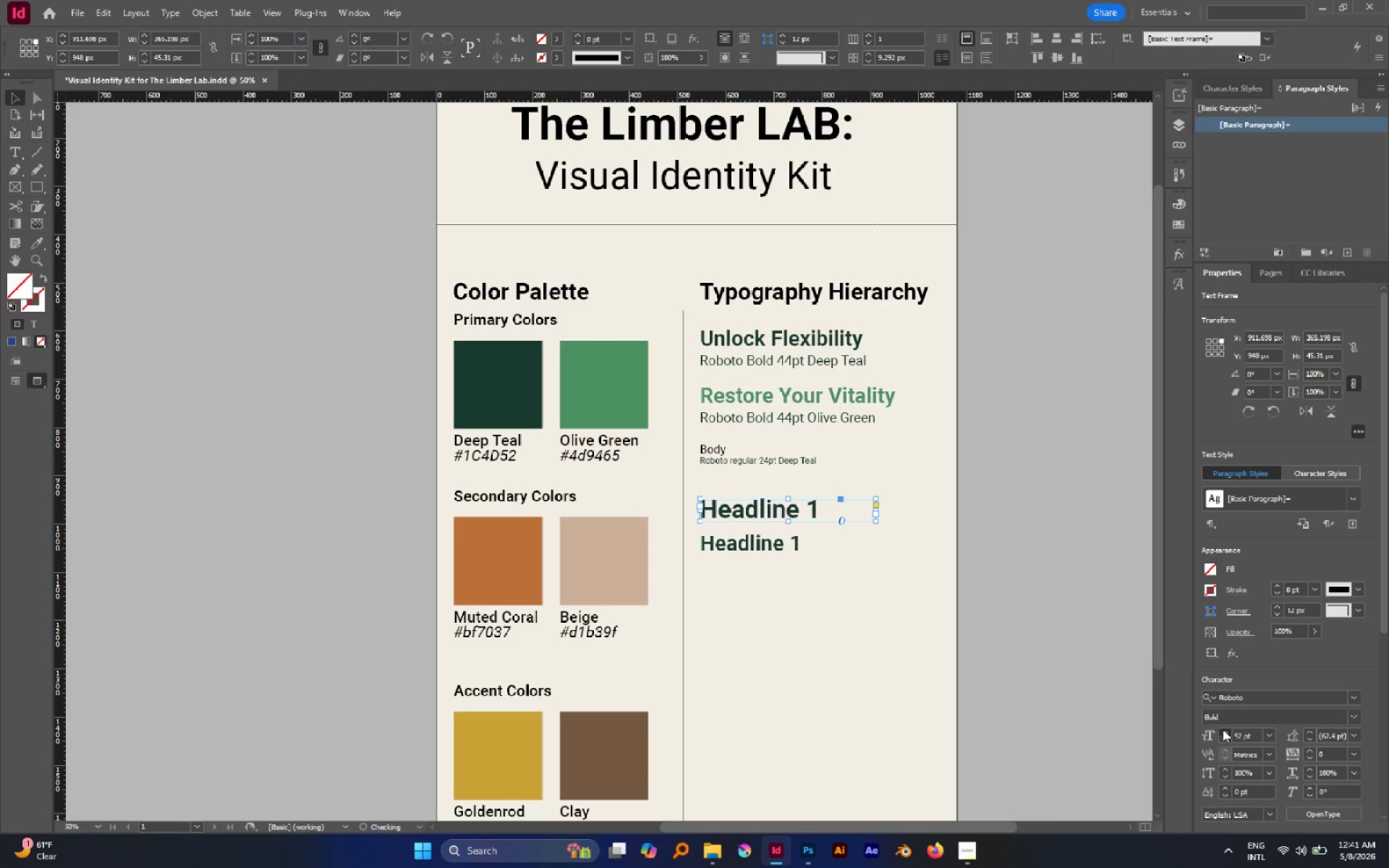 
triple_click([1223, 729])
 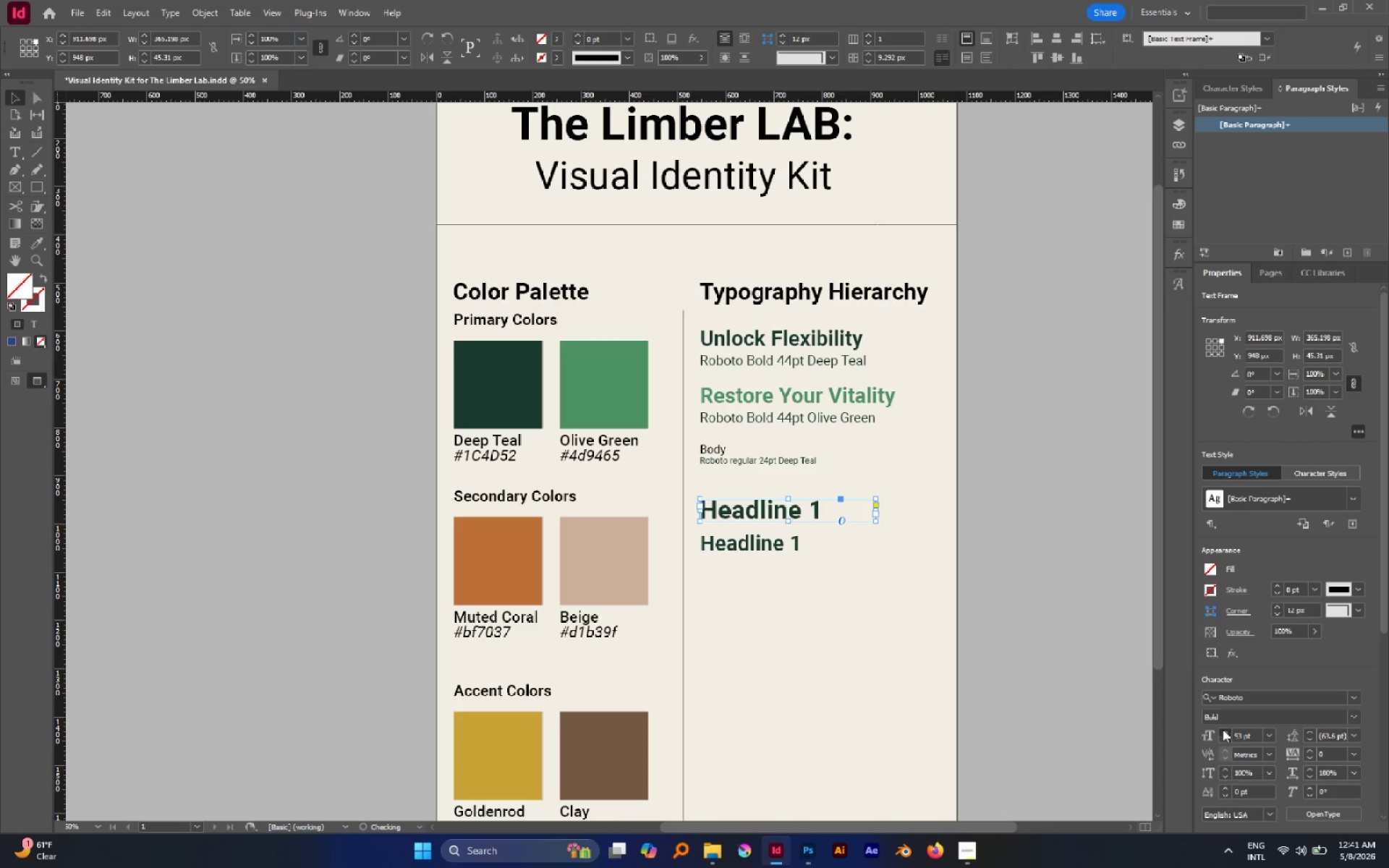 
triple_click([1223, 729])
 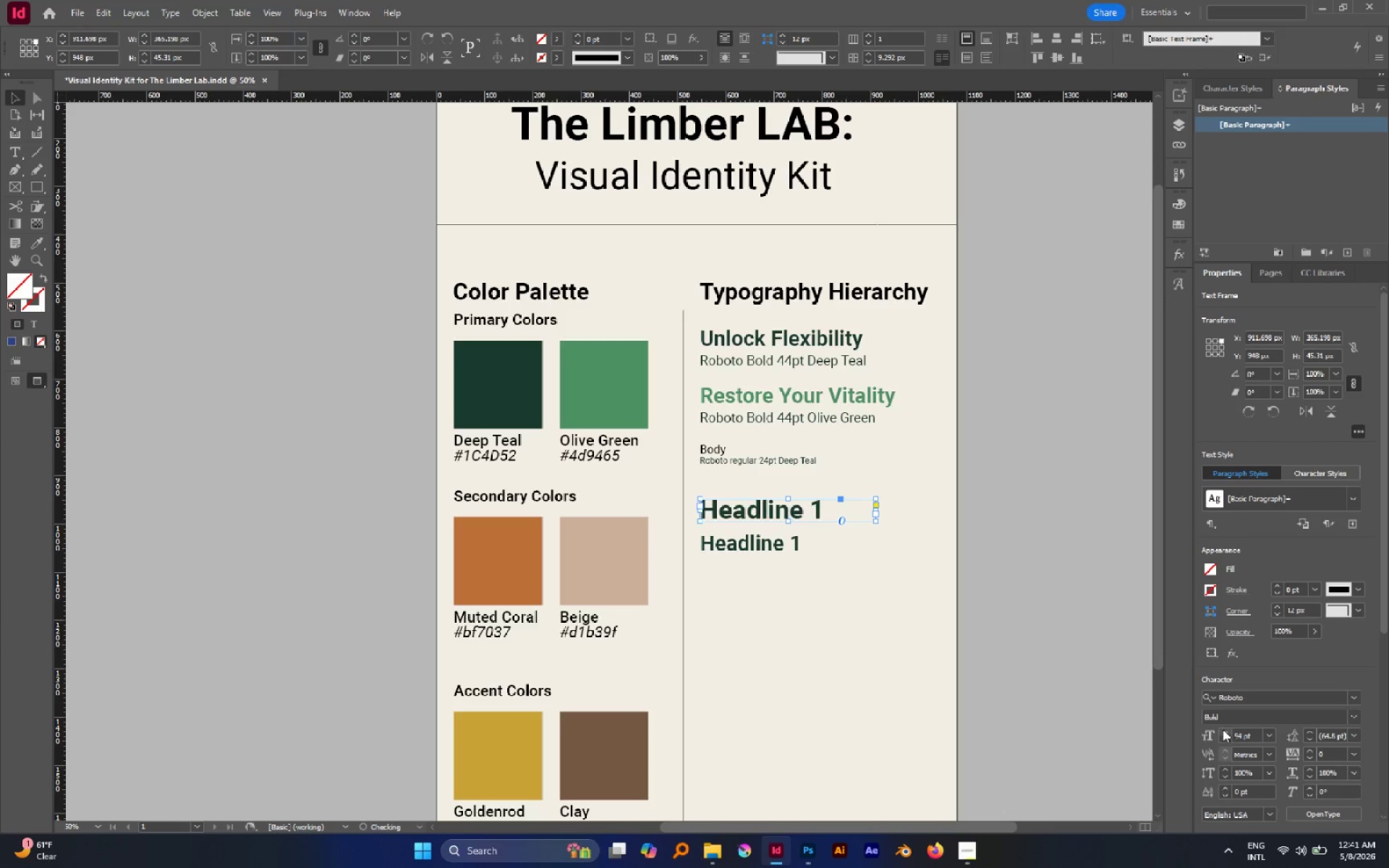 
triple_click([1223, 729])
 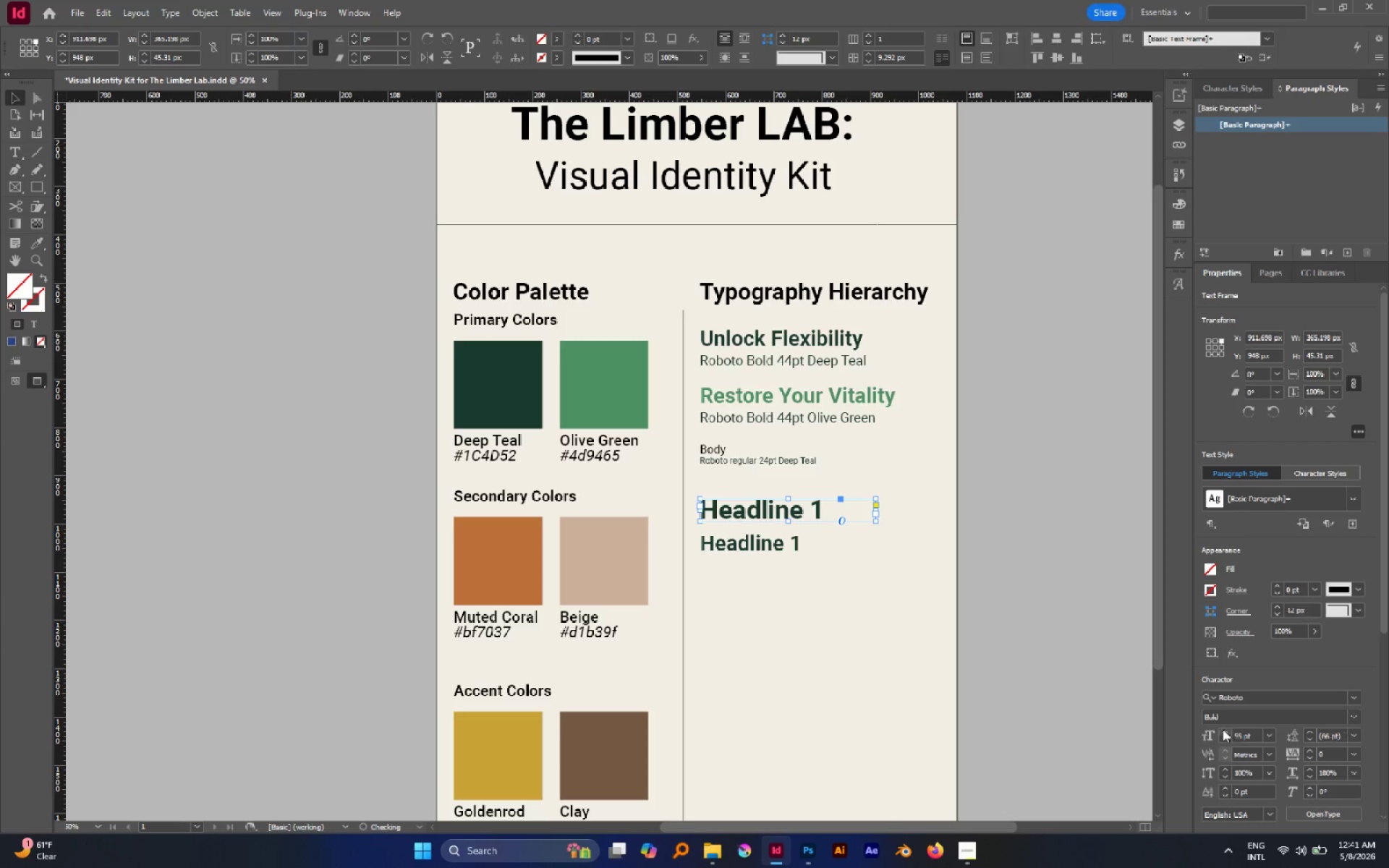 
triple_click([1223, 729])
 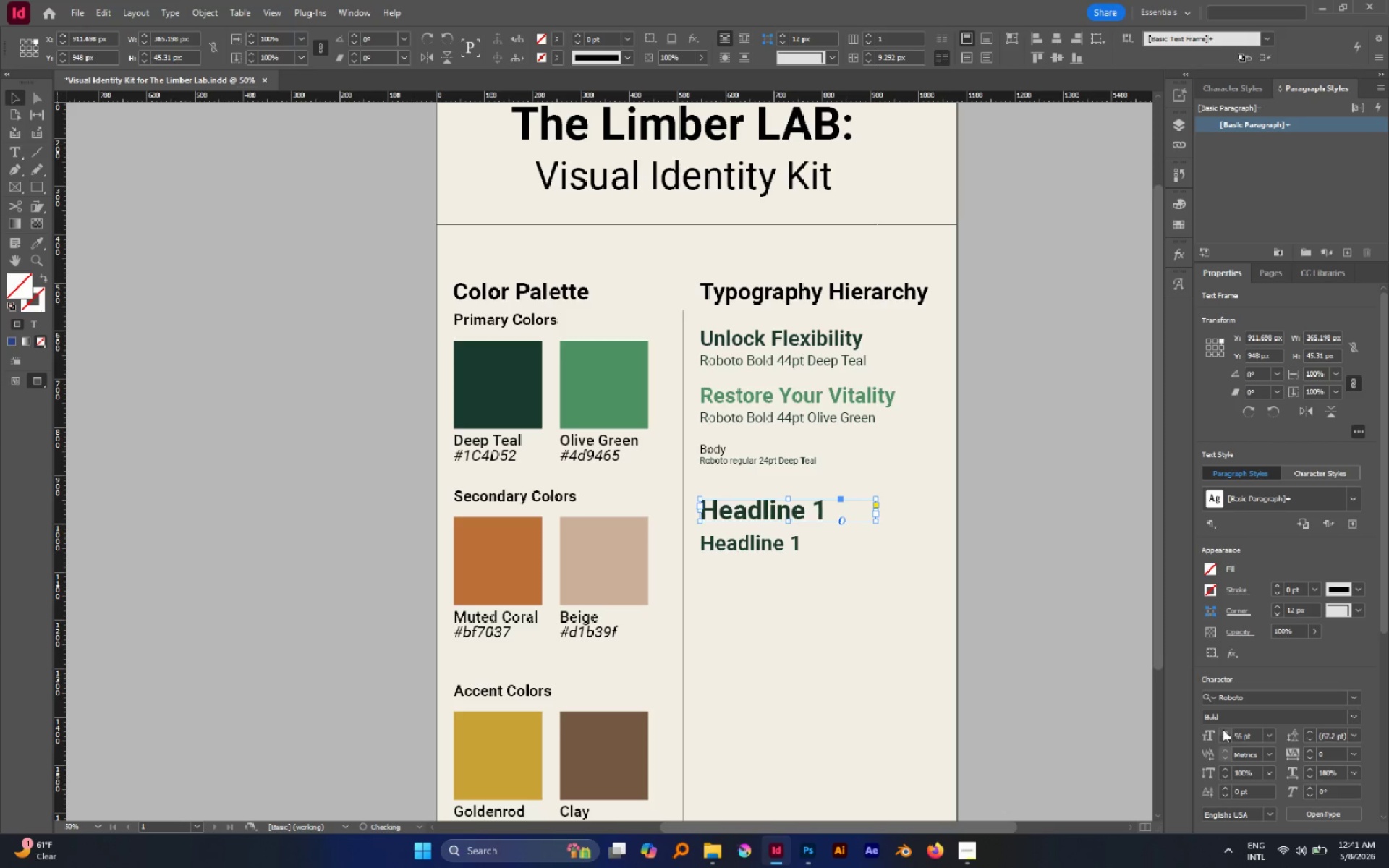 
triple_click([1223, 729])
 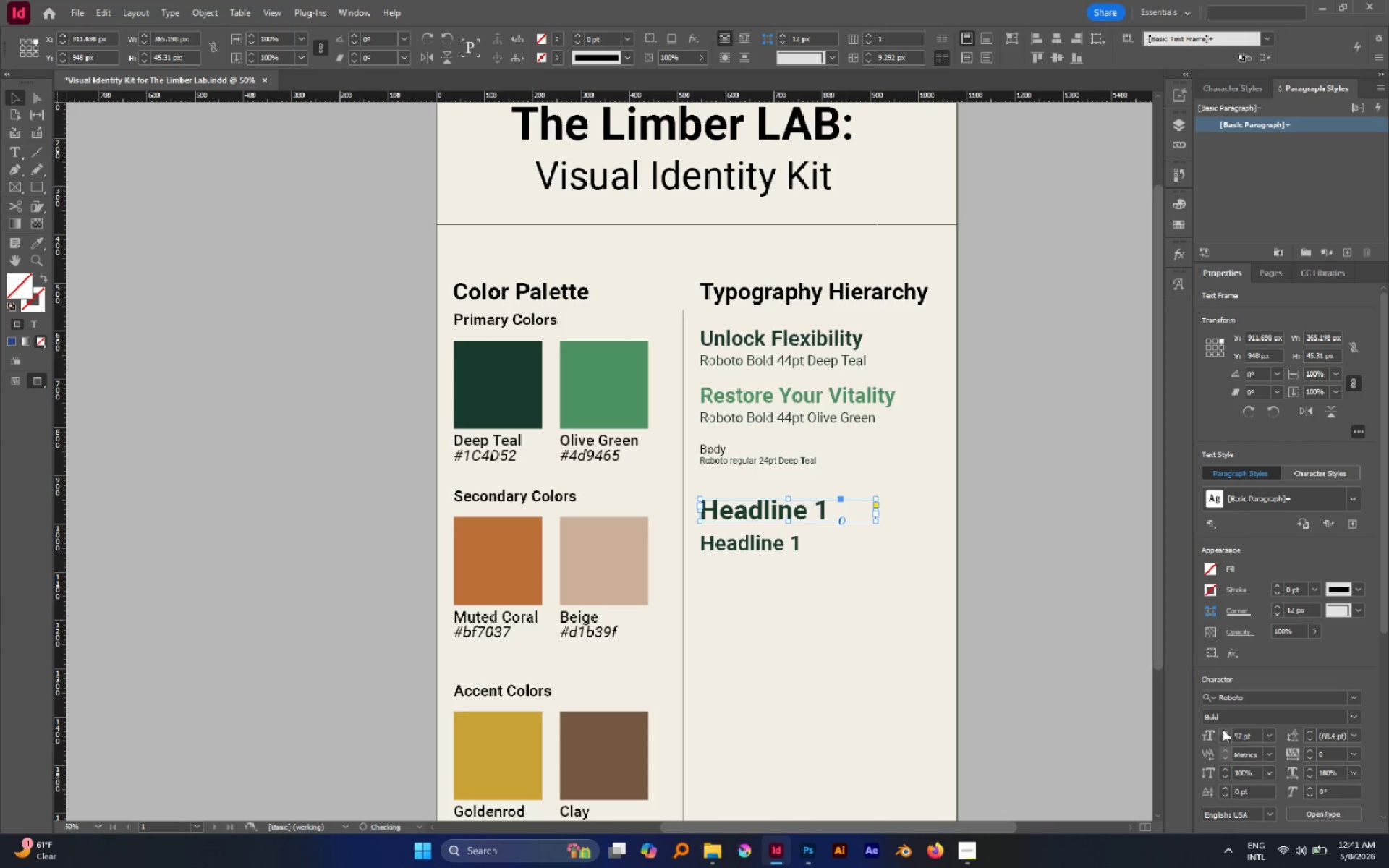 
triple_click([1223, 729])
 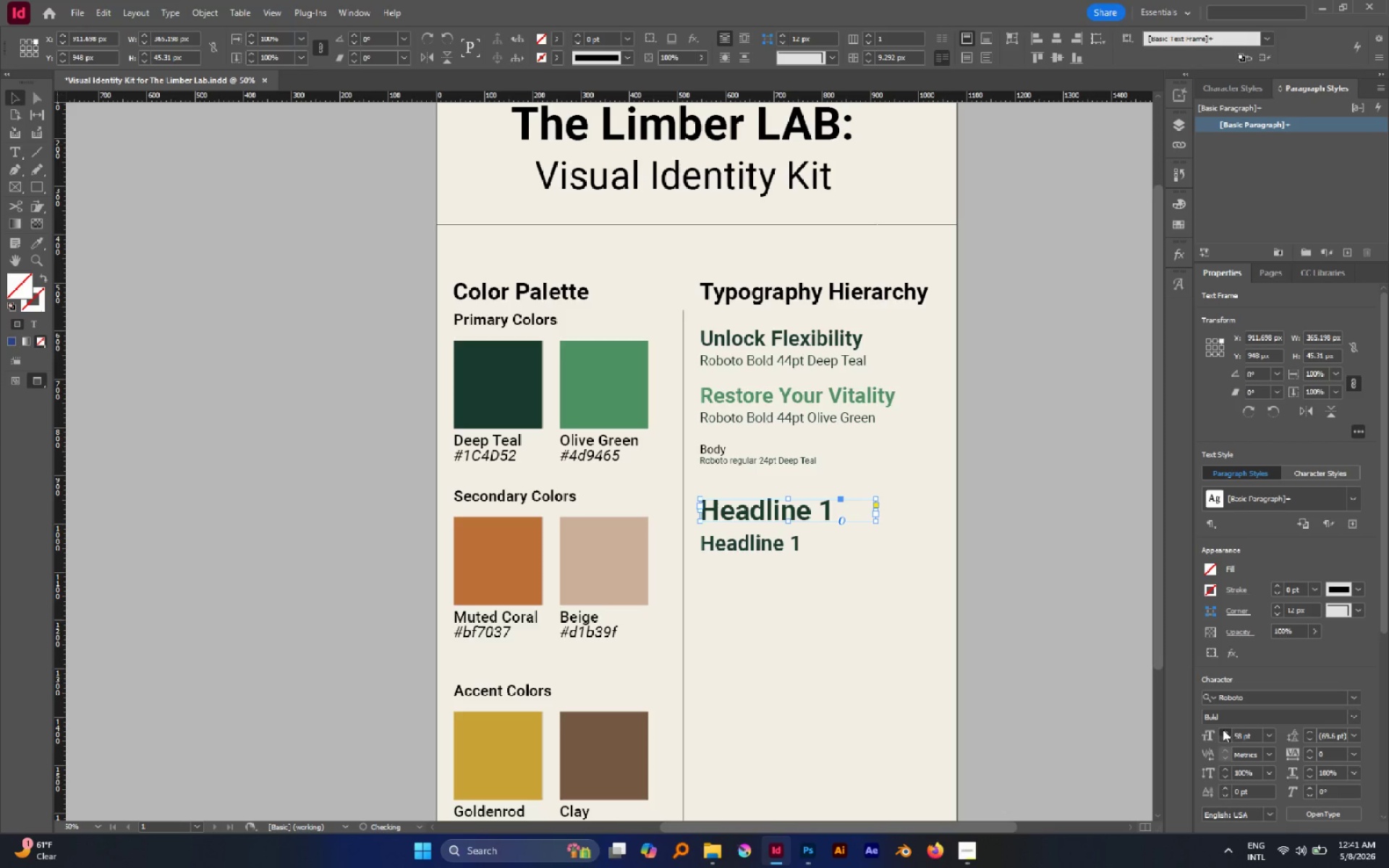 
triple_click([1223, 729])
 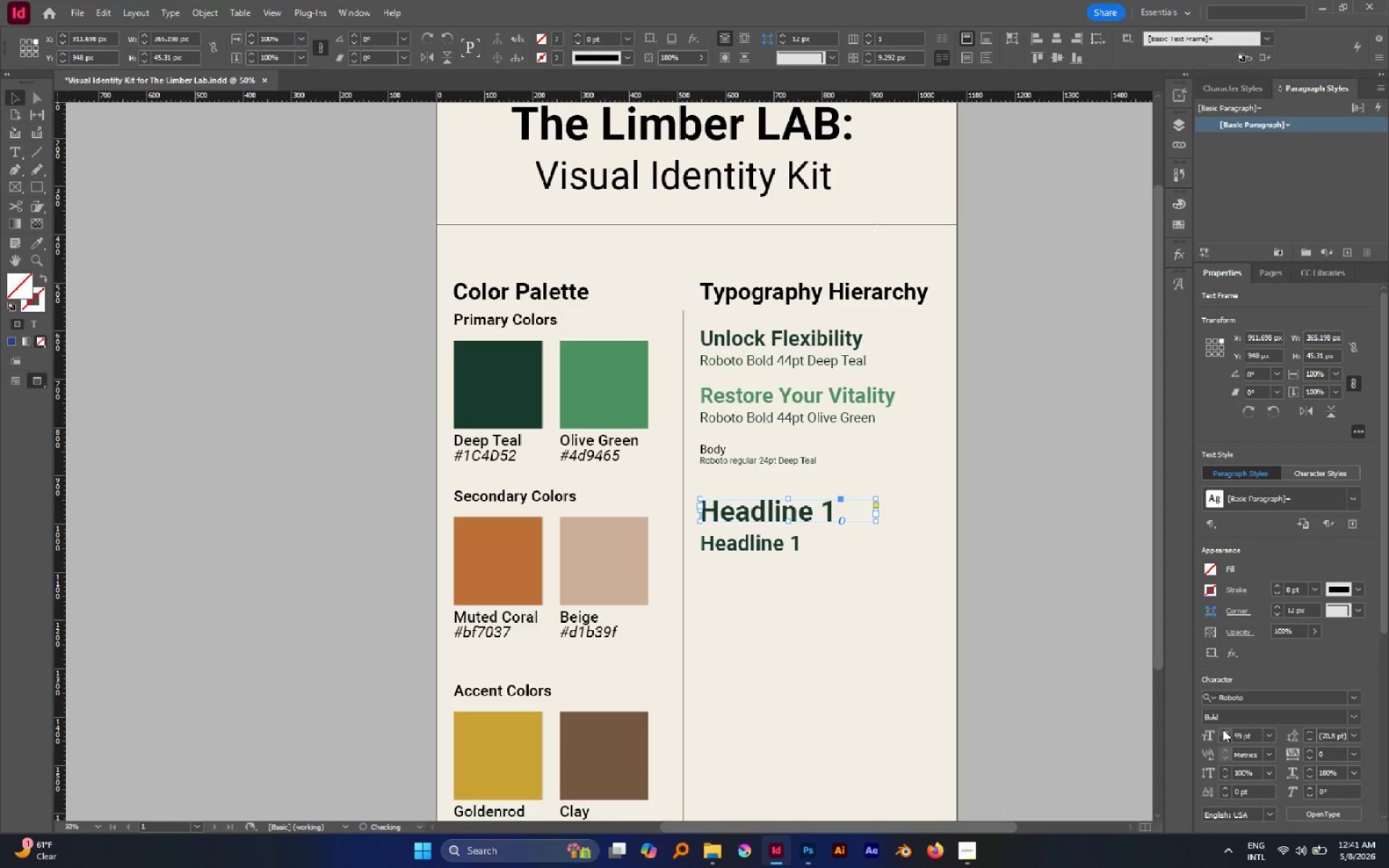 
left_click([1223, 729])
 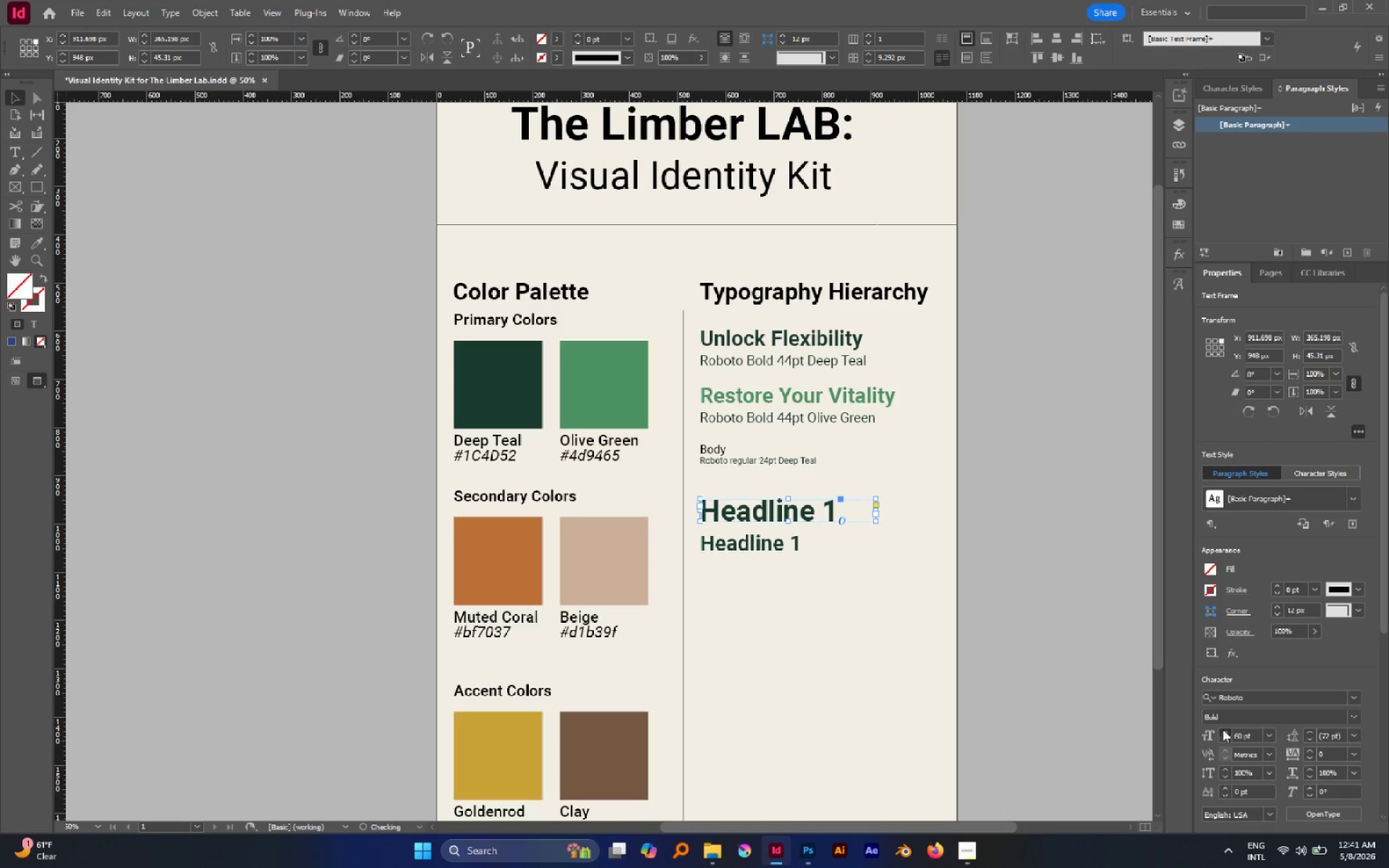 
double_click([1223, 729])
 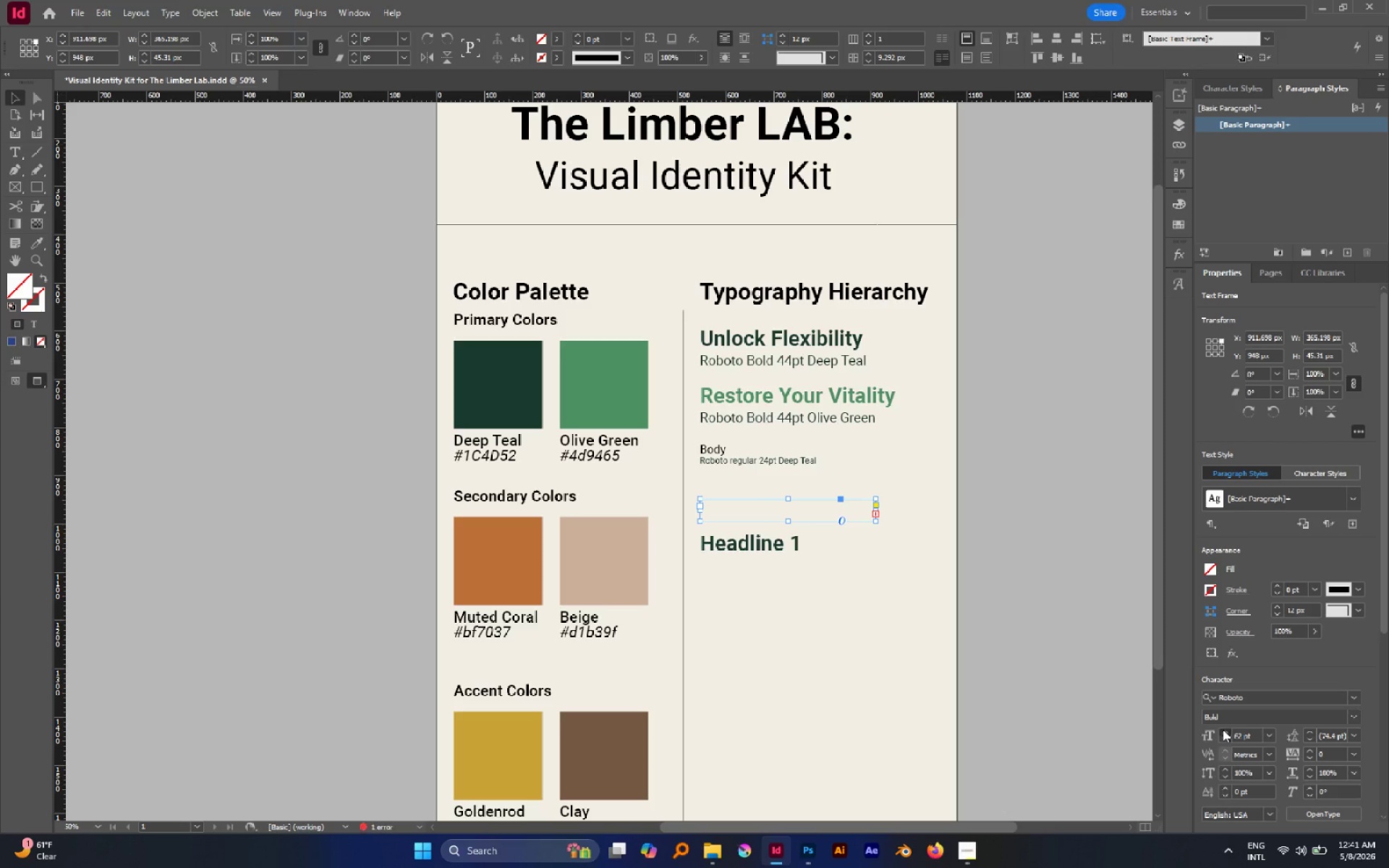 
left_click([1223, 729])
 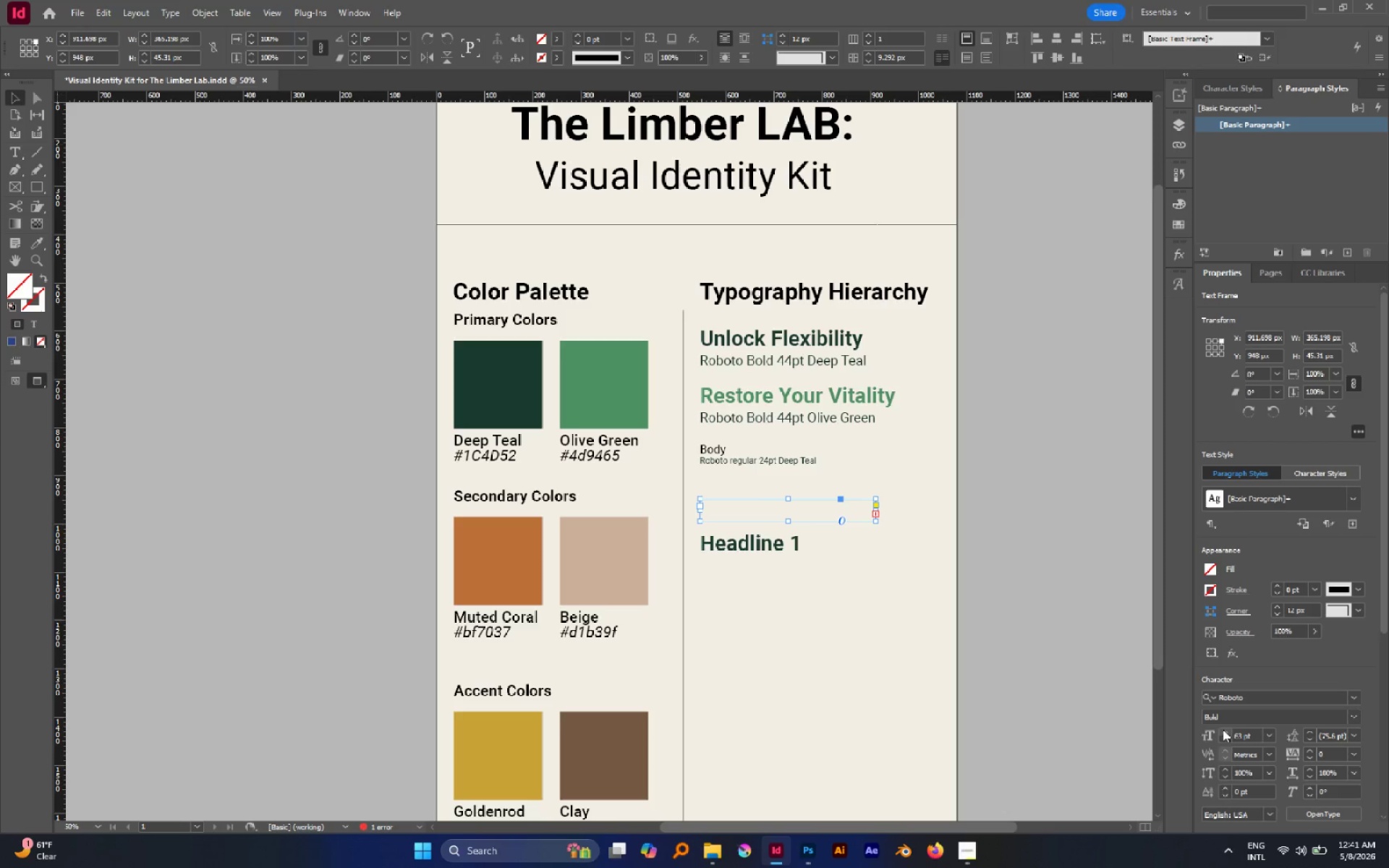 
left_click([1223, 729])
 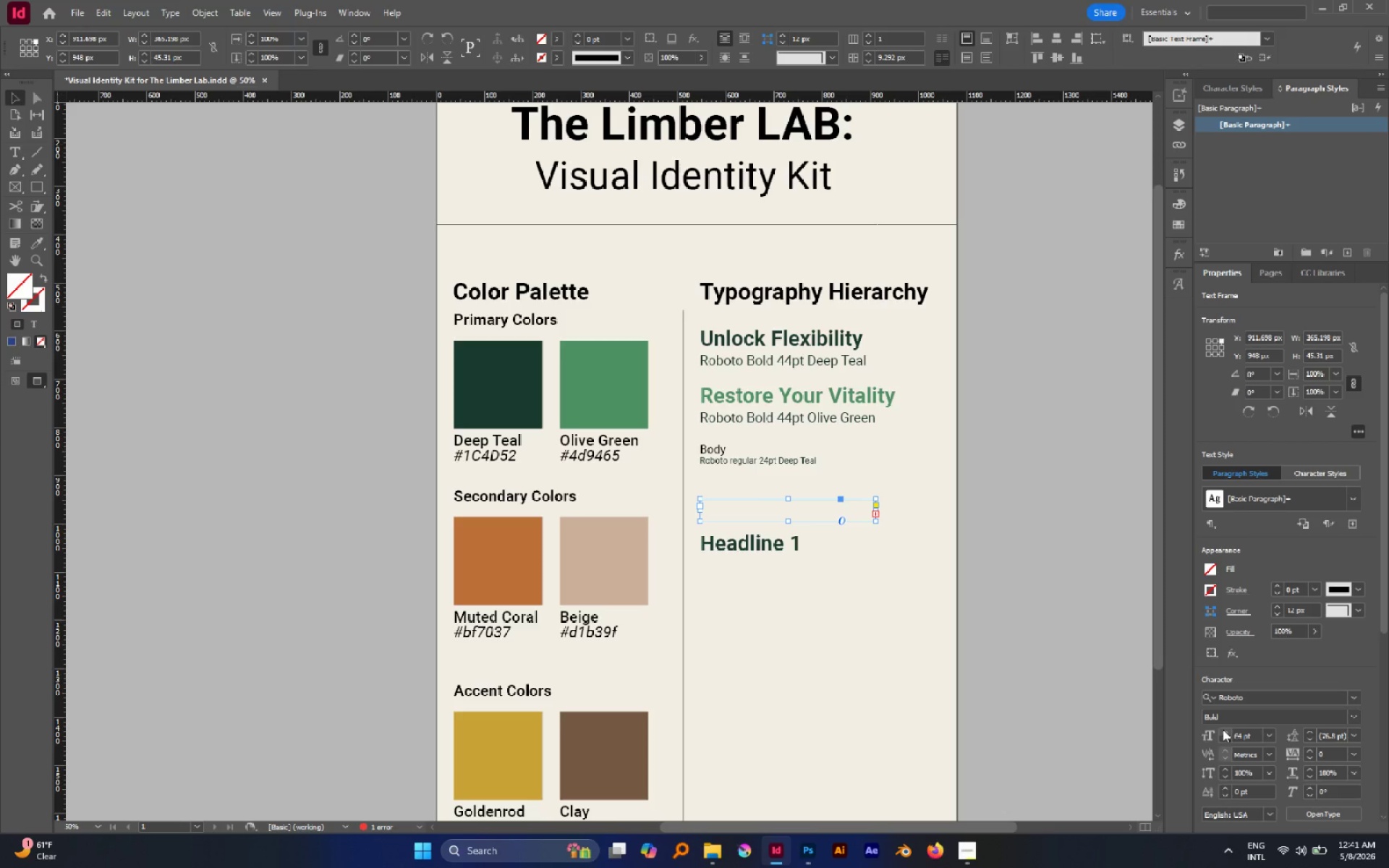 
wait(15.83)
 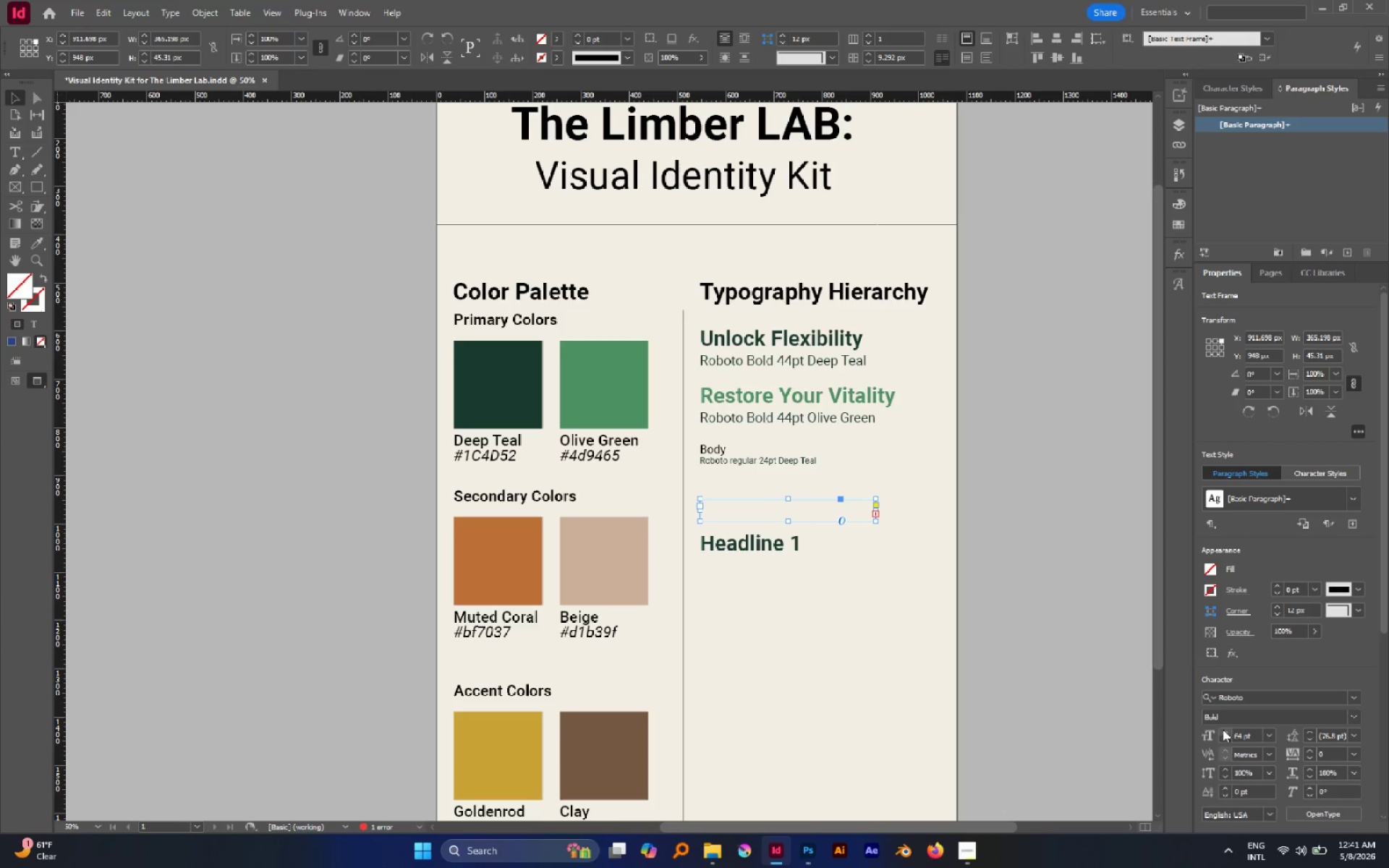 
double_click([717, 512])
 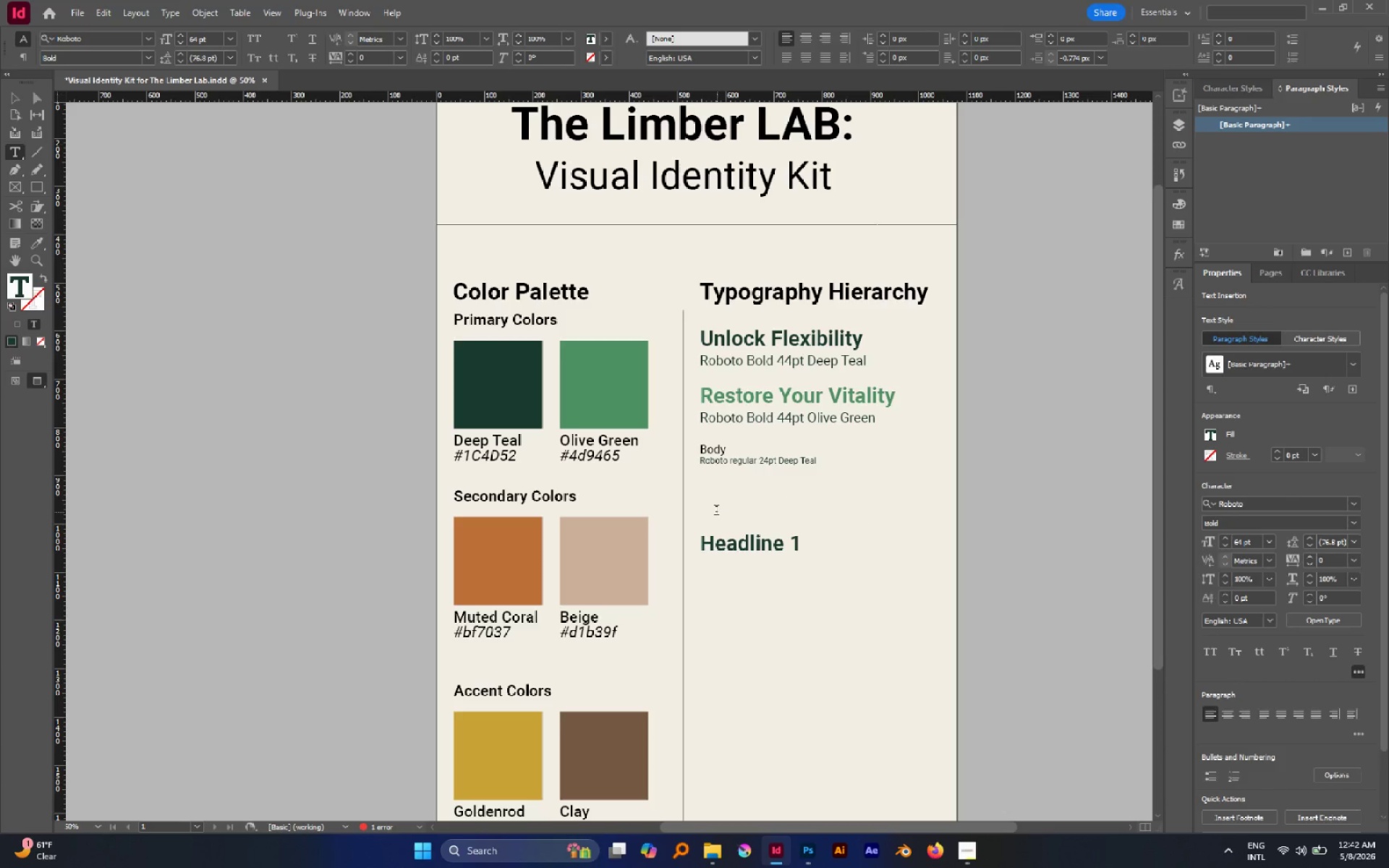 
left_click([715, 509])
 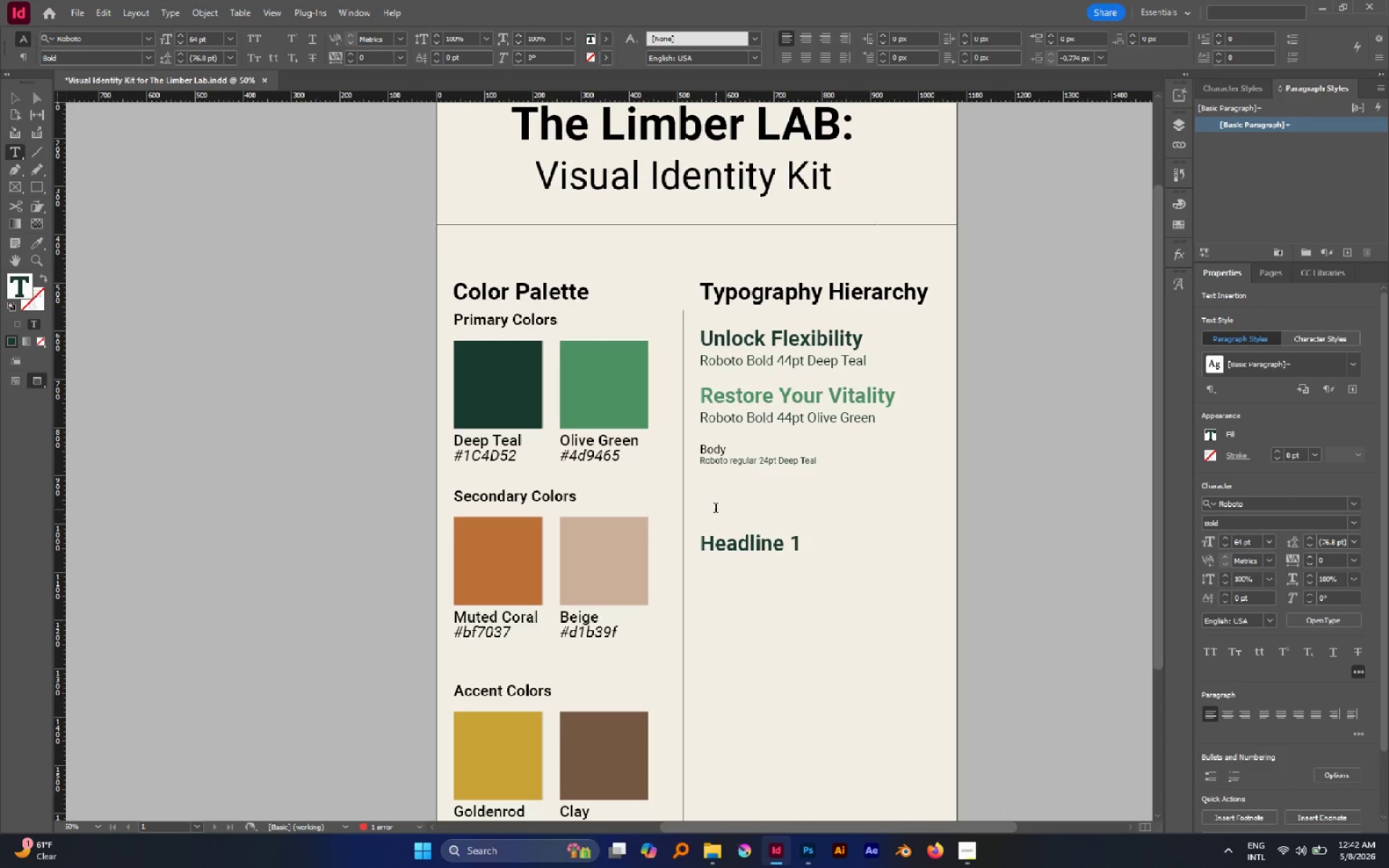 
key(Control+Z)
 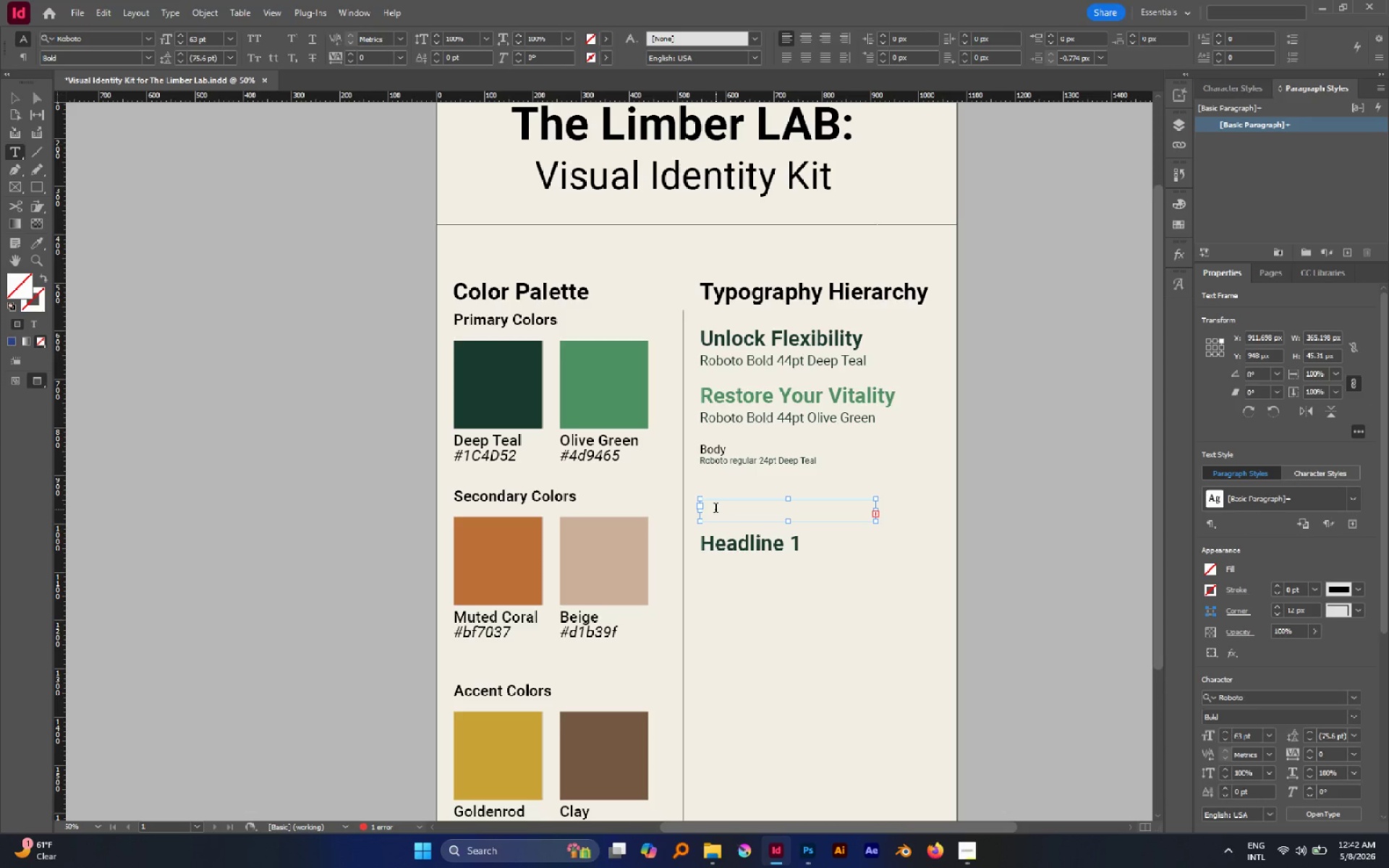 
left_click([715, 509])
 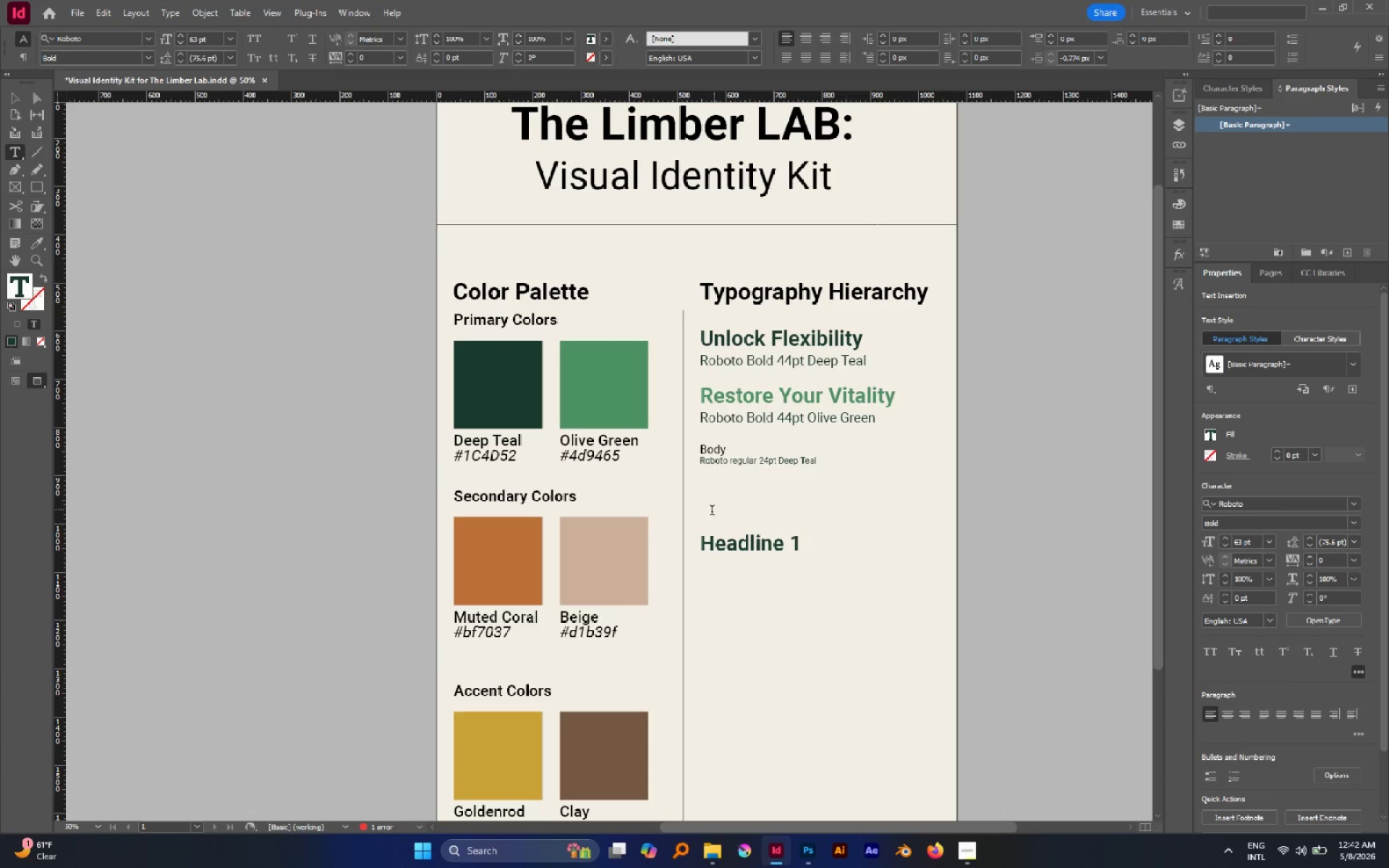 
wait(6.19)
 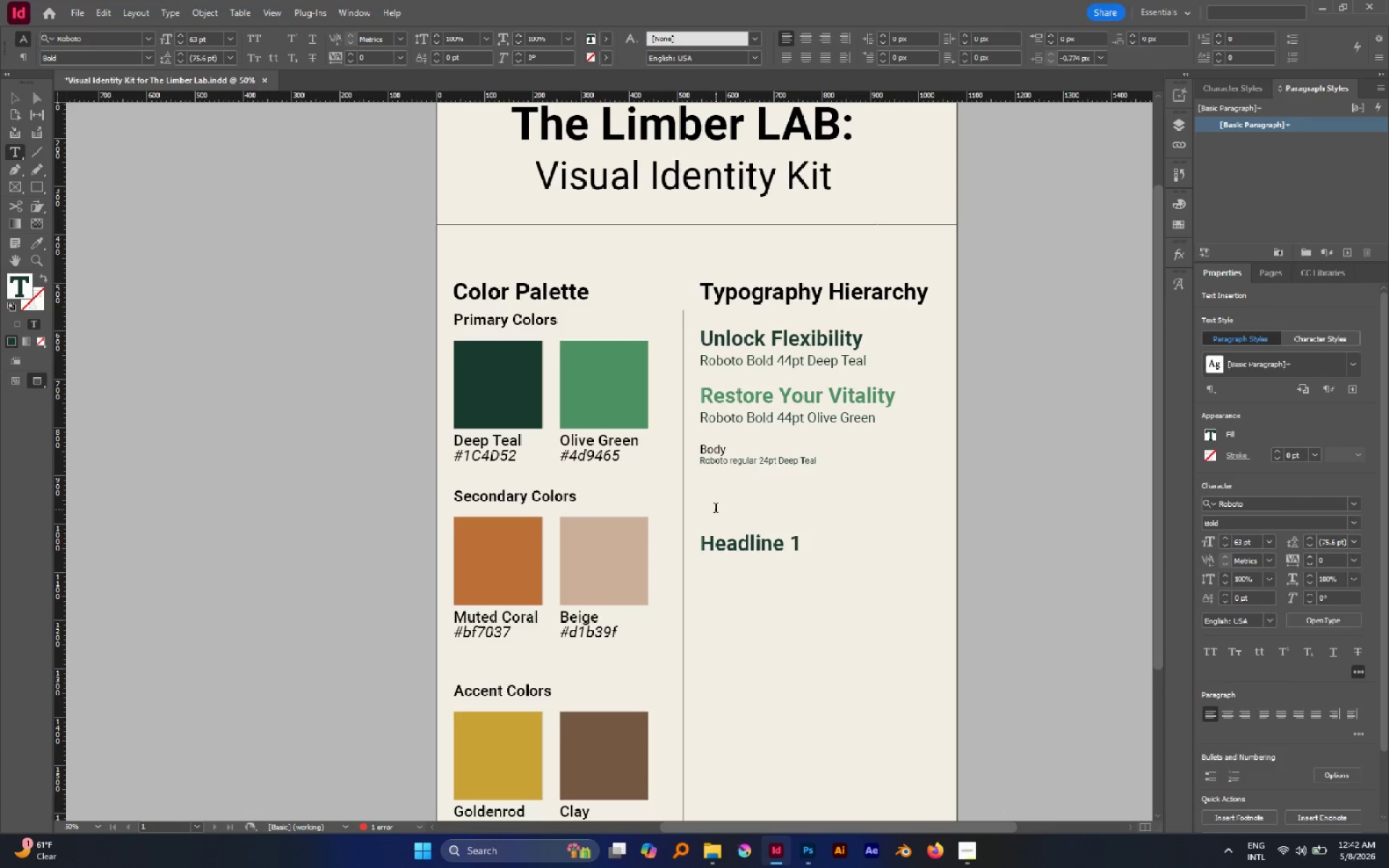 
key(Escape)
 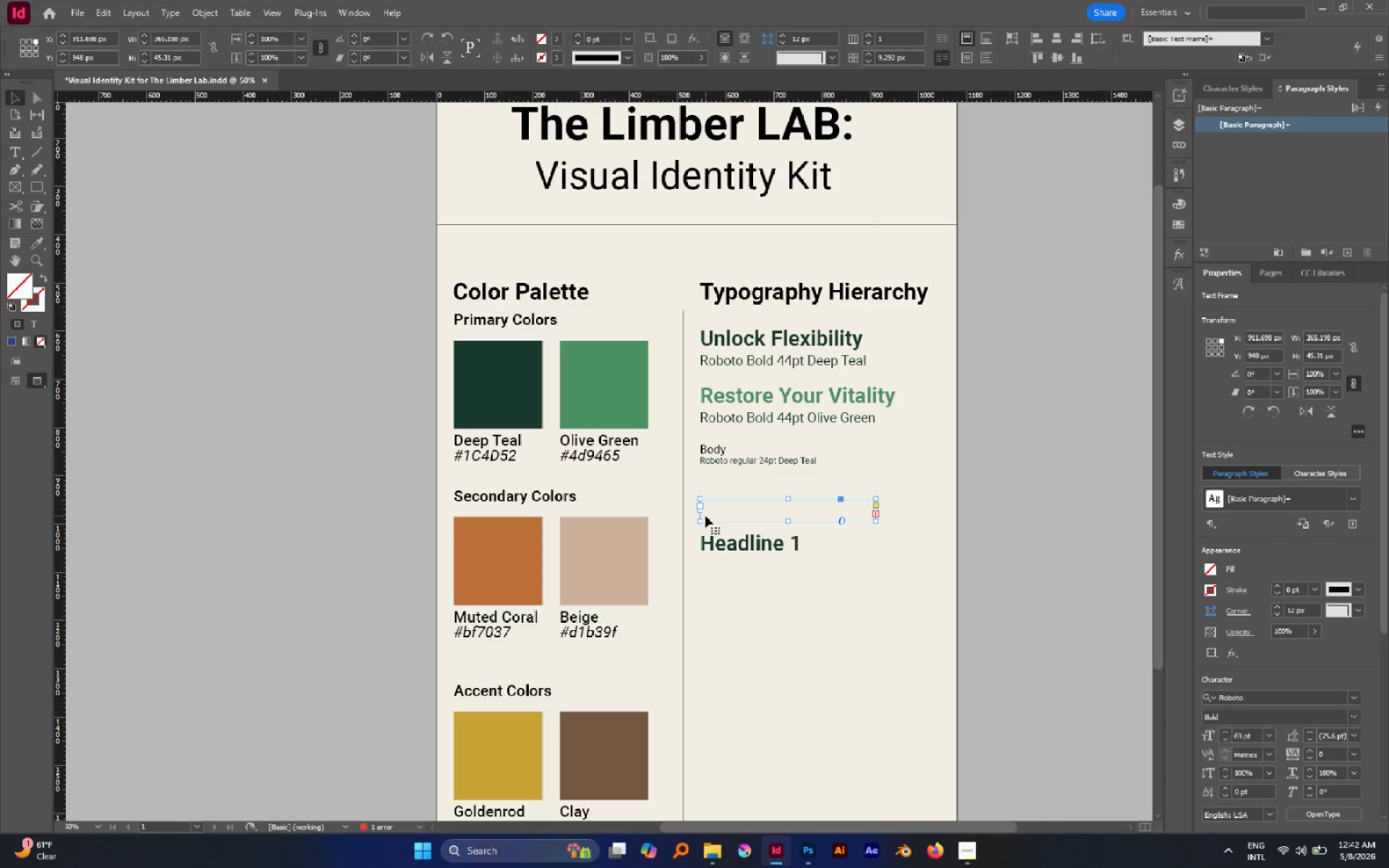 
key(Control+Z)
 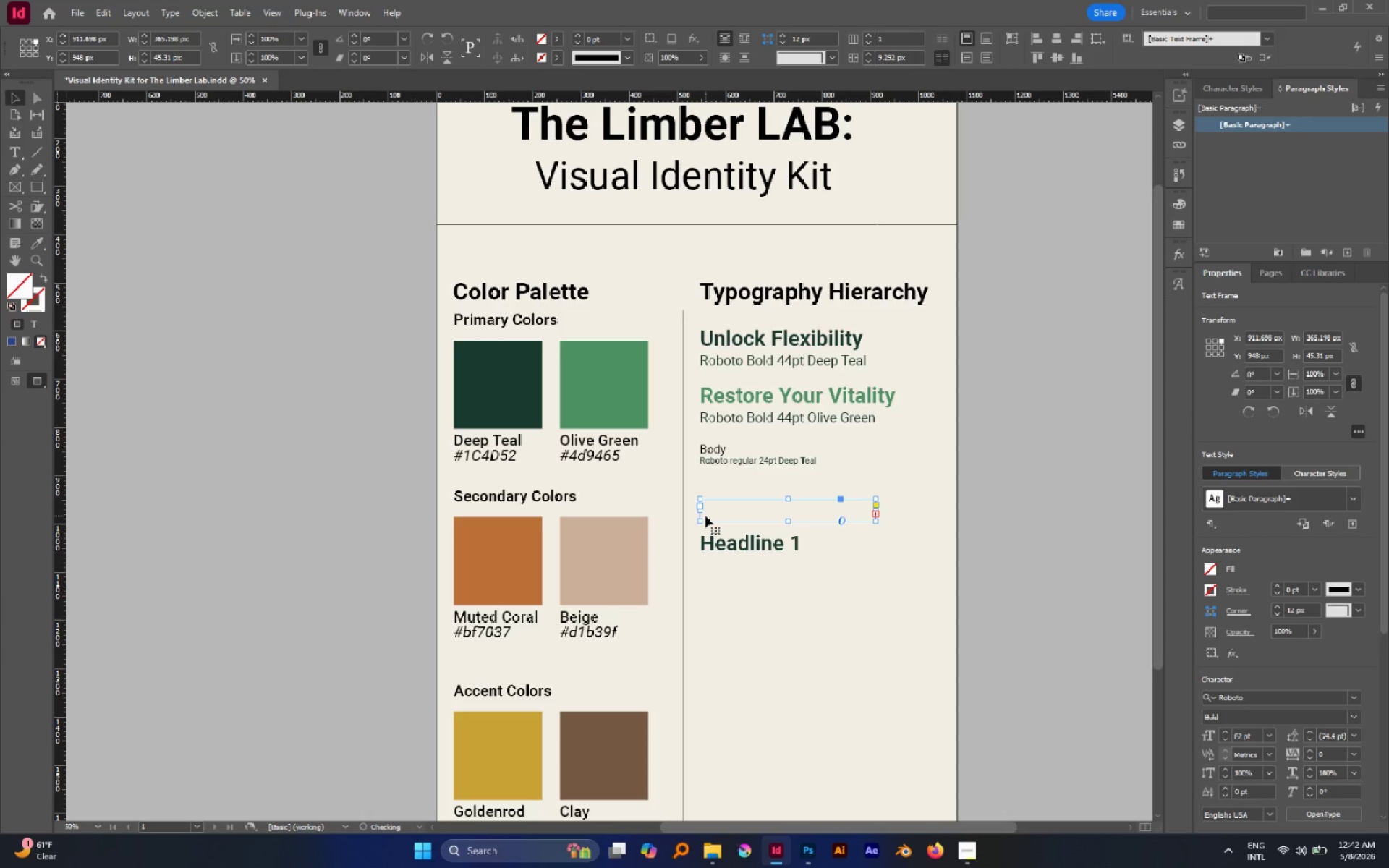 
key(Control+Z)
 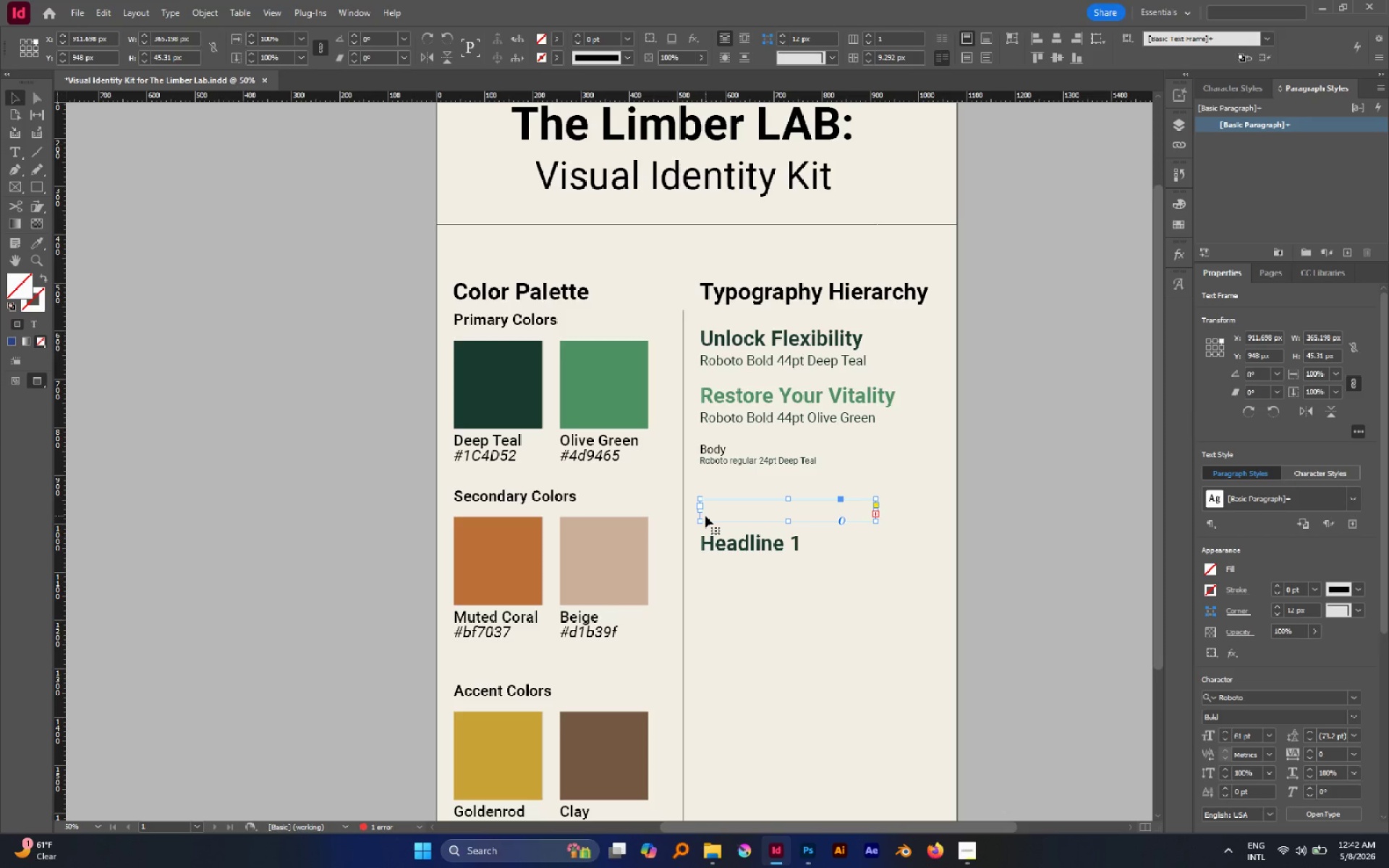 
wait(9.77)
 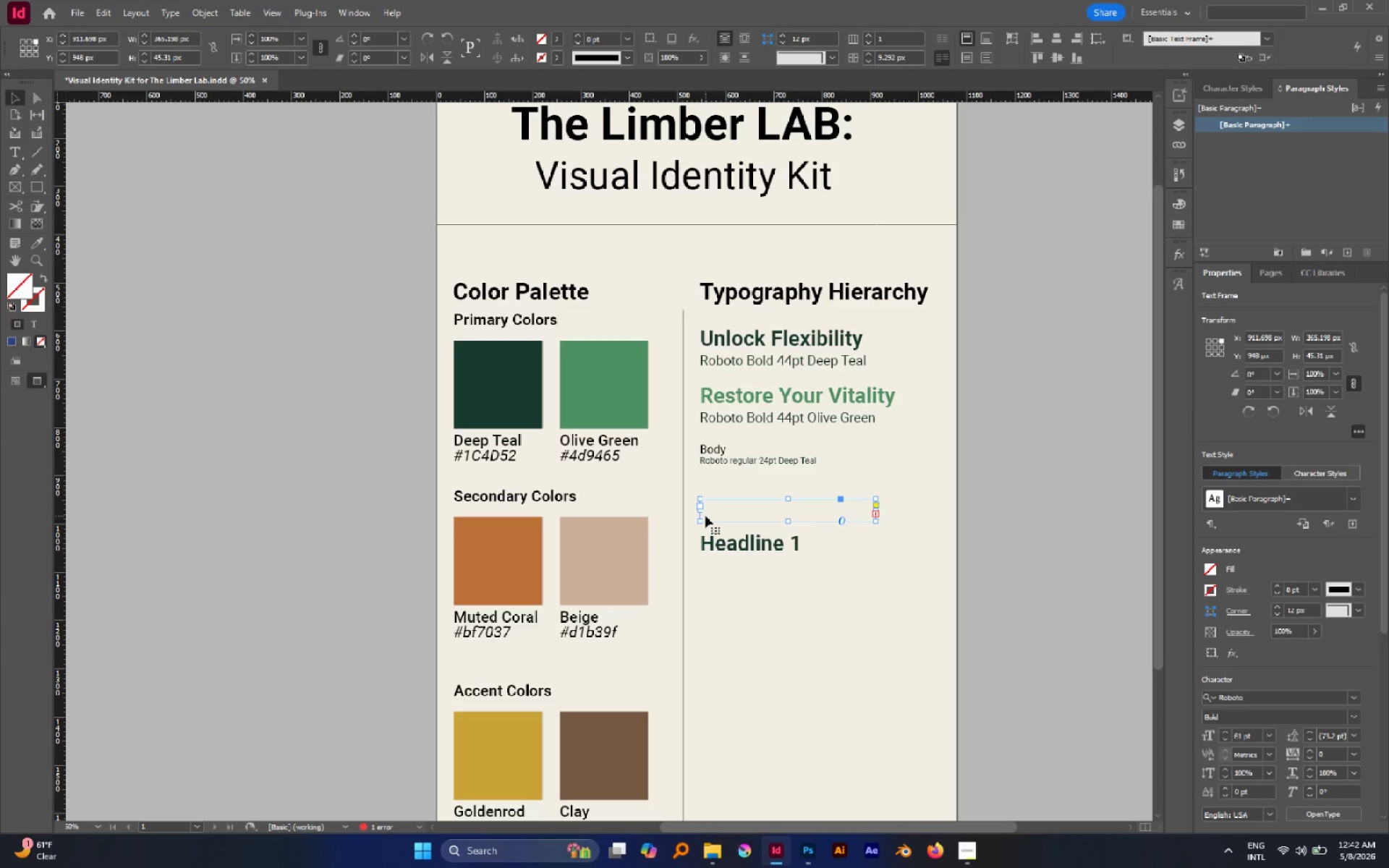 
key(Control+Z)
 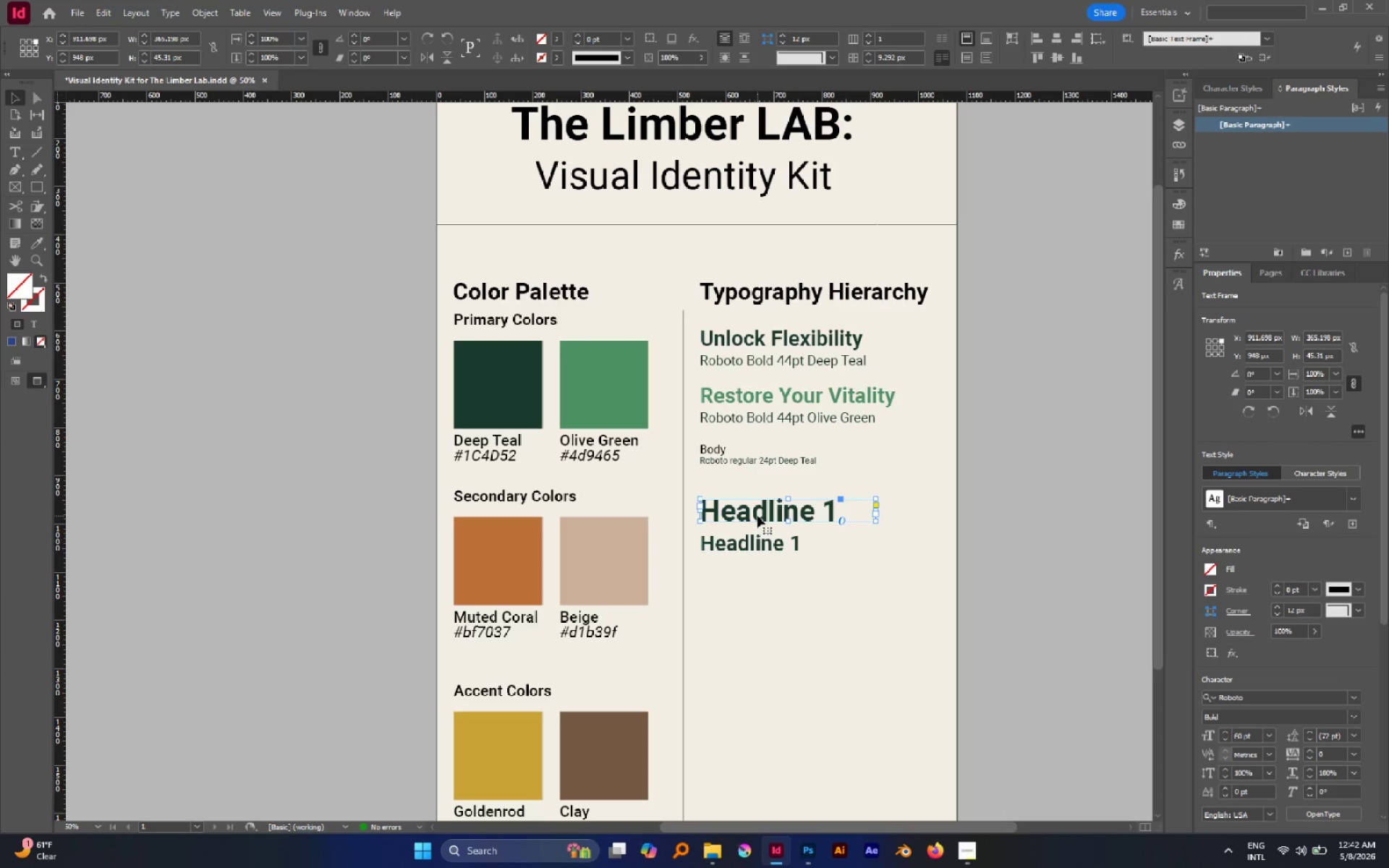 
mouse_move([778, 563])
 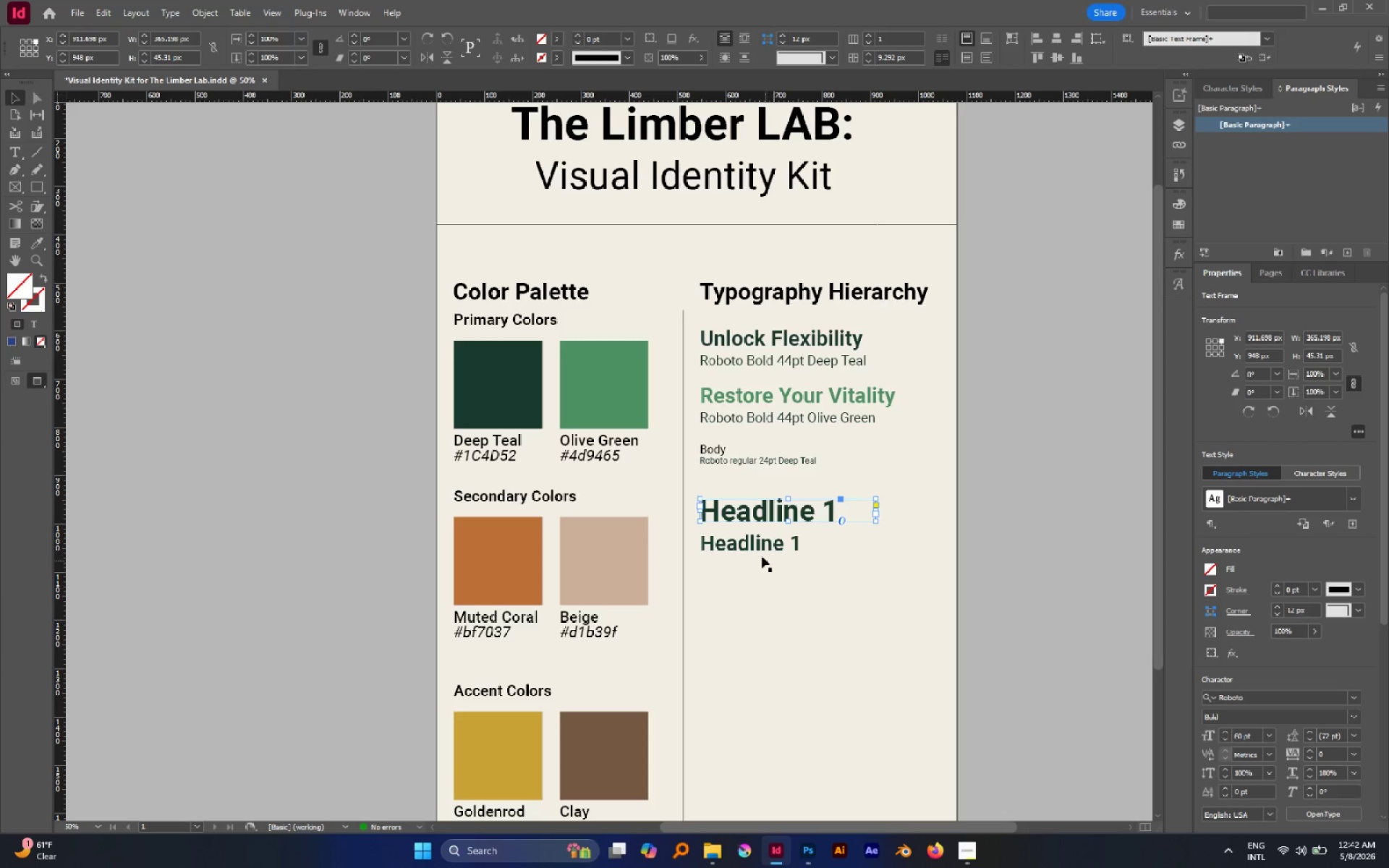 
left_click([760, 545])
 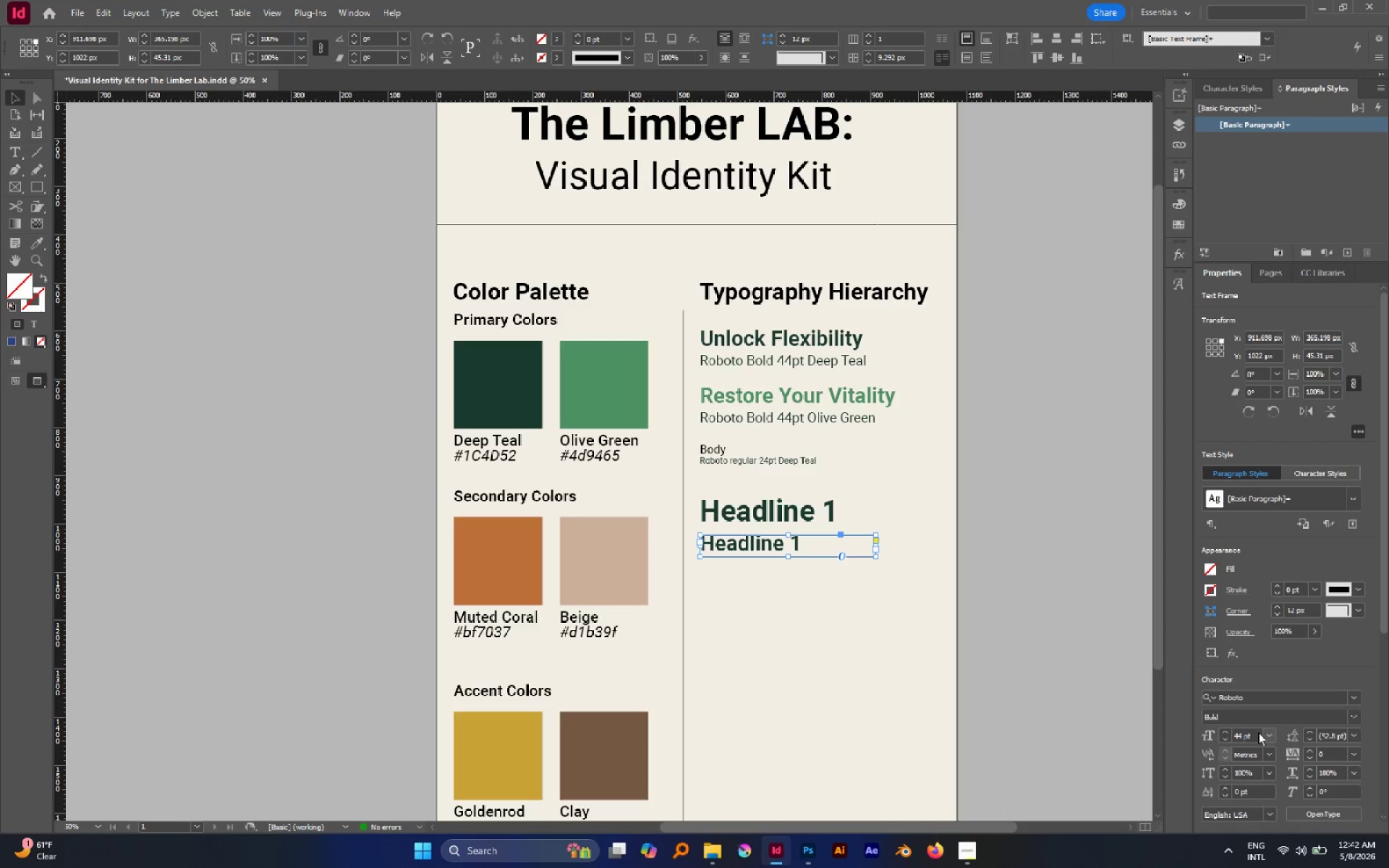 
double_click([1262, 735])
 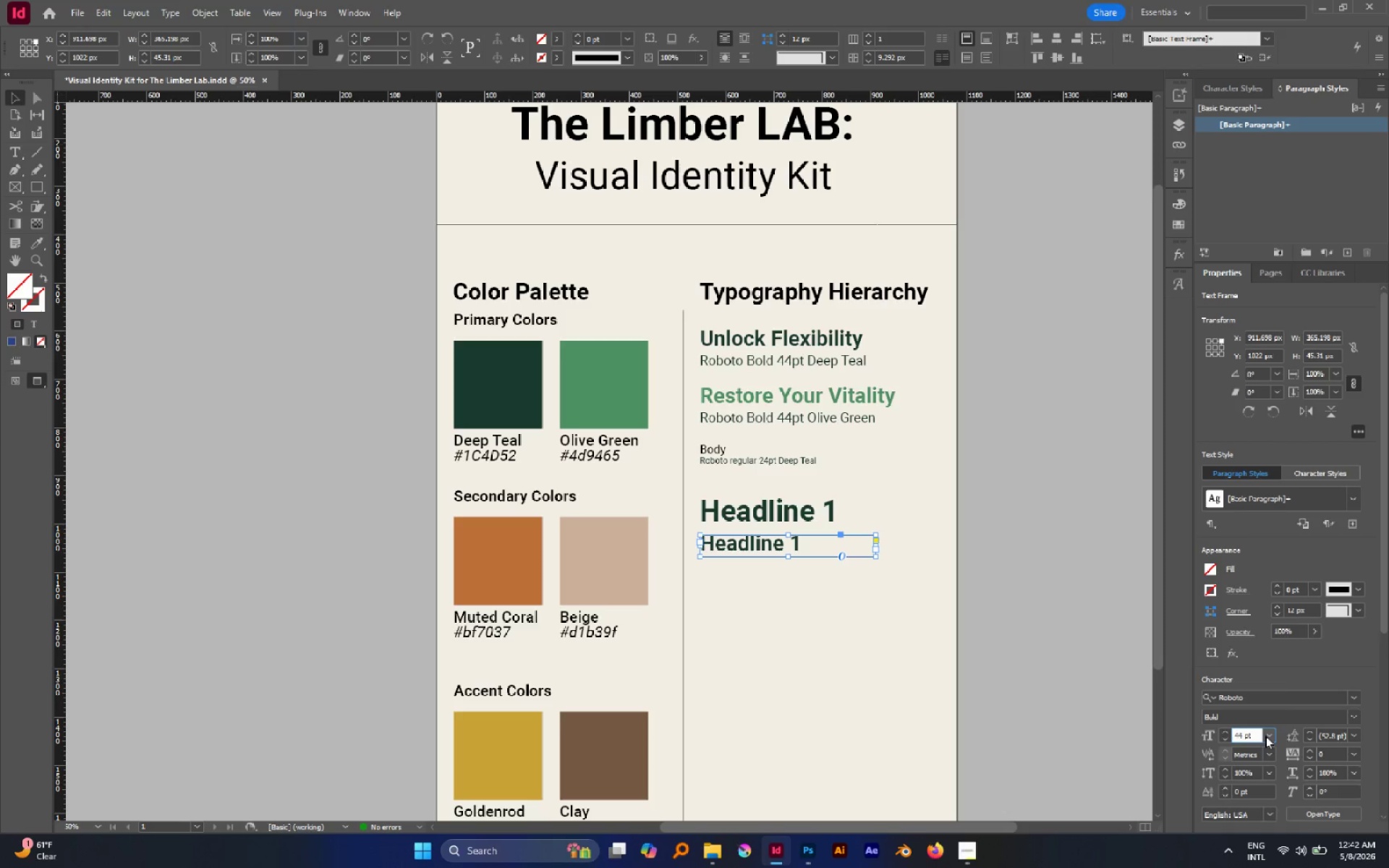 
left_click([1265, 736])
 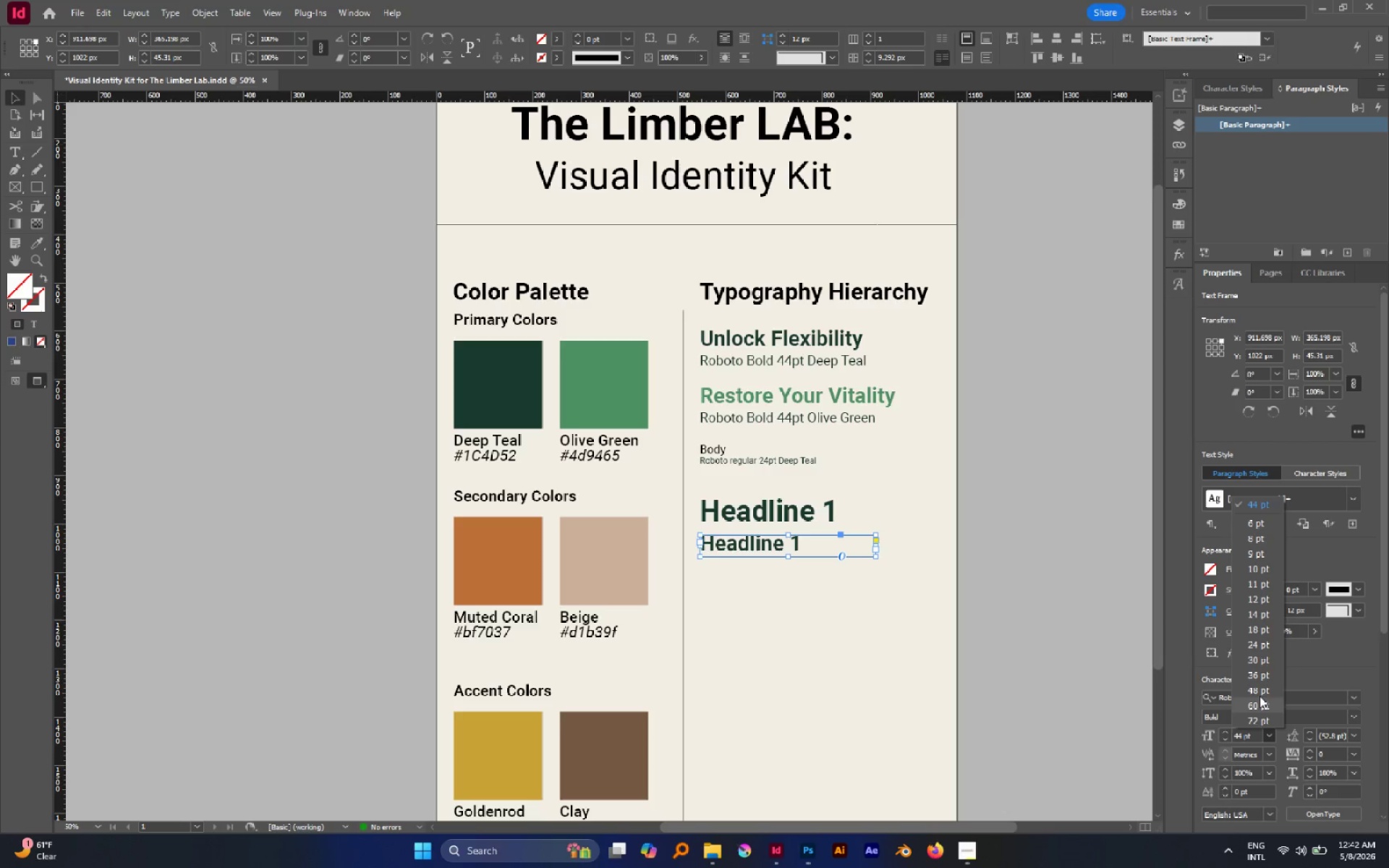 
left_click([1259, 694])
 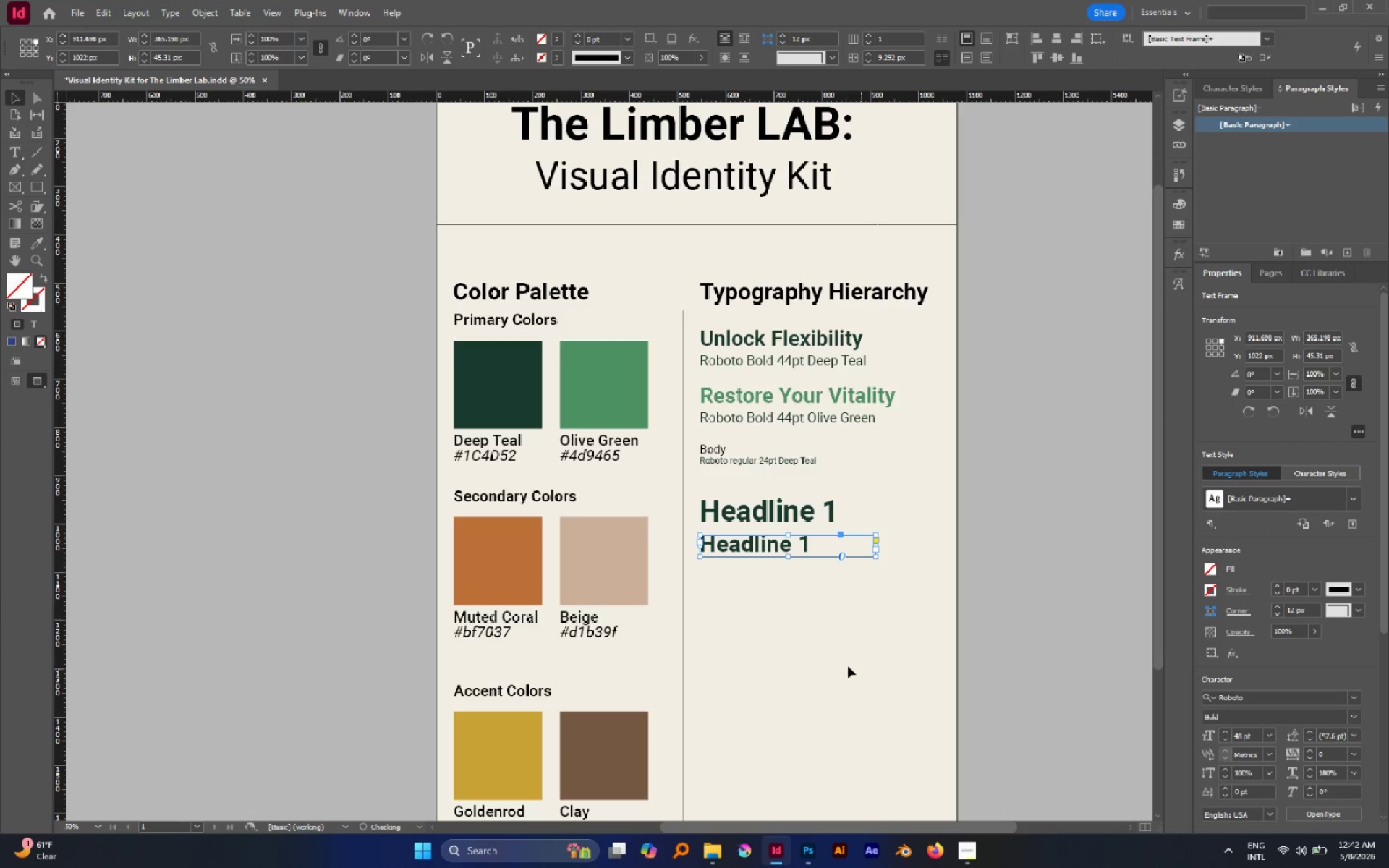 
left_click([847, 666])
 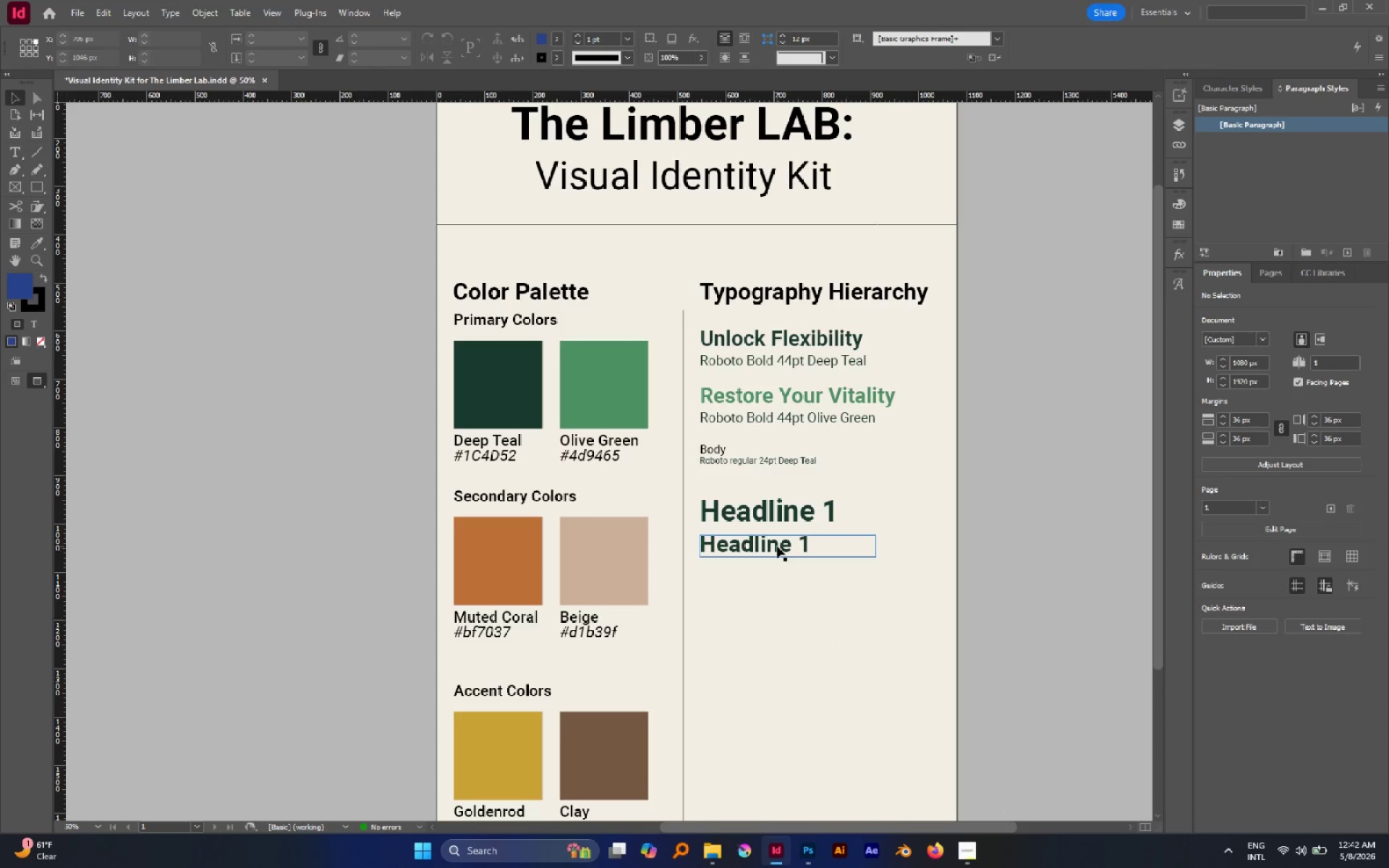 
double_click([777, 546])
 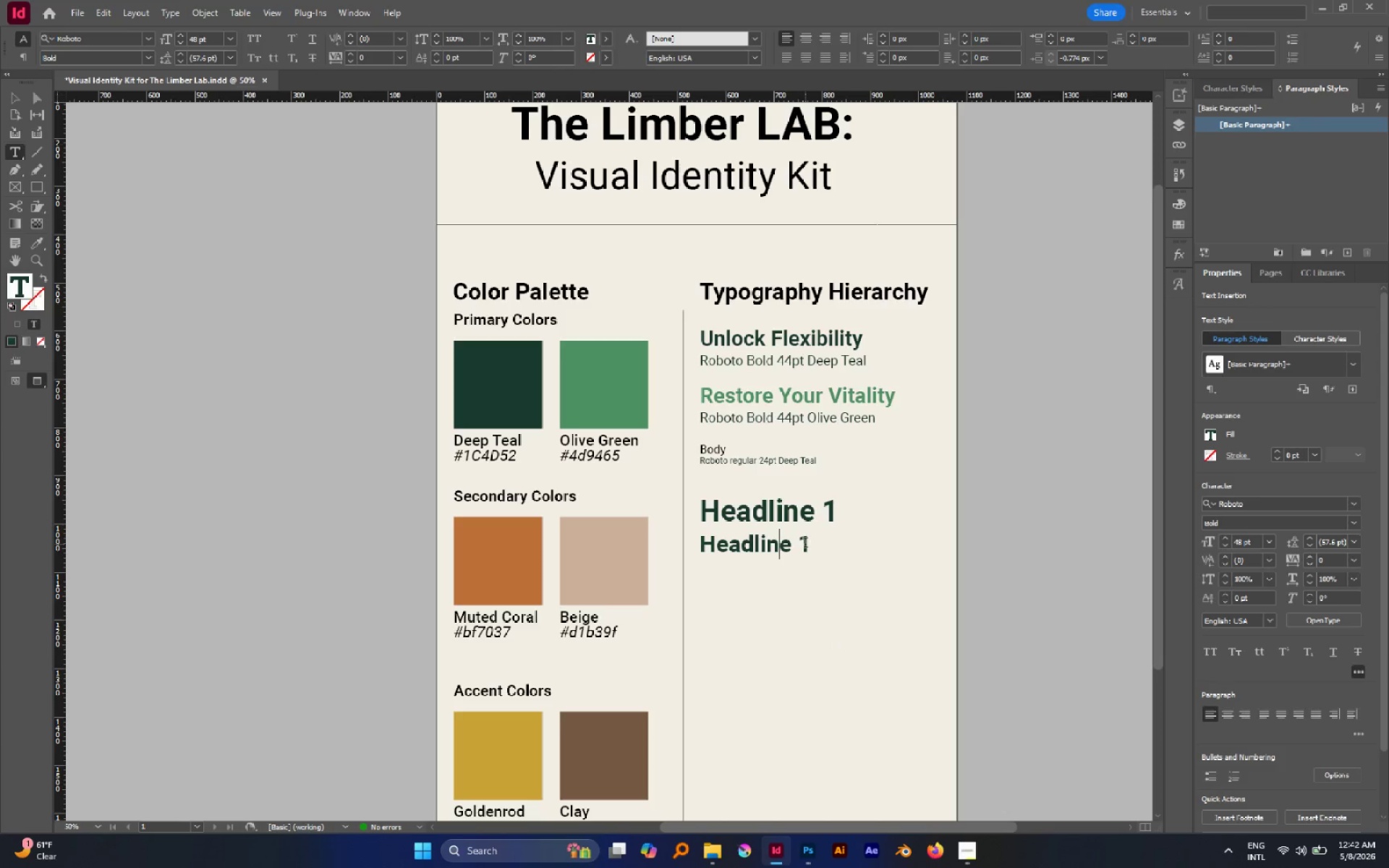 
left_click_drag(start_coordinate=[804, 544], to_coordinate=[813, 545])
 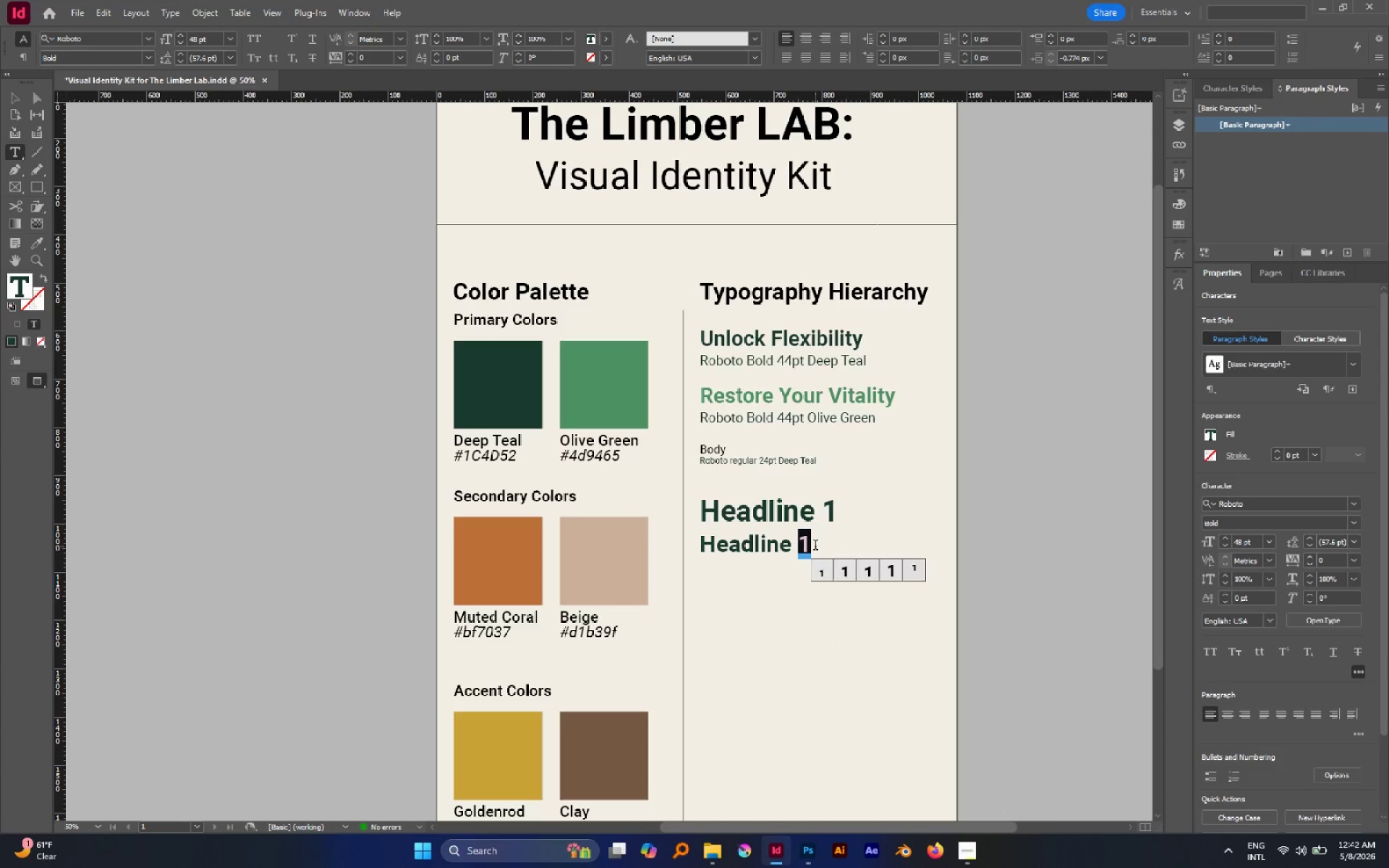 
key(2)
 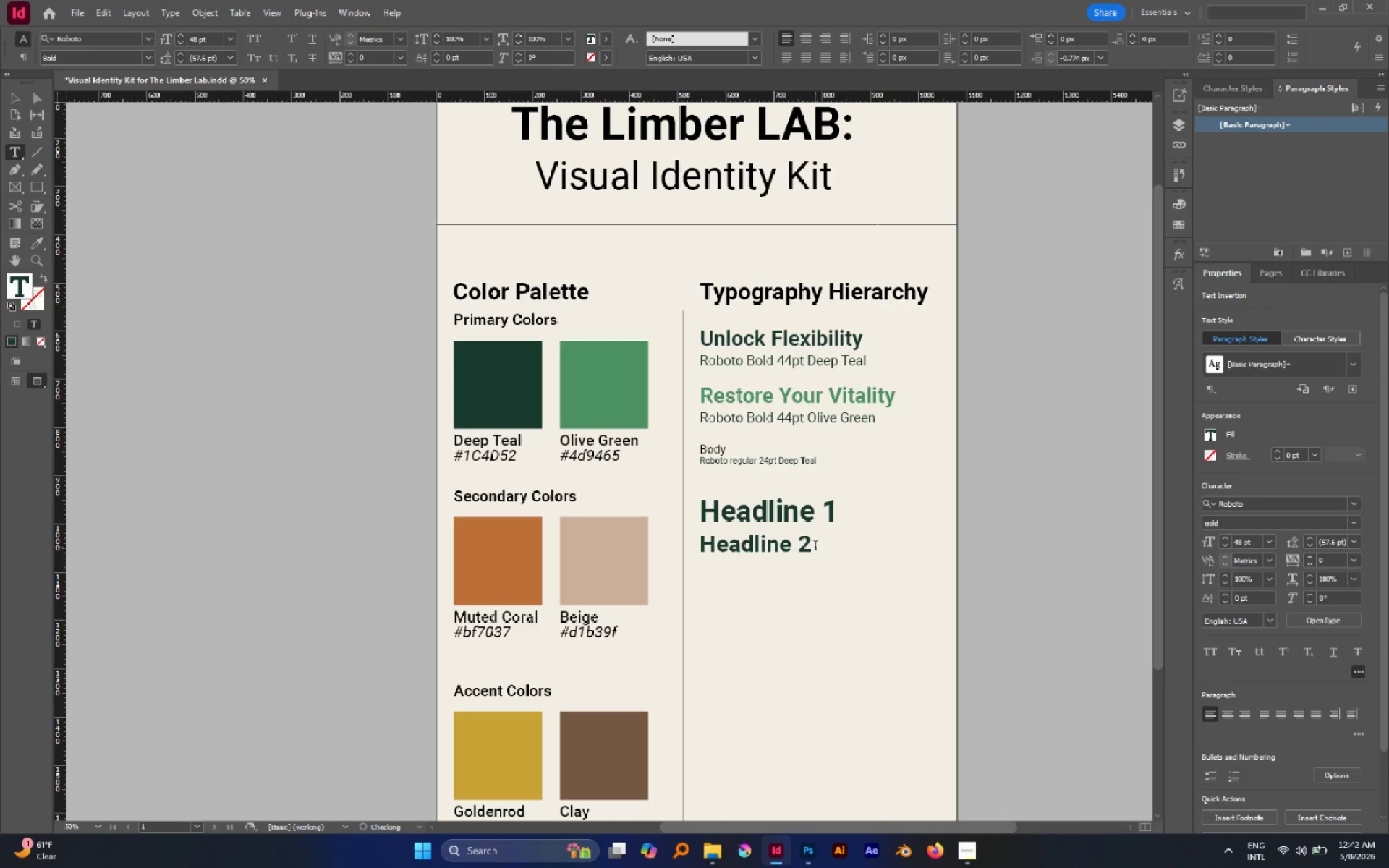 
key(Escape)
 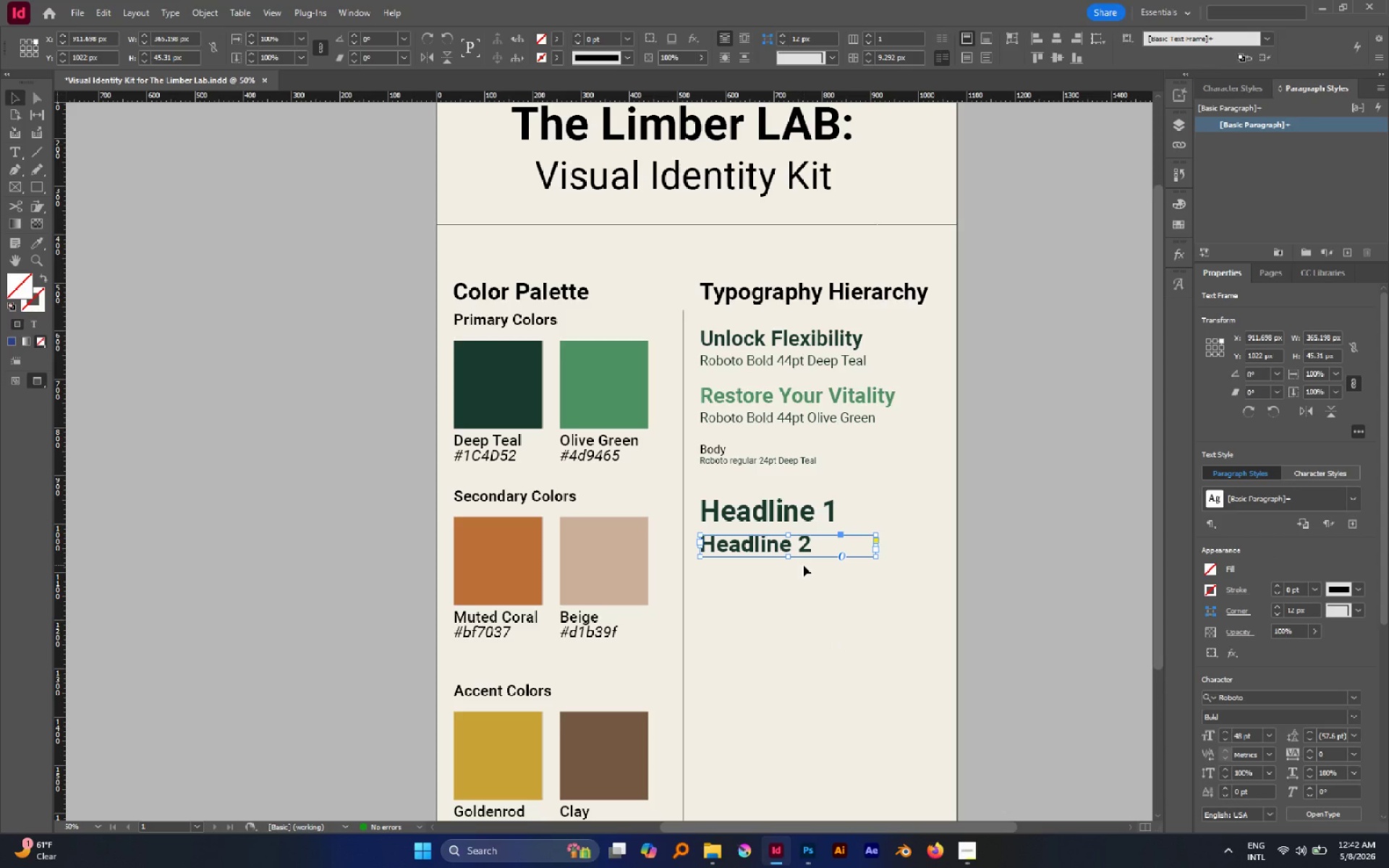 
hold_key(key=AltLeft, duration=2.22)
left_click_drag(start_coordinate=[780, 548], to_coordinate=[776, 577])
 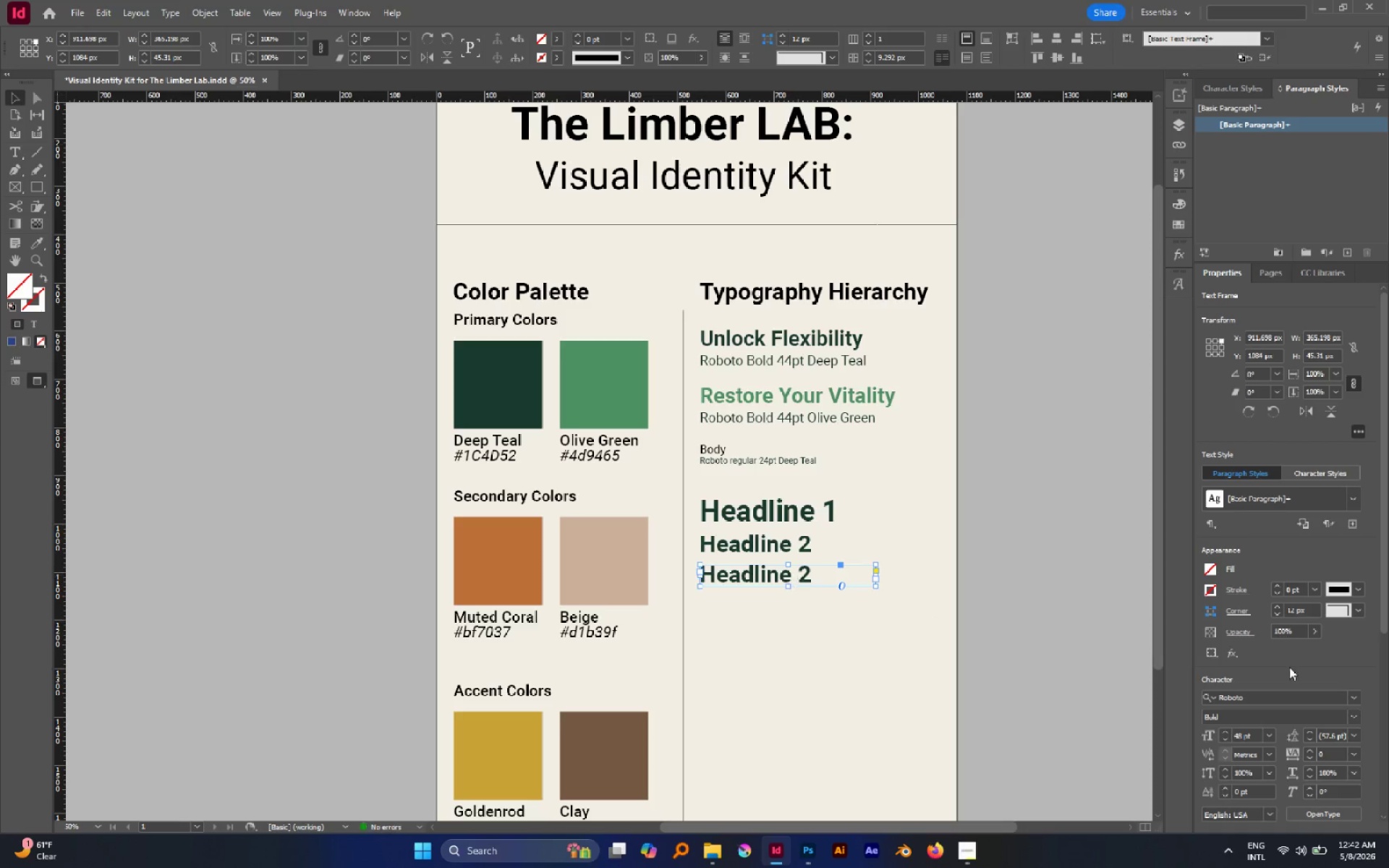 
hold_key(key=ShiftLeft, duration=1.69)
 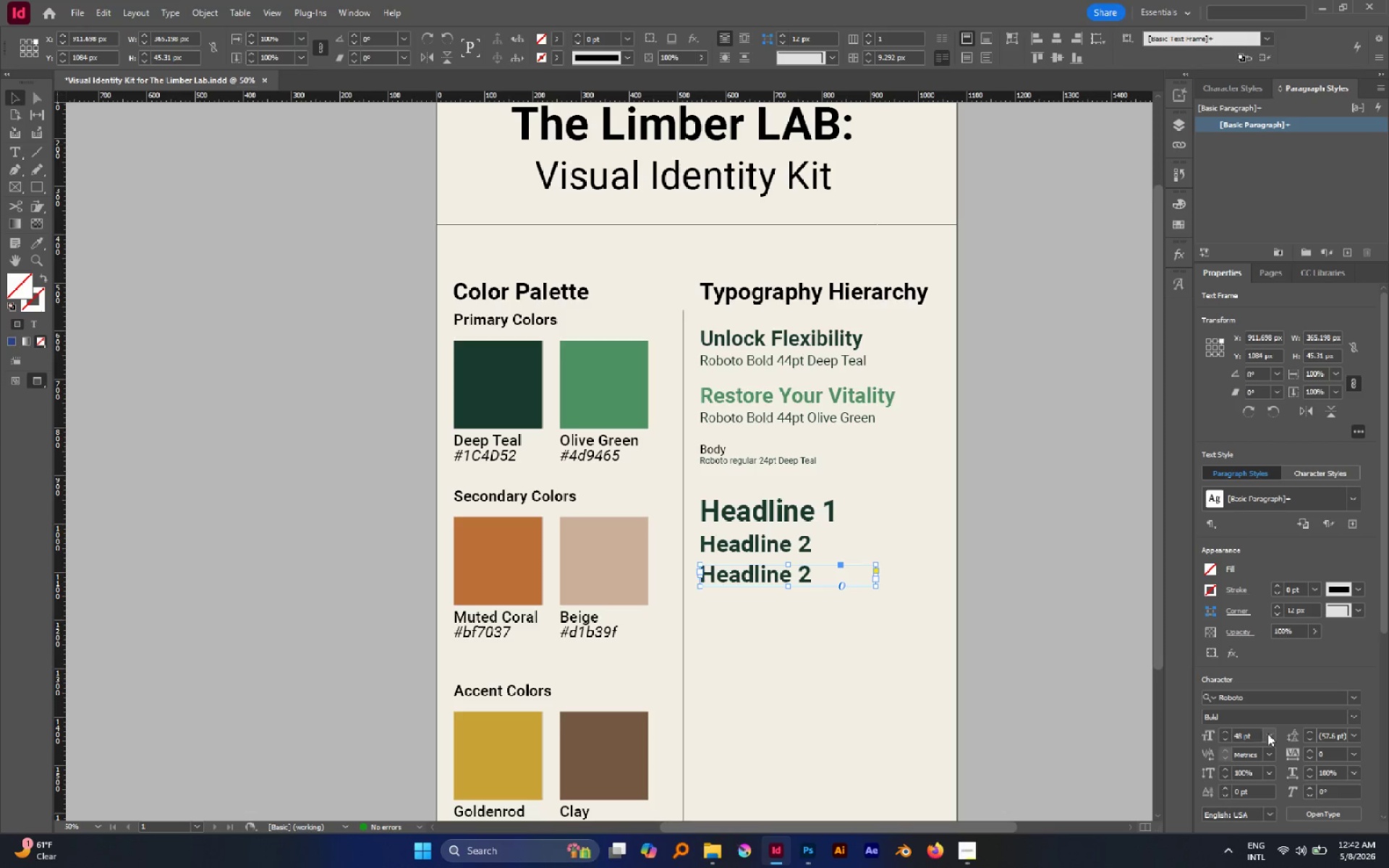 
left_click([1272, 735])
 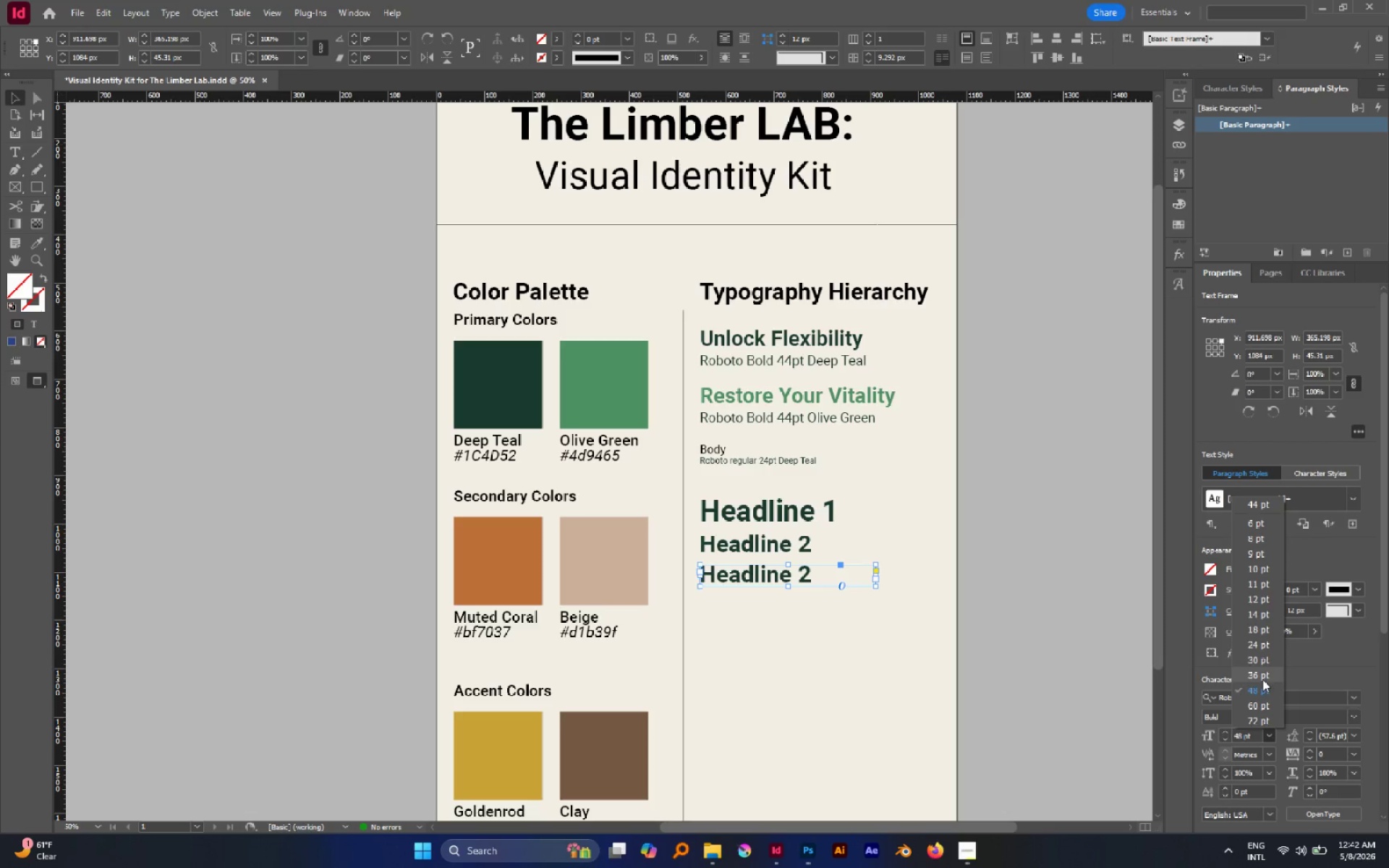 
left_click([1262, 679])
 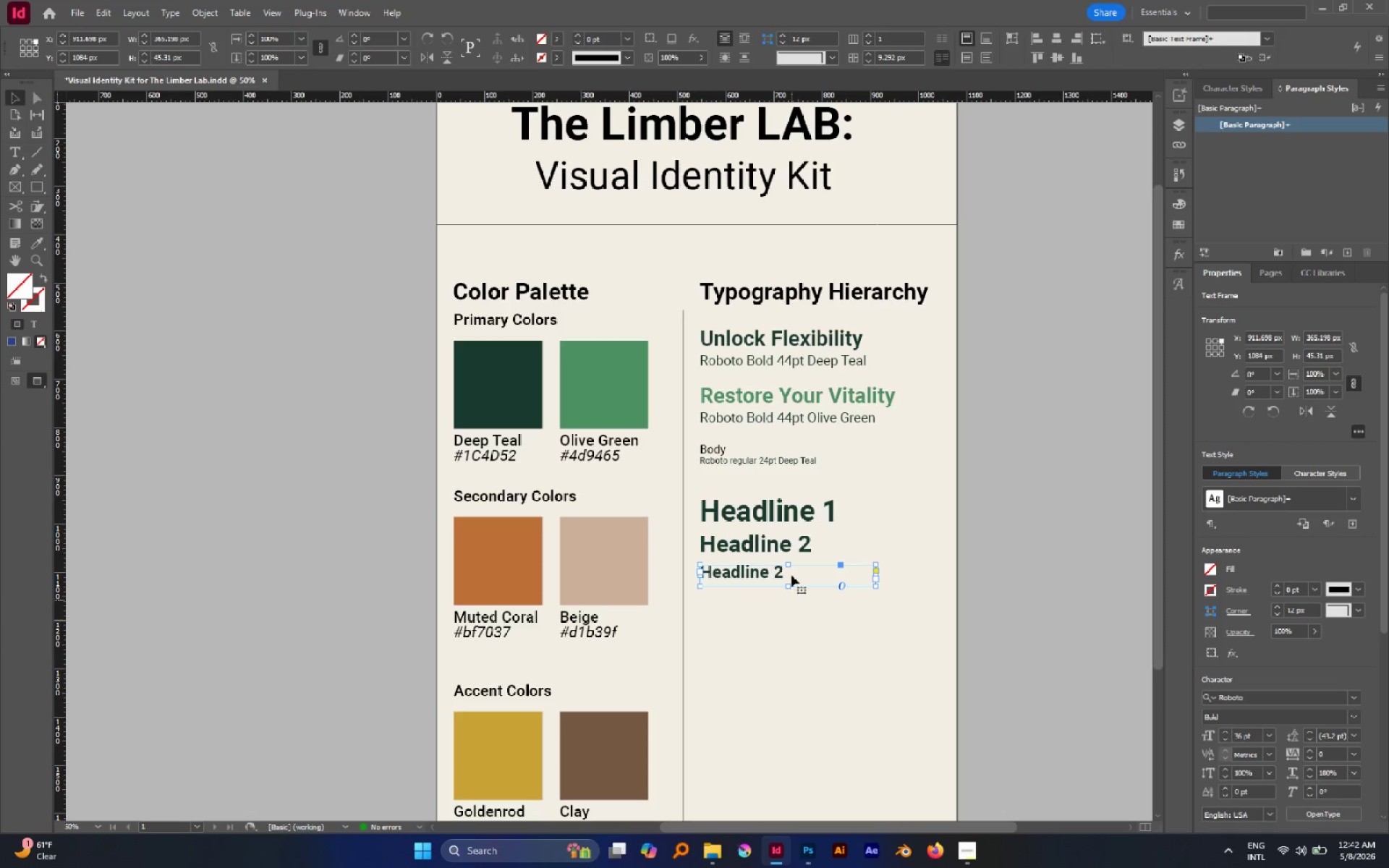 
left_click([786, 514])
 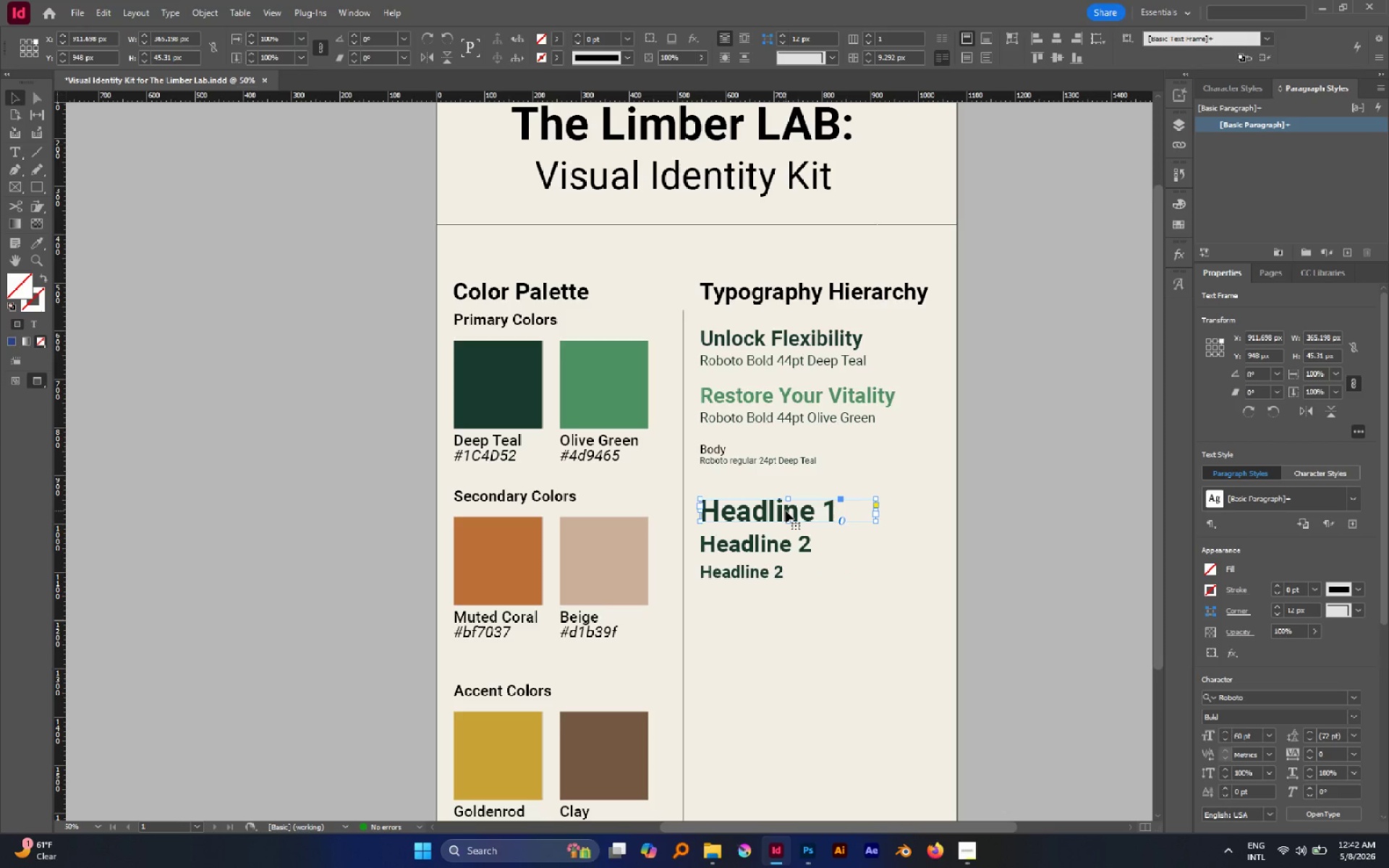 
double_click([786, 511])
 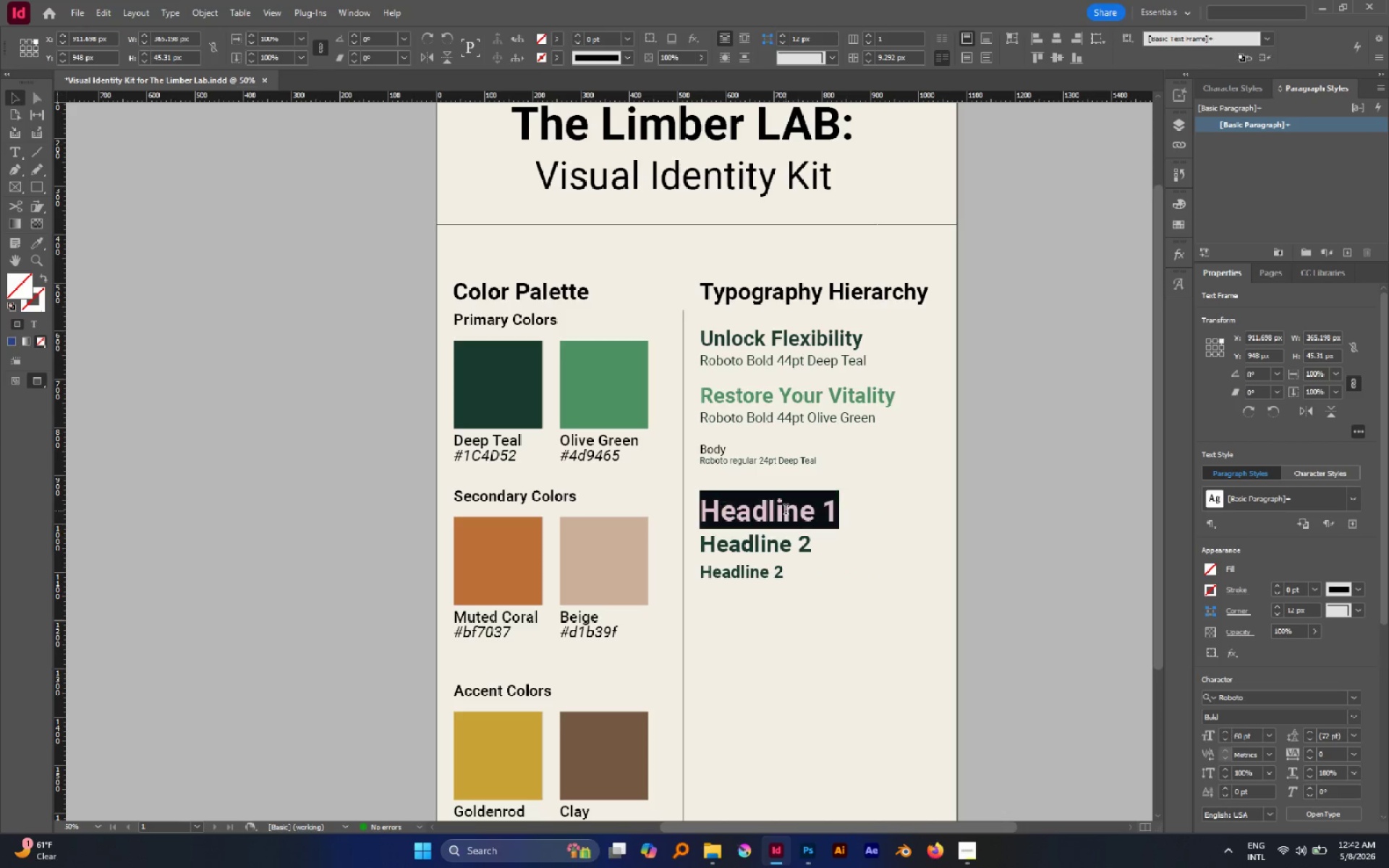 
triple_click([786, 511])
 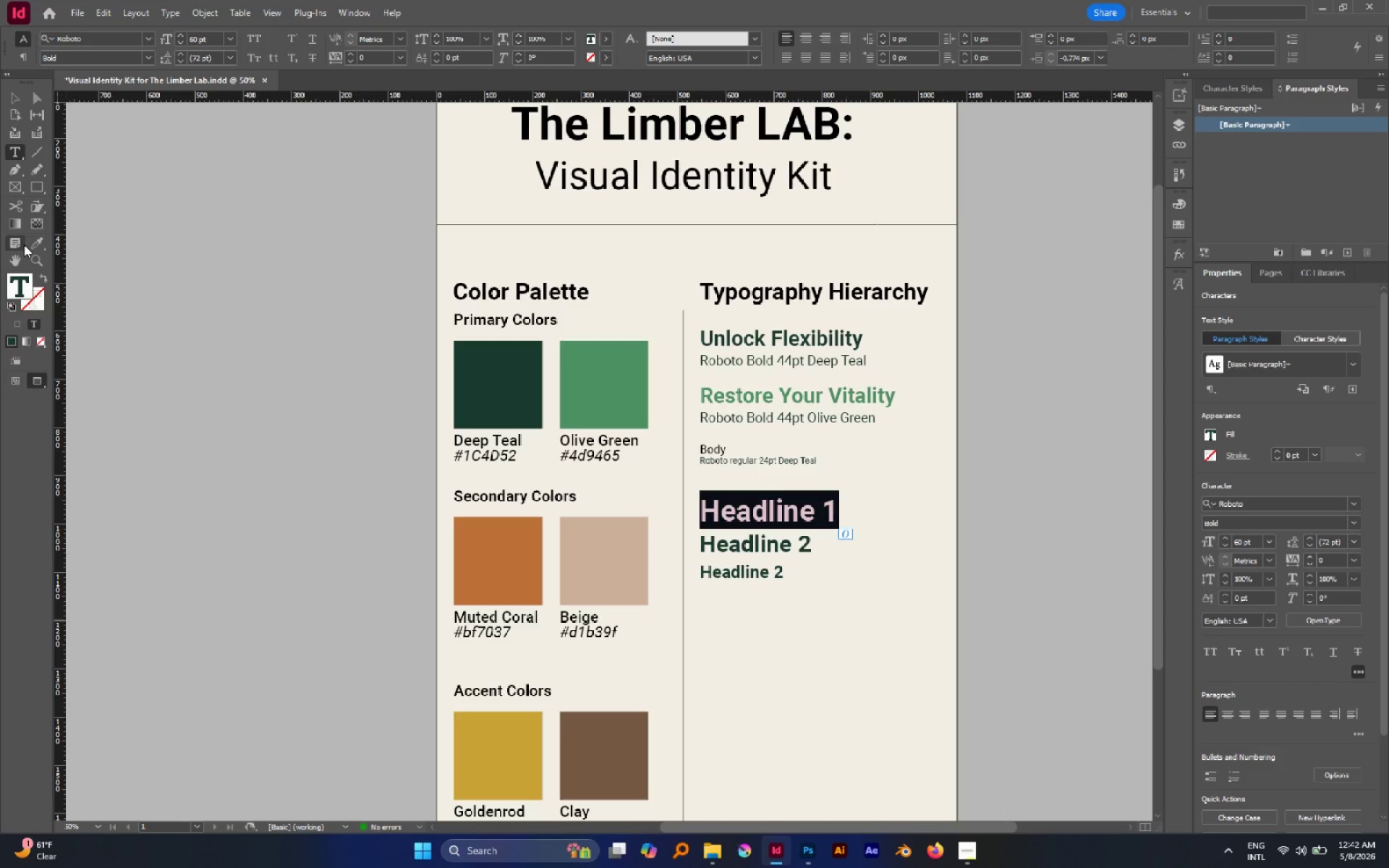 
left_click([40, 245])
 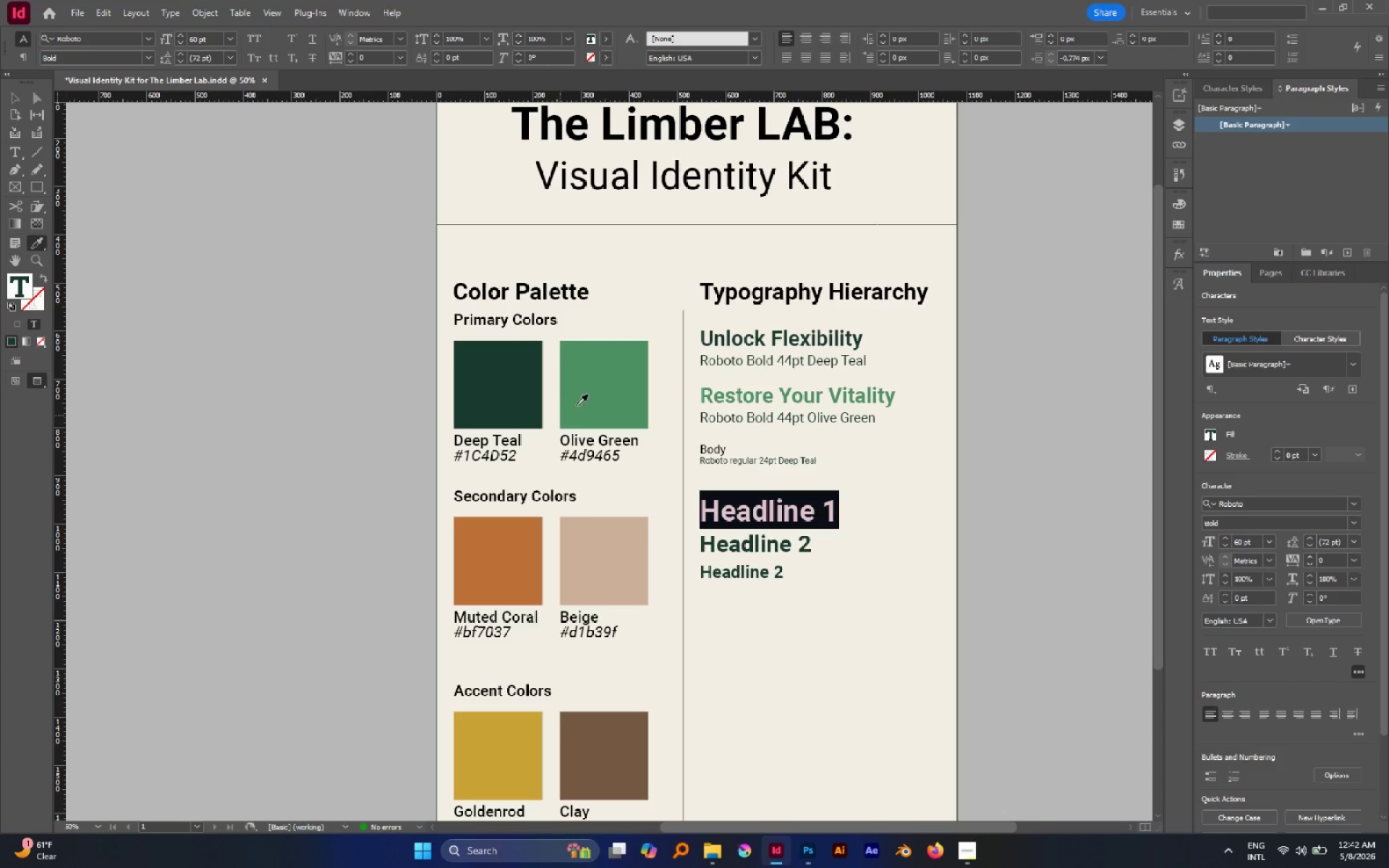 
left_click([590, 397])
 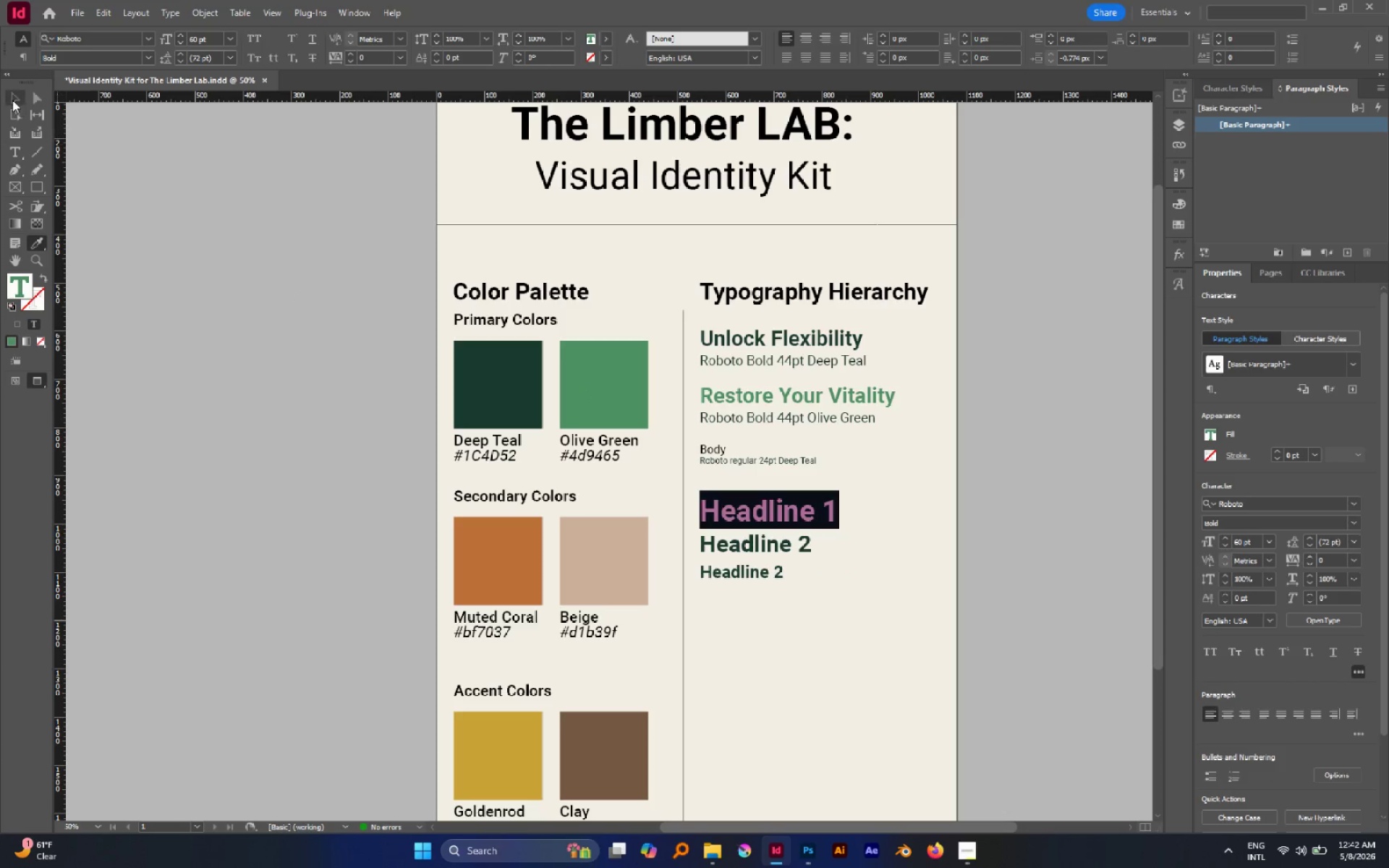 
left_click([12, 100])
 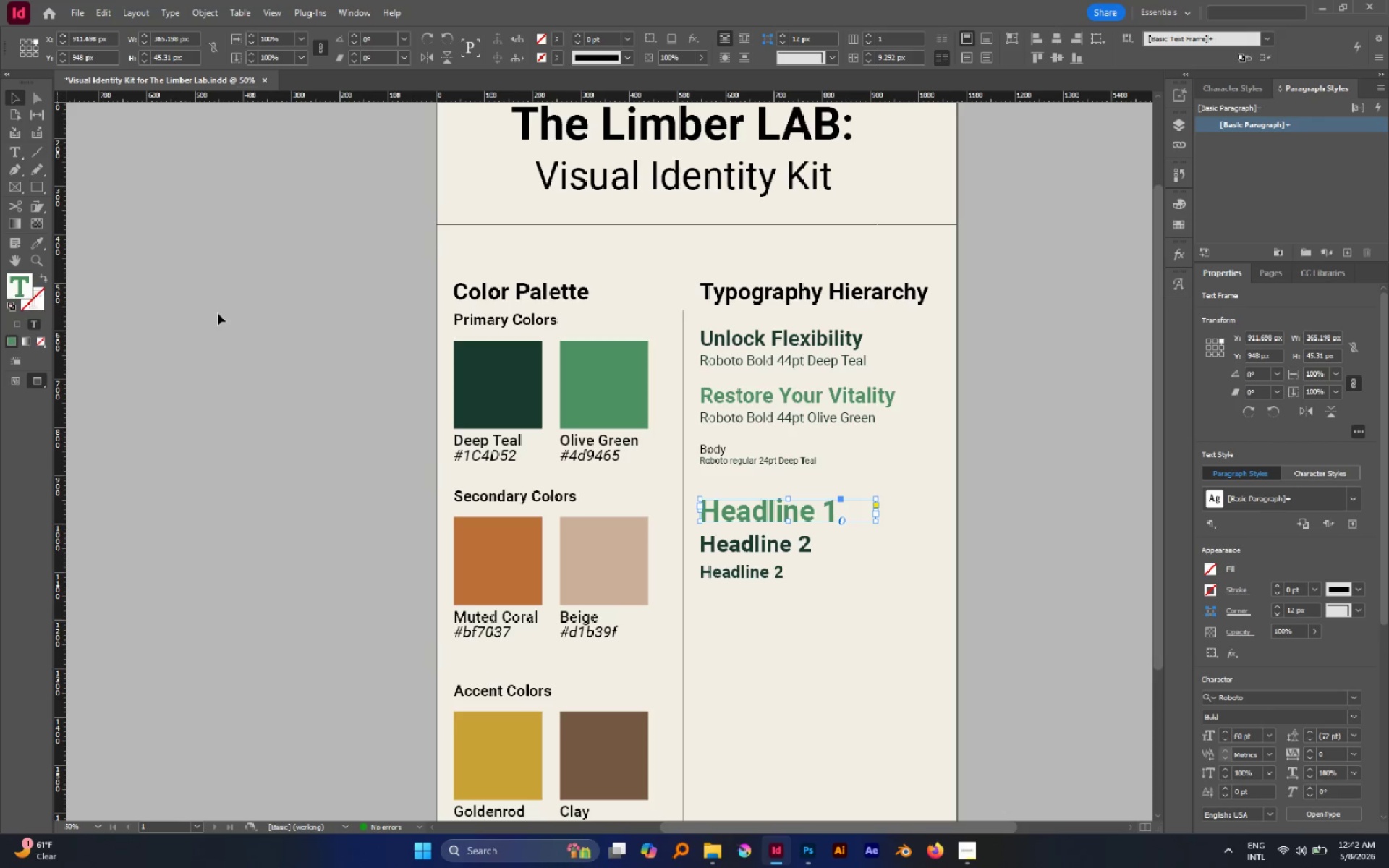 
left_click([218, 313])
 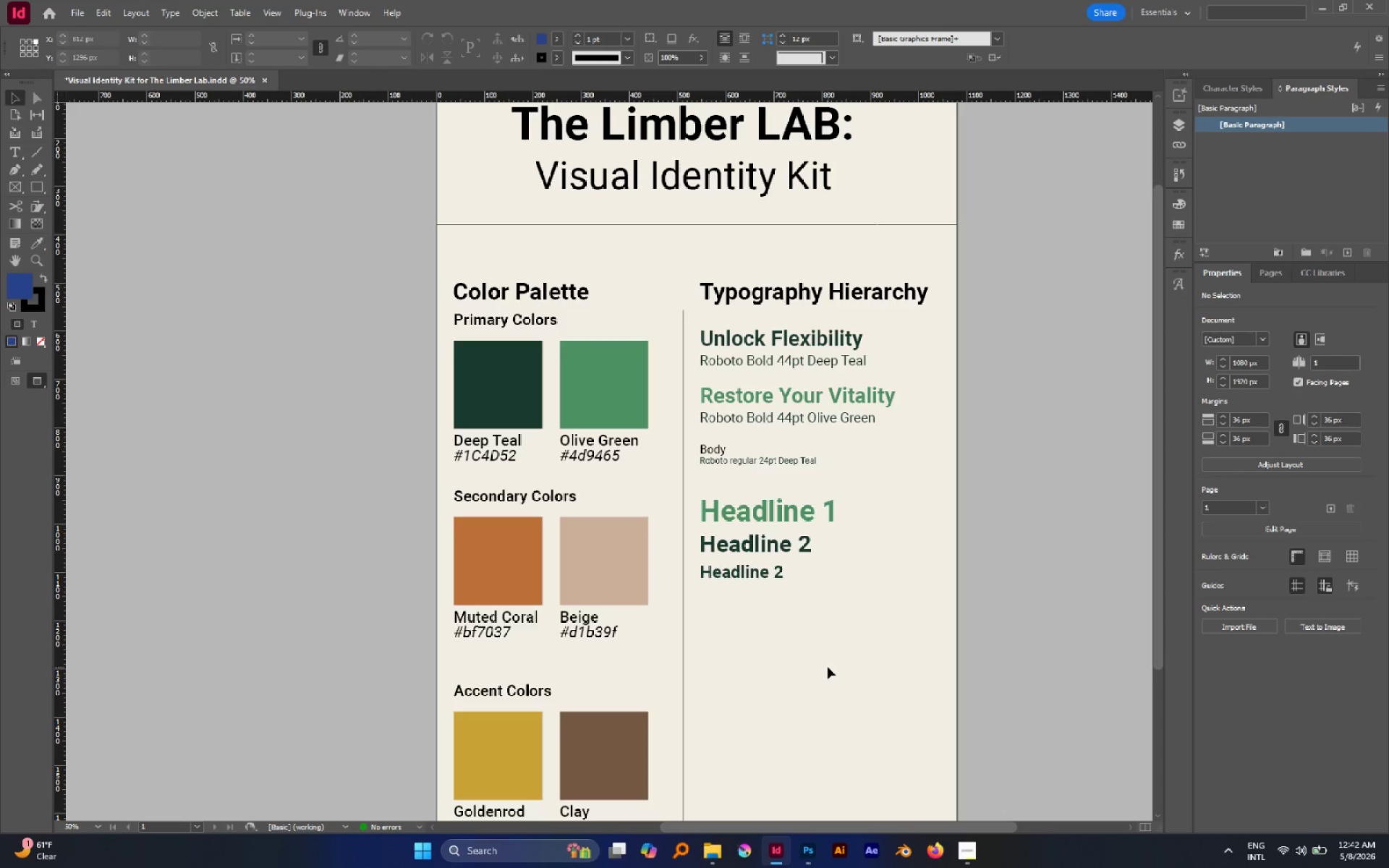 
wait(8.55)
 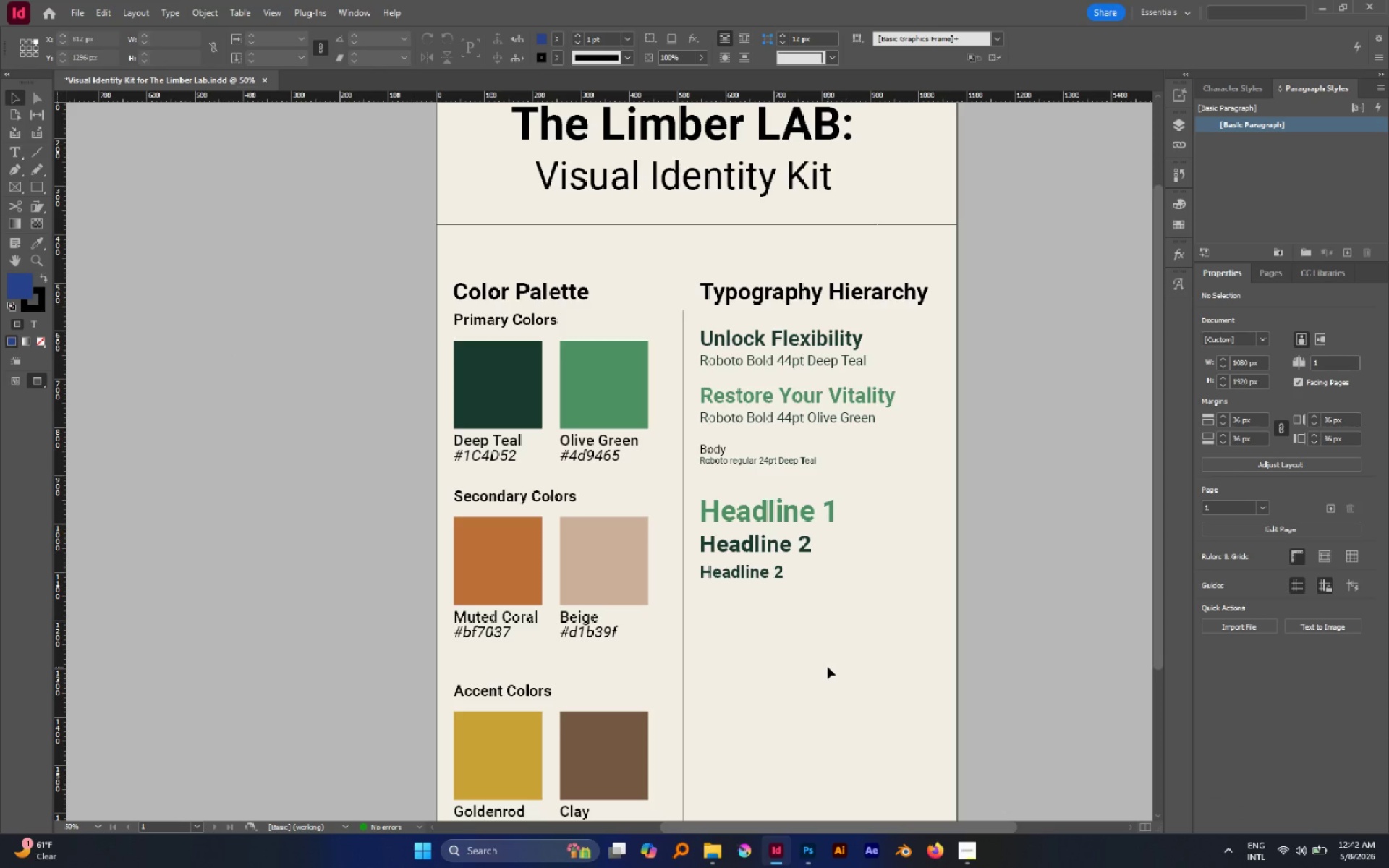 
left_click([800, 616])
 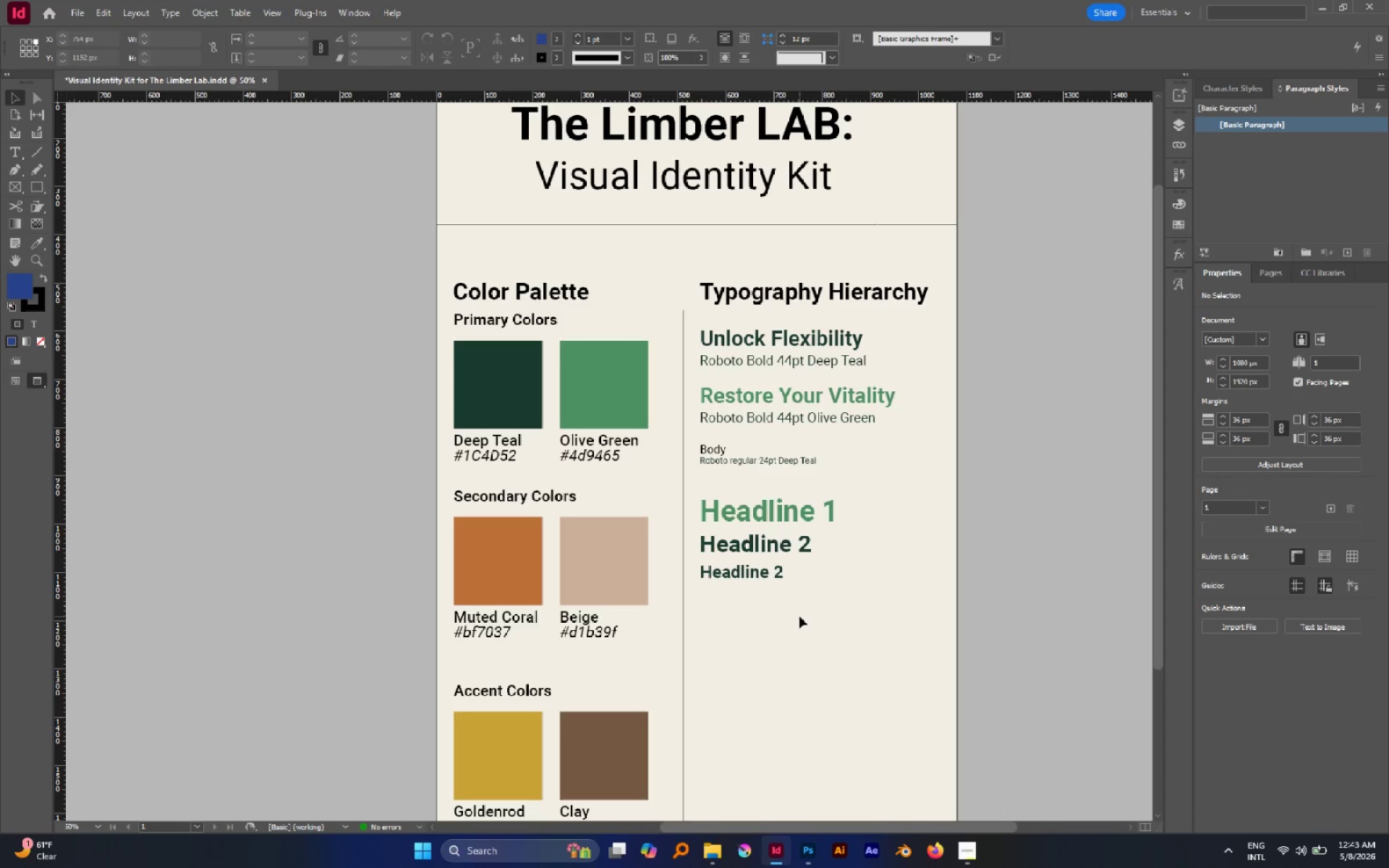 
wait(5.69)
 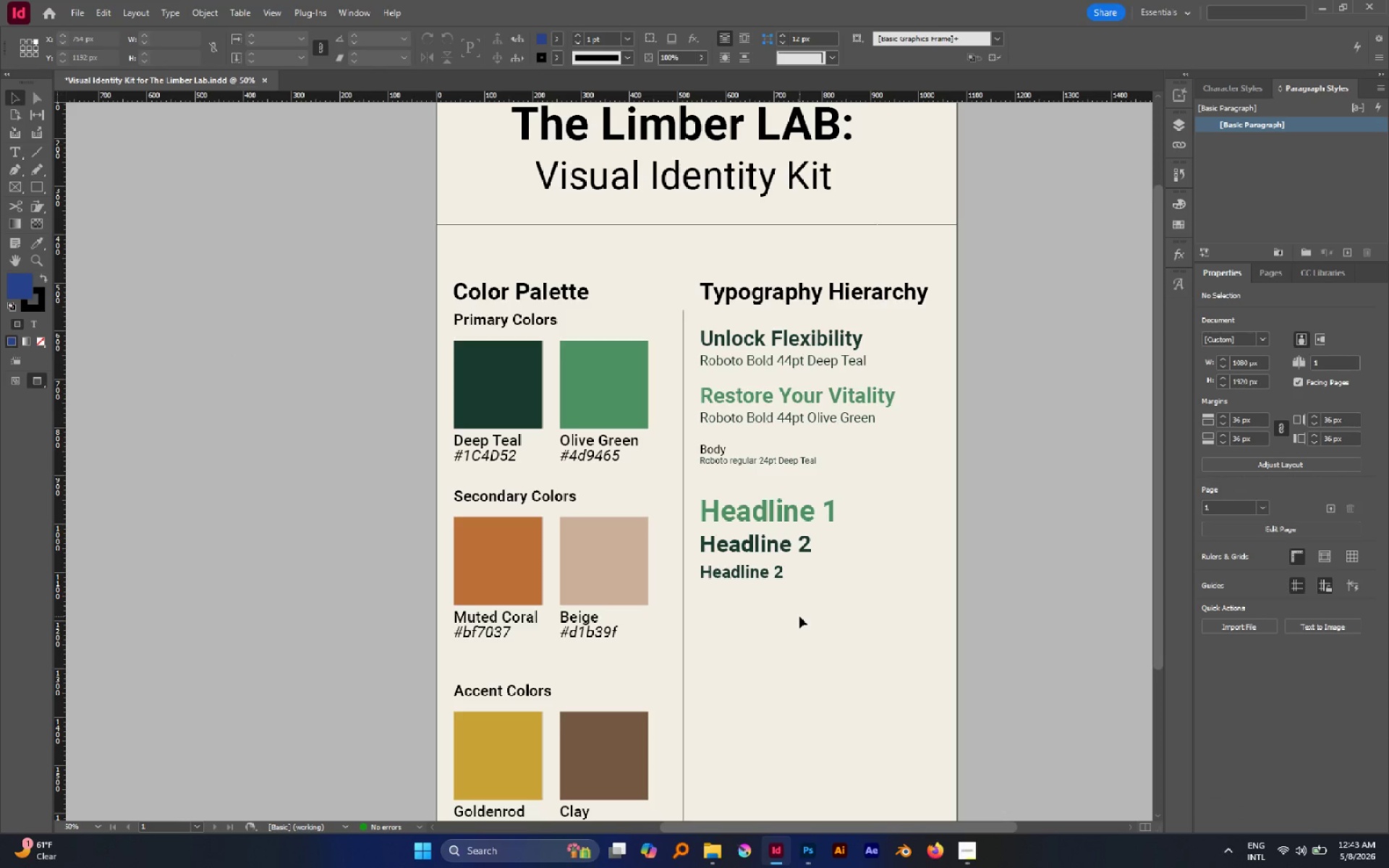 
left_click_drag(start_coordinate=[800, 613], to_coordinate=[741, 538])
 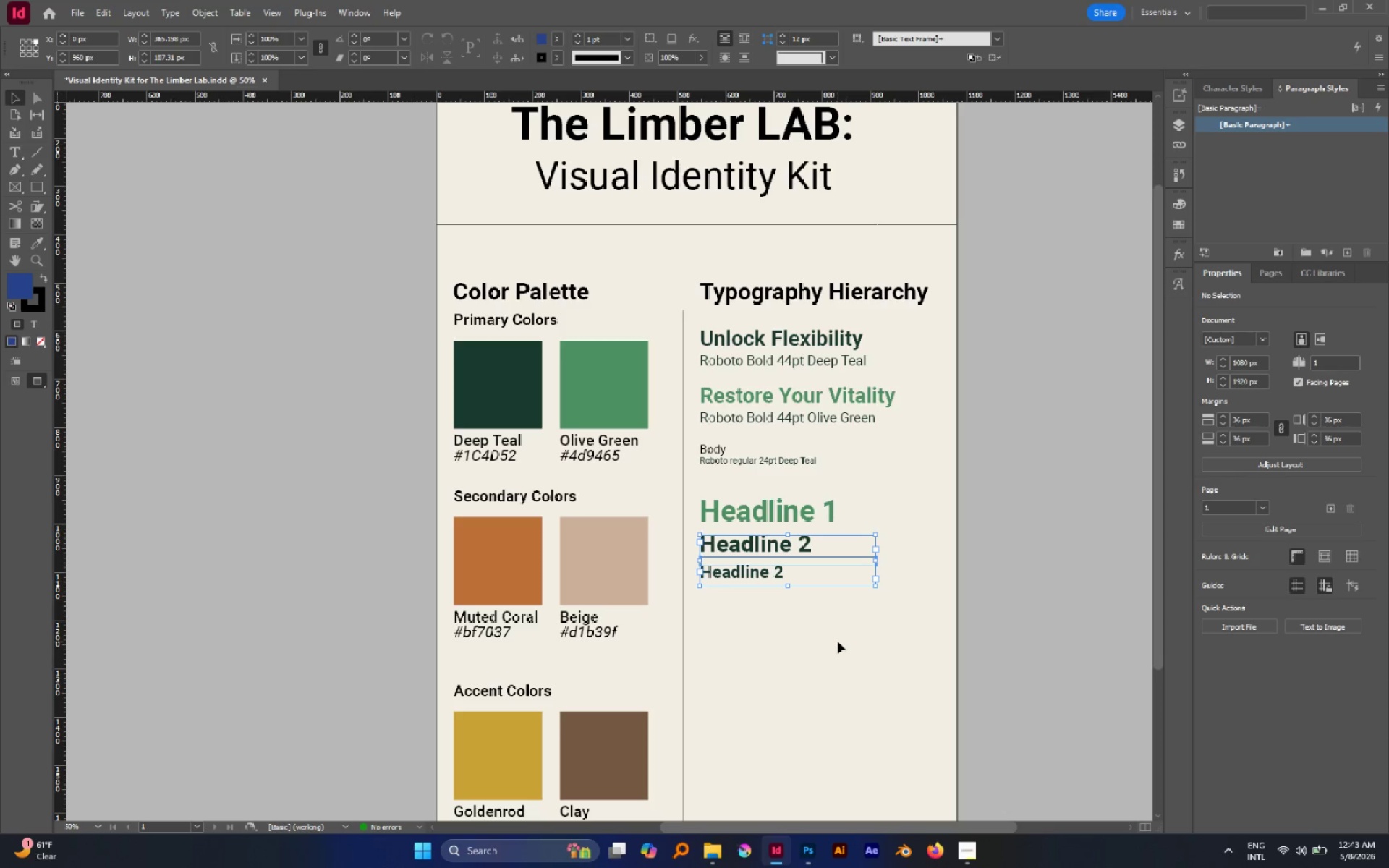 
left_click([838, 642])
 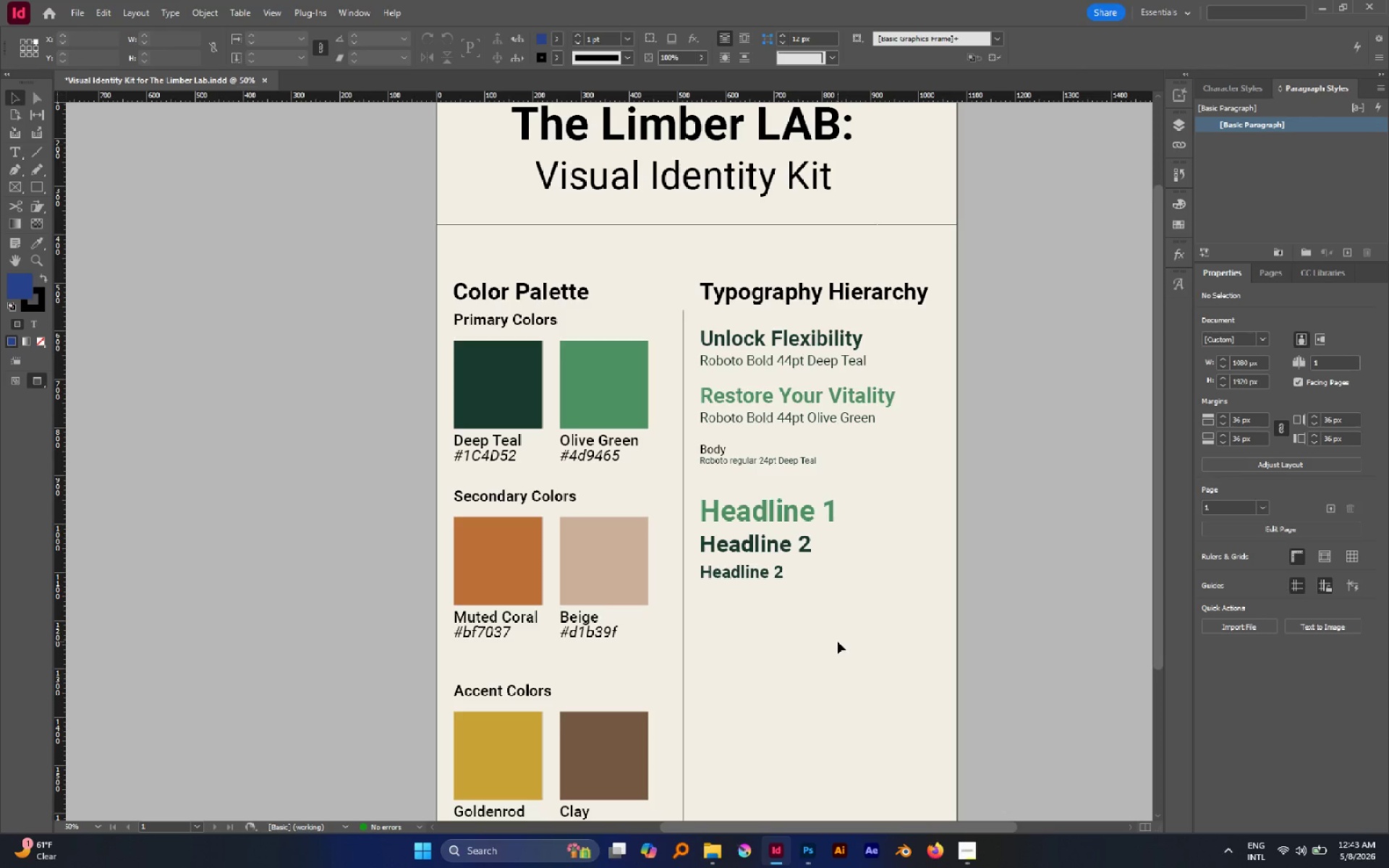 
scroll: coordinate [812, 629], scroll_direction: down, amount: 1.0
 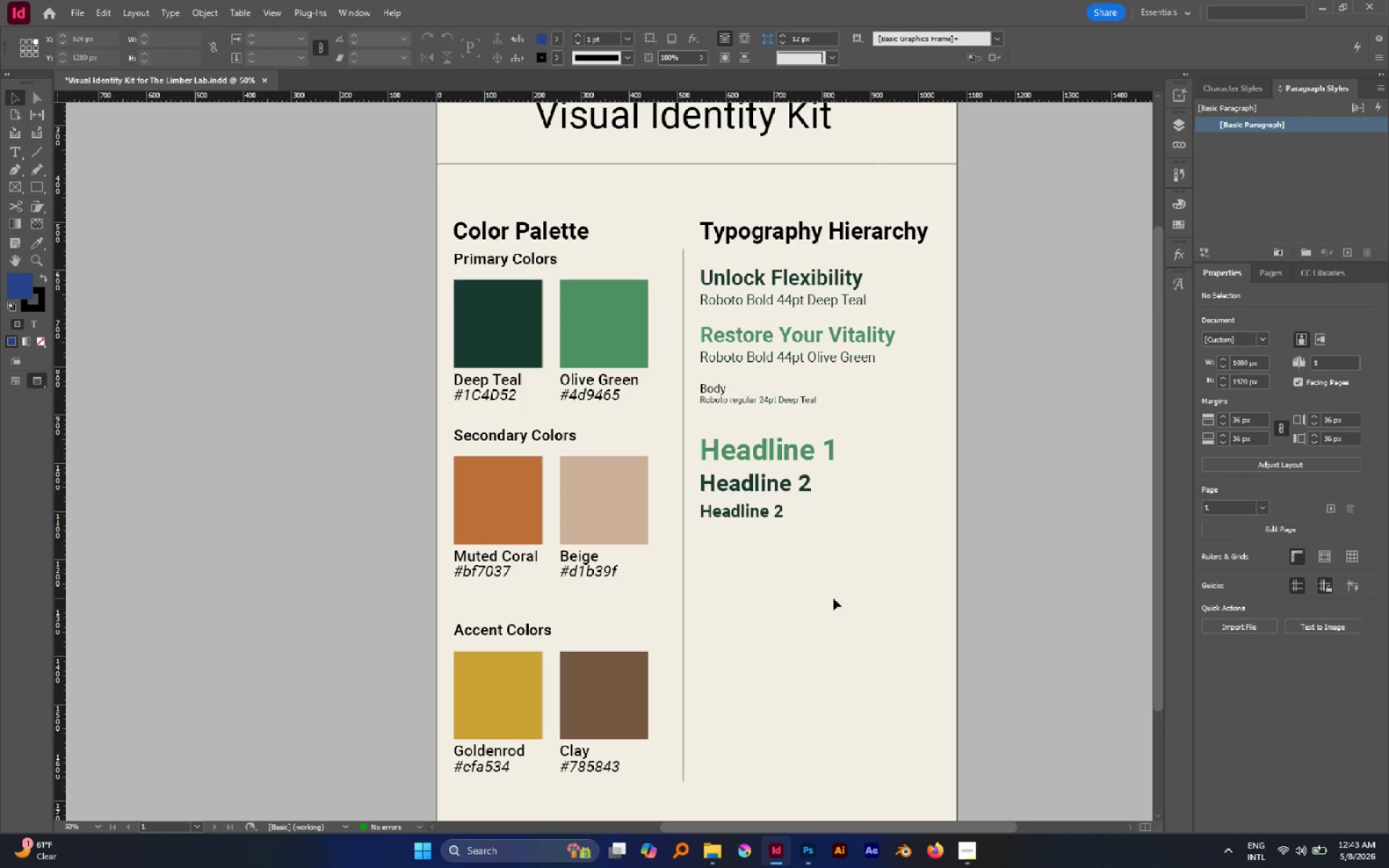 
wait(13.63)
 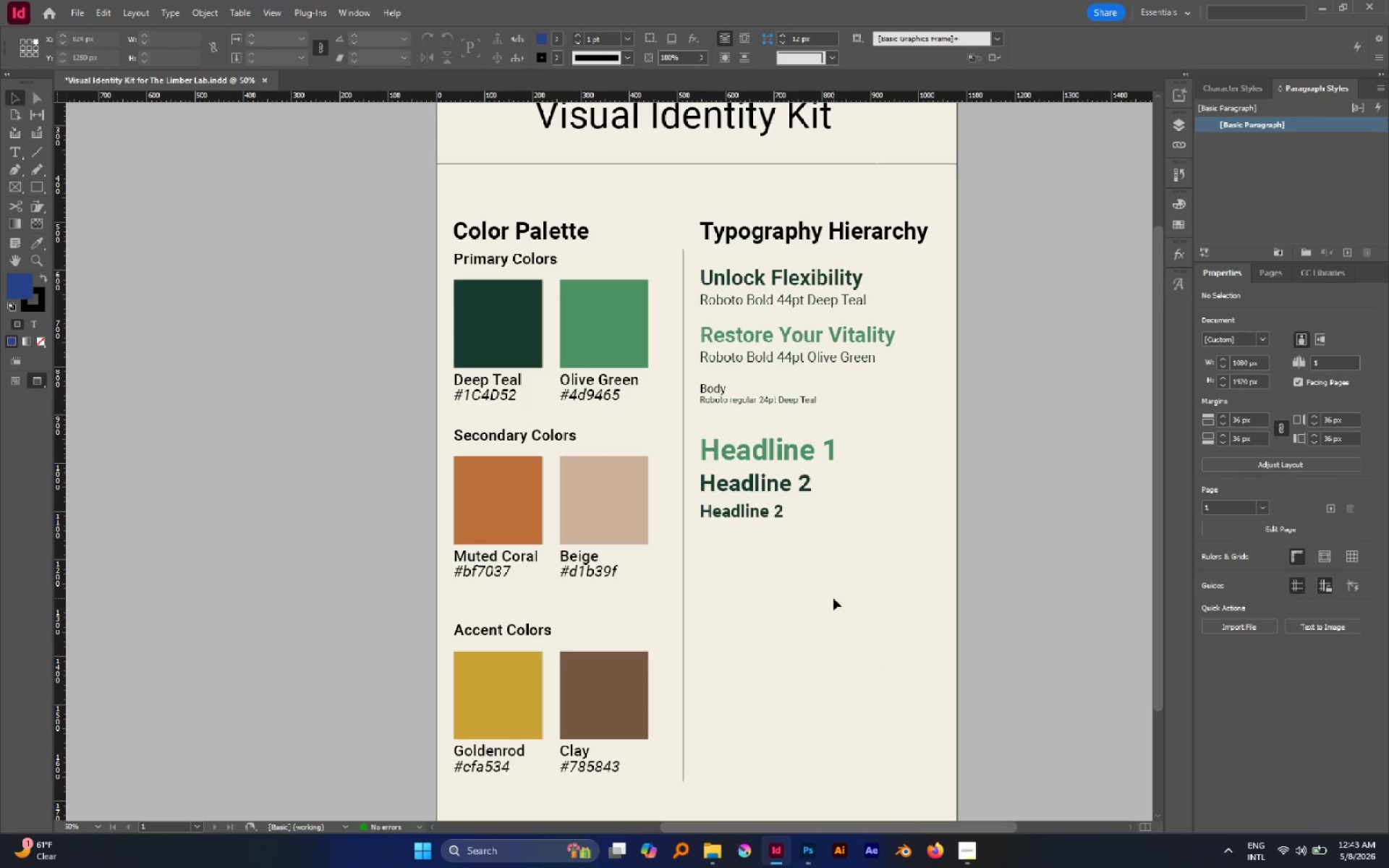 
left_click_drag(start_coordinate=[822, 548], to_coordinate=[750, 431])
 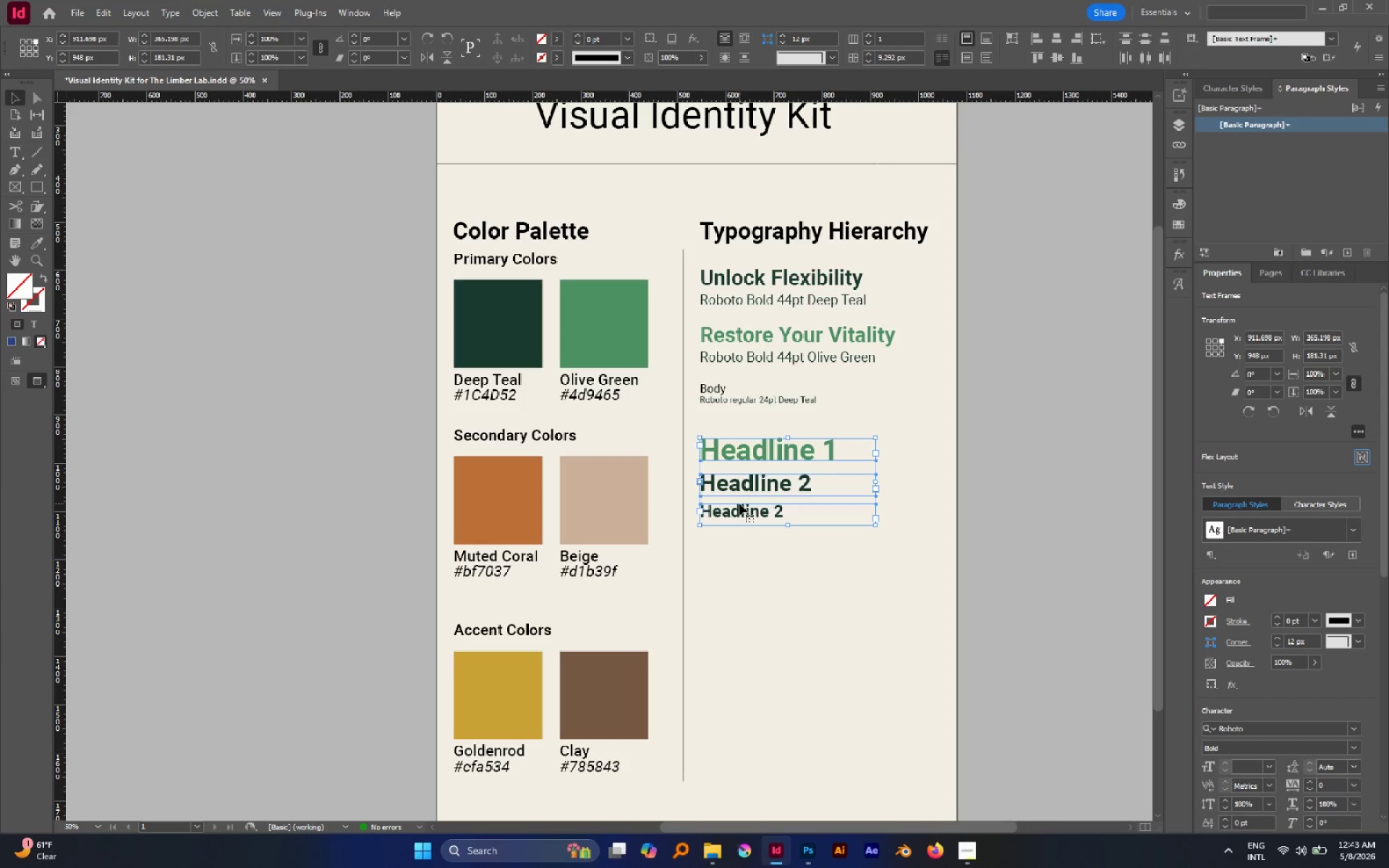 
wait(10.58)
 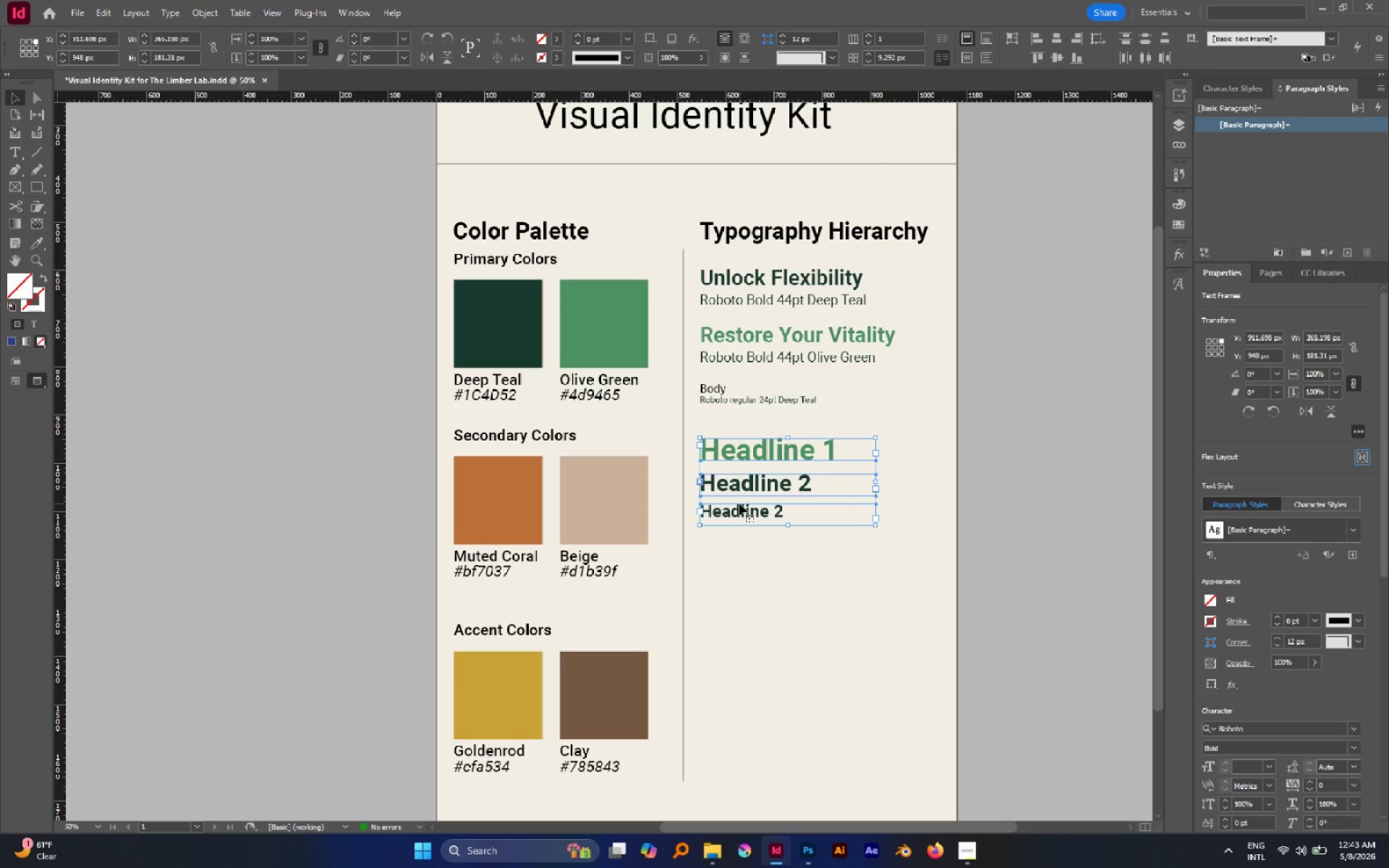 
left_click([749, 561])
 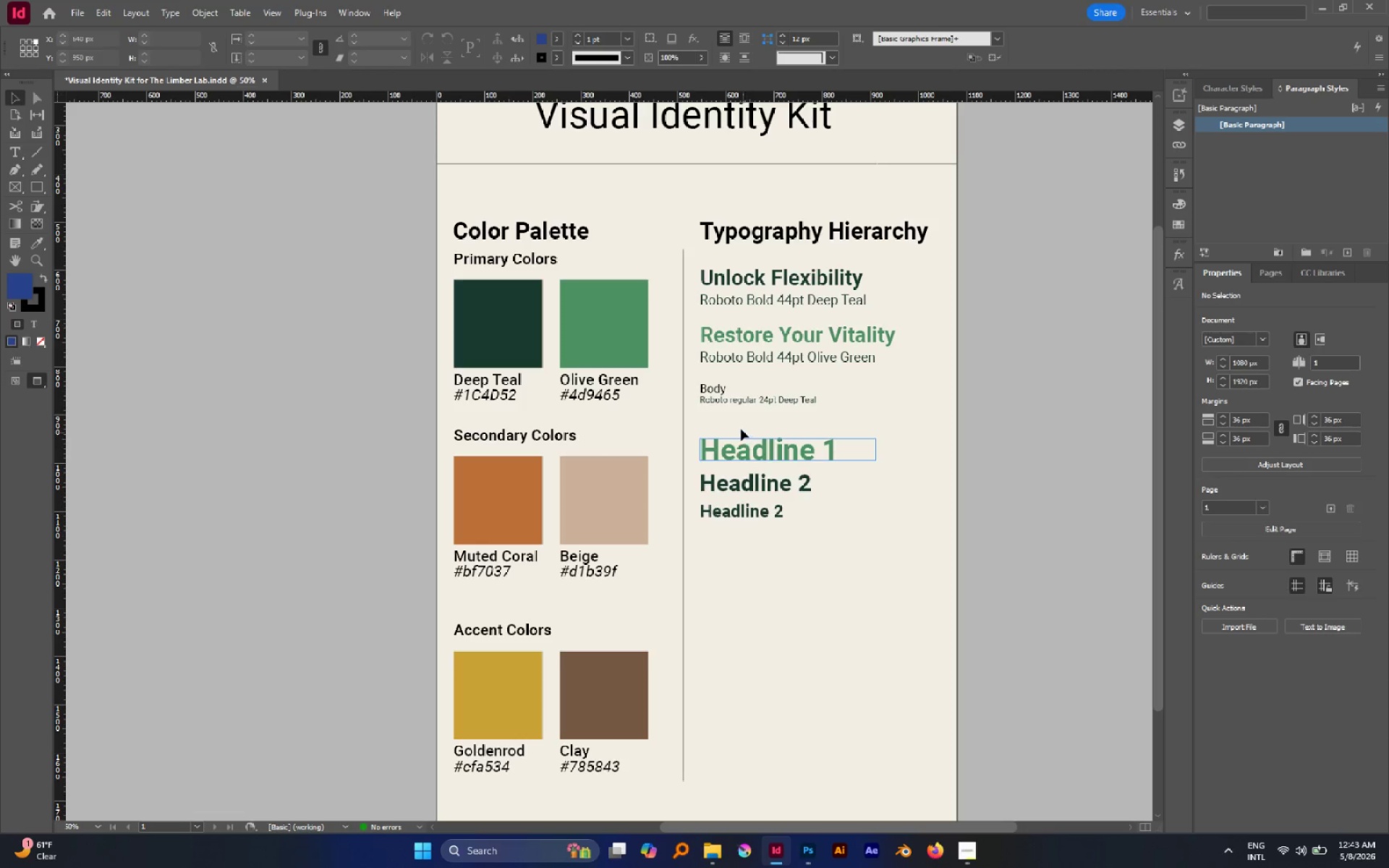 
left_click_drag(start_coordinate=[740, 427], to_coordinate=[798, 538])
 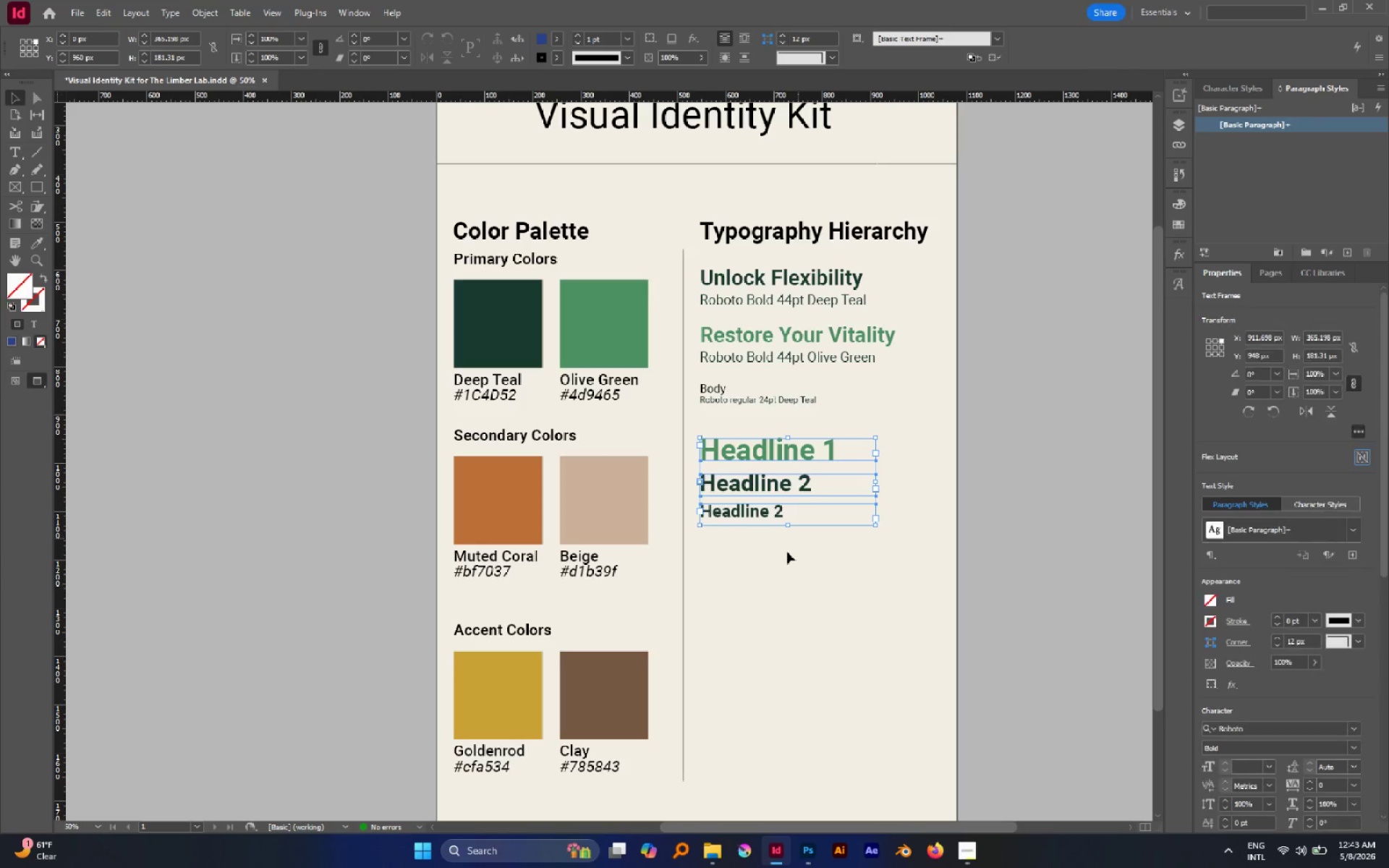 
left_click([786, 553])
 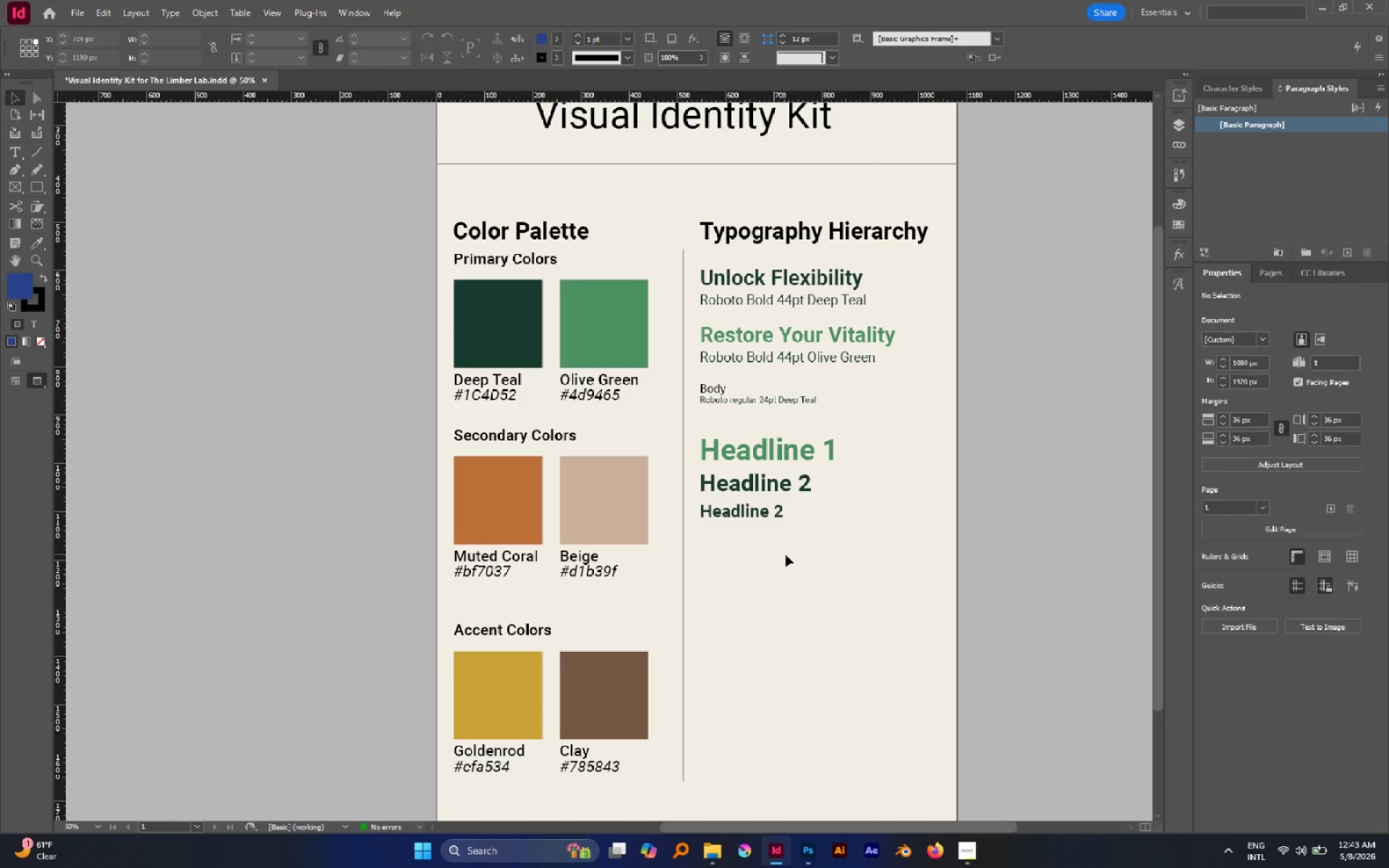 
left_click_drag(start_coordinate=[787, 552], to_coordinate=[726, 430])
 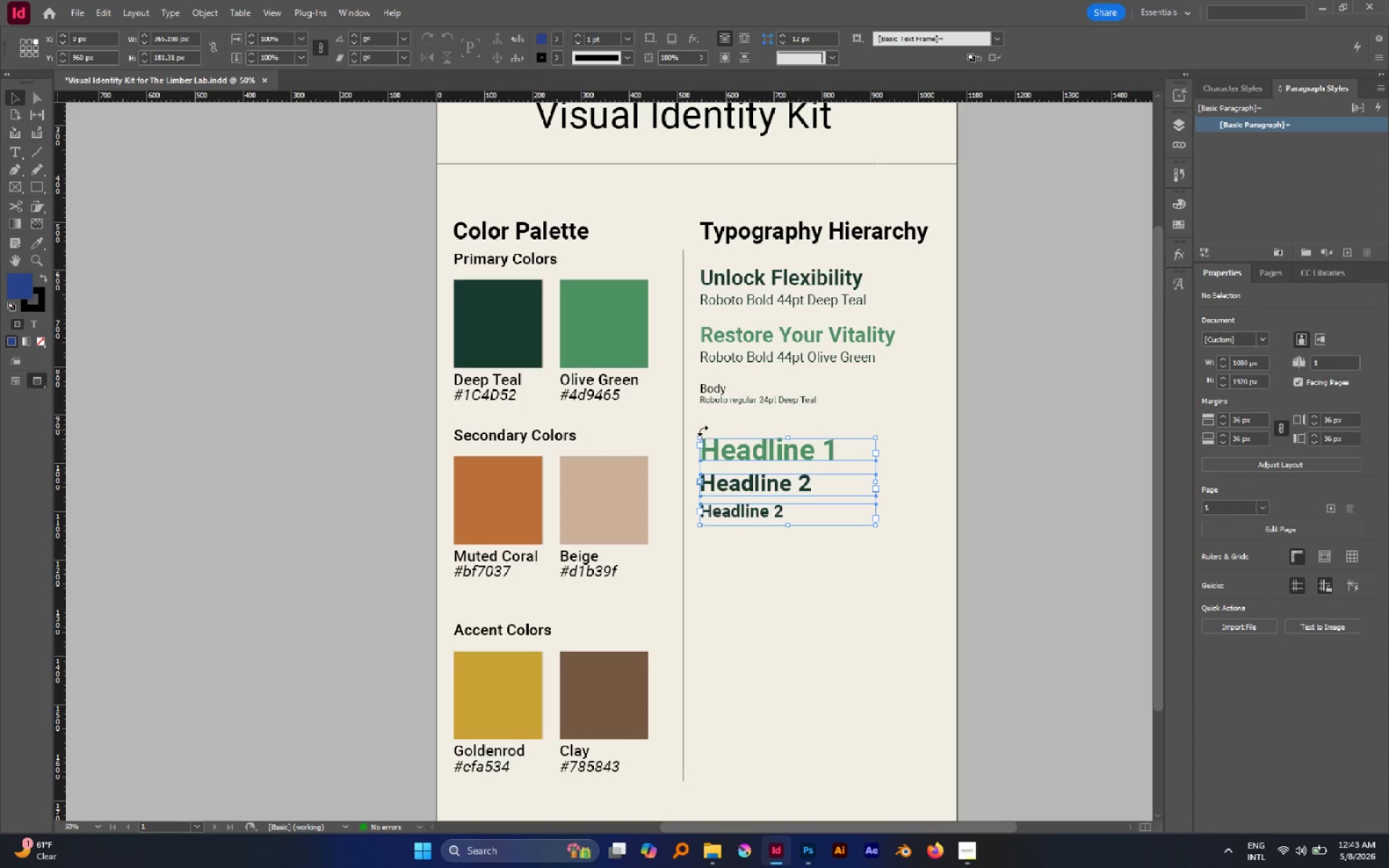 
left_click([702, 430])
 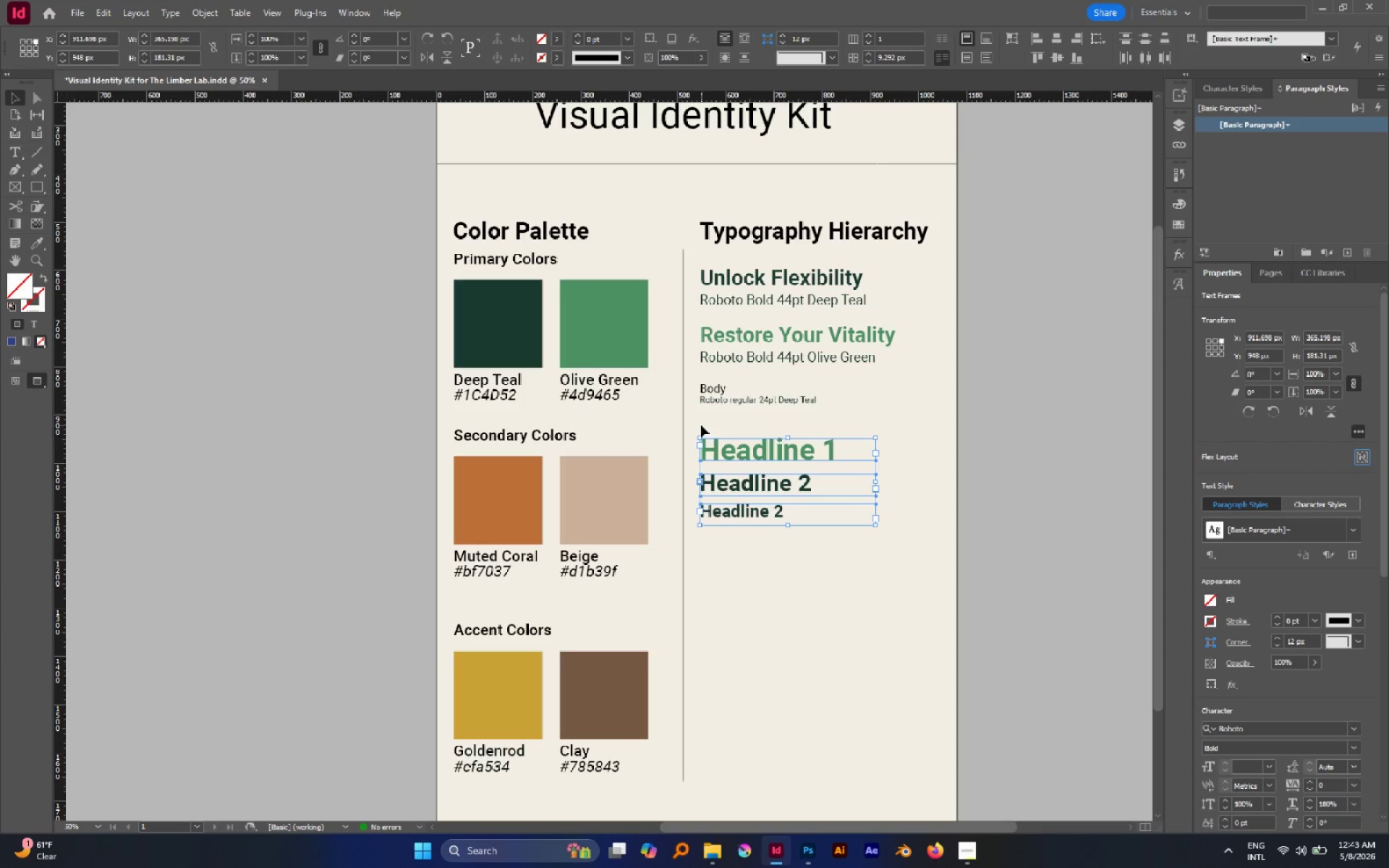 
left_click([701, 425])
 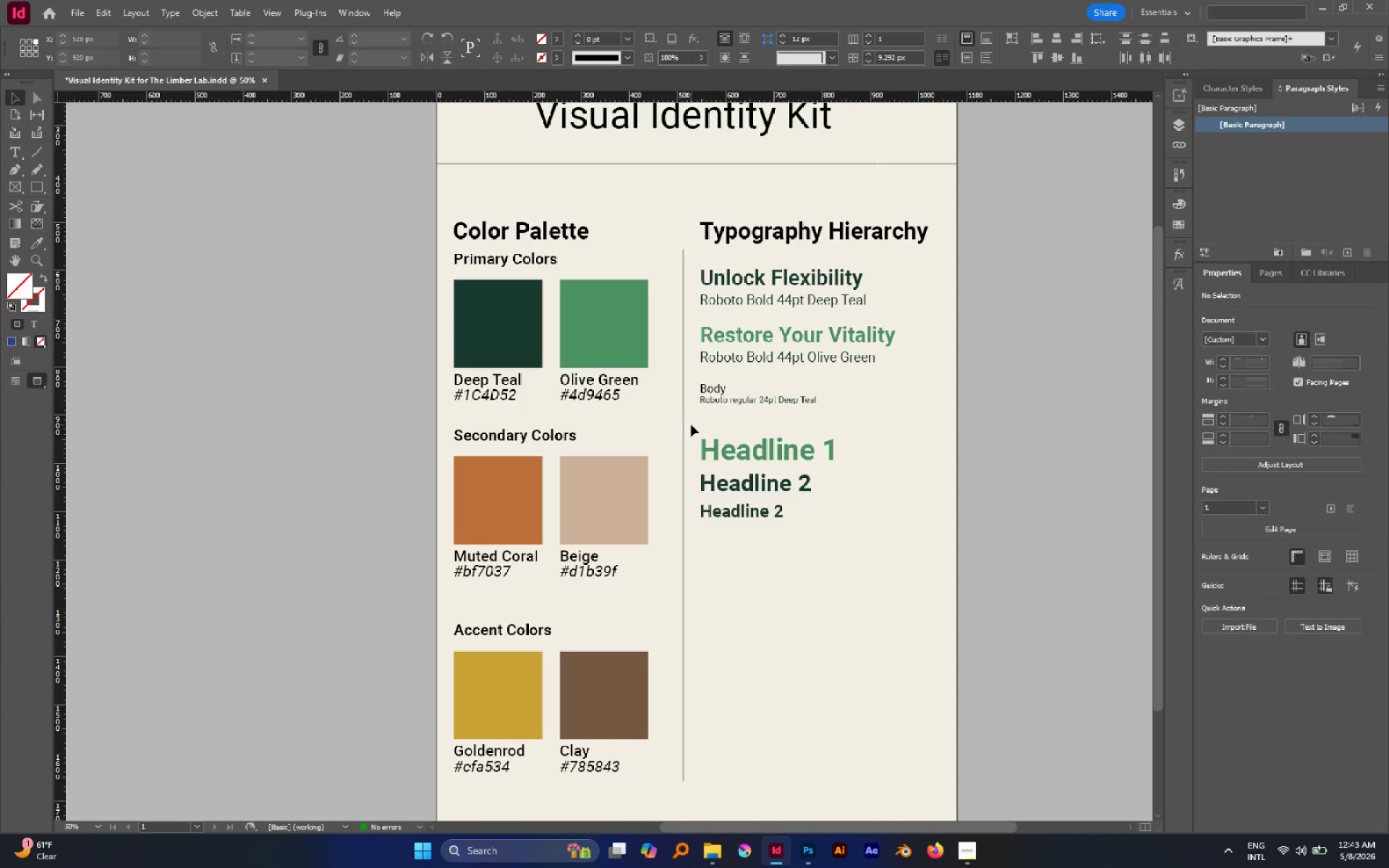 
left_click_drag(start_coordinate=[691, 425], to_coordinate=[751, 536])
 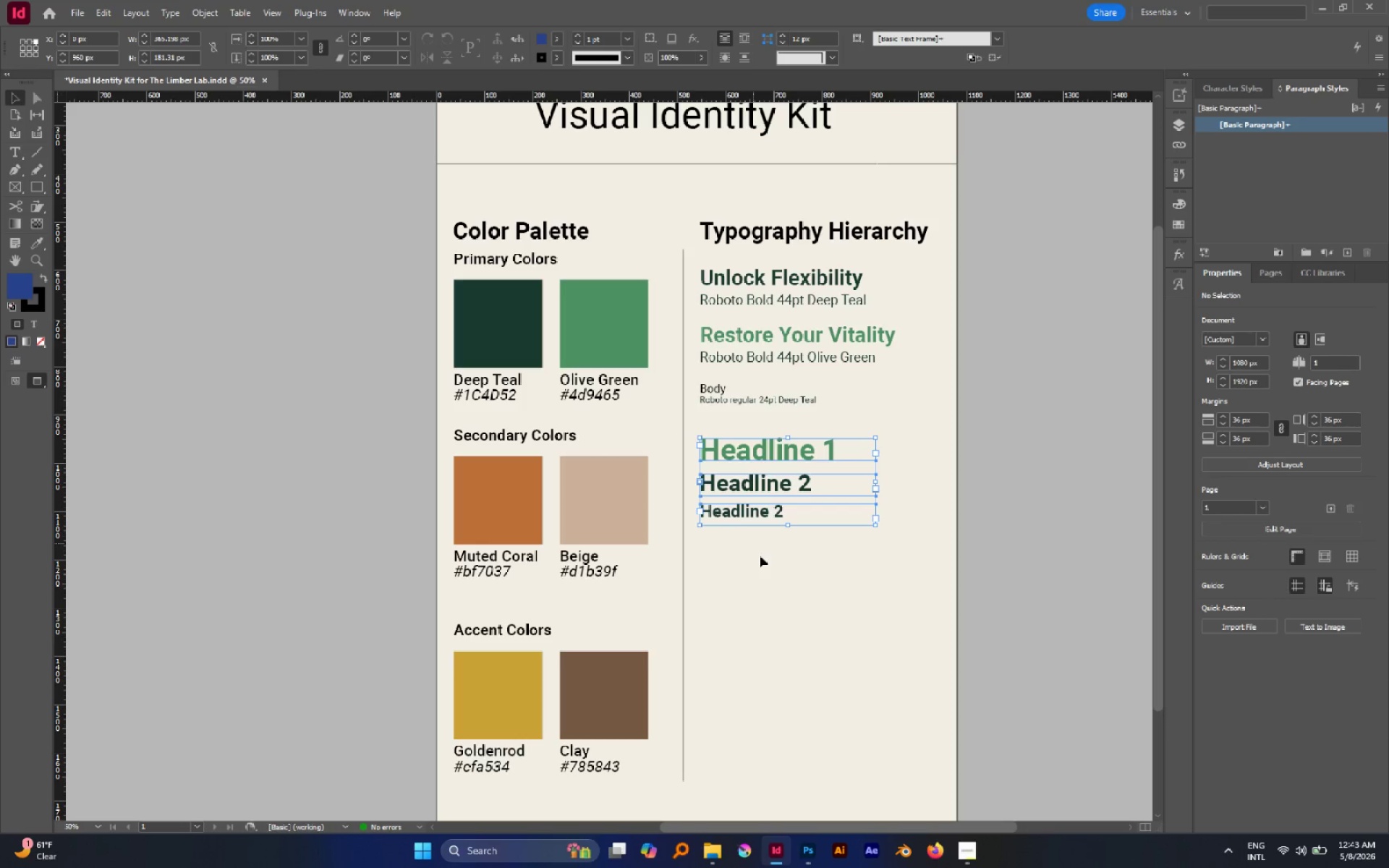 
left_click_drag(start_coordinate=[760, 556], to_coordinate=[693, 426])
 